 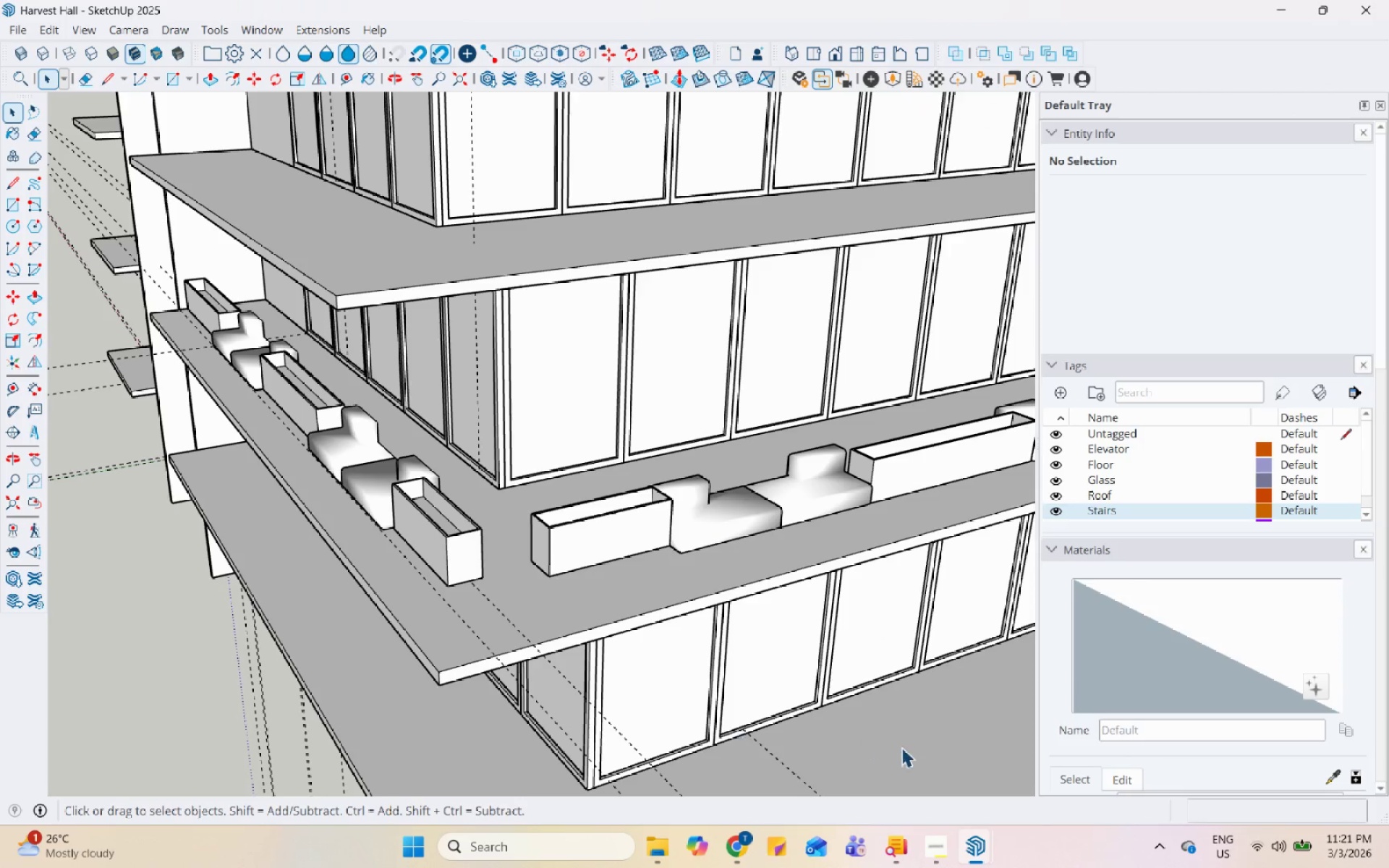 
left_click([754, 846])
 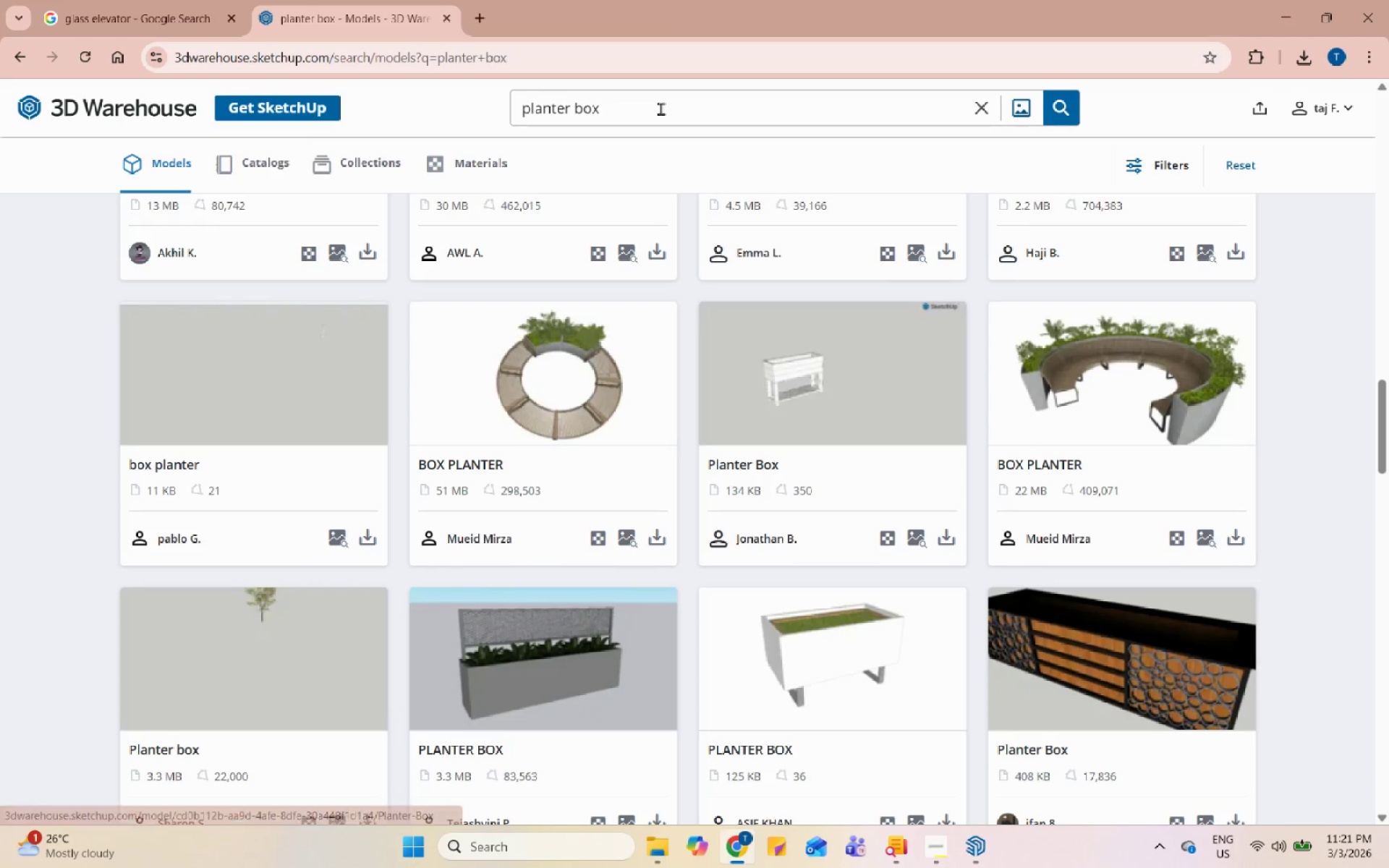 
double_click([660, 109])
 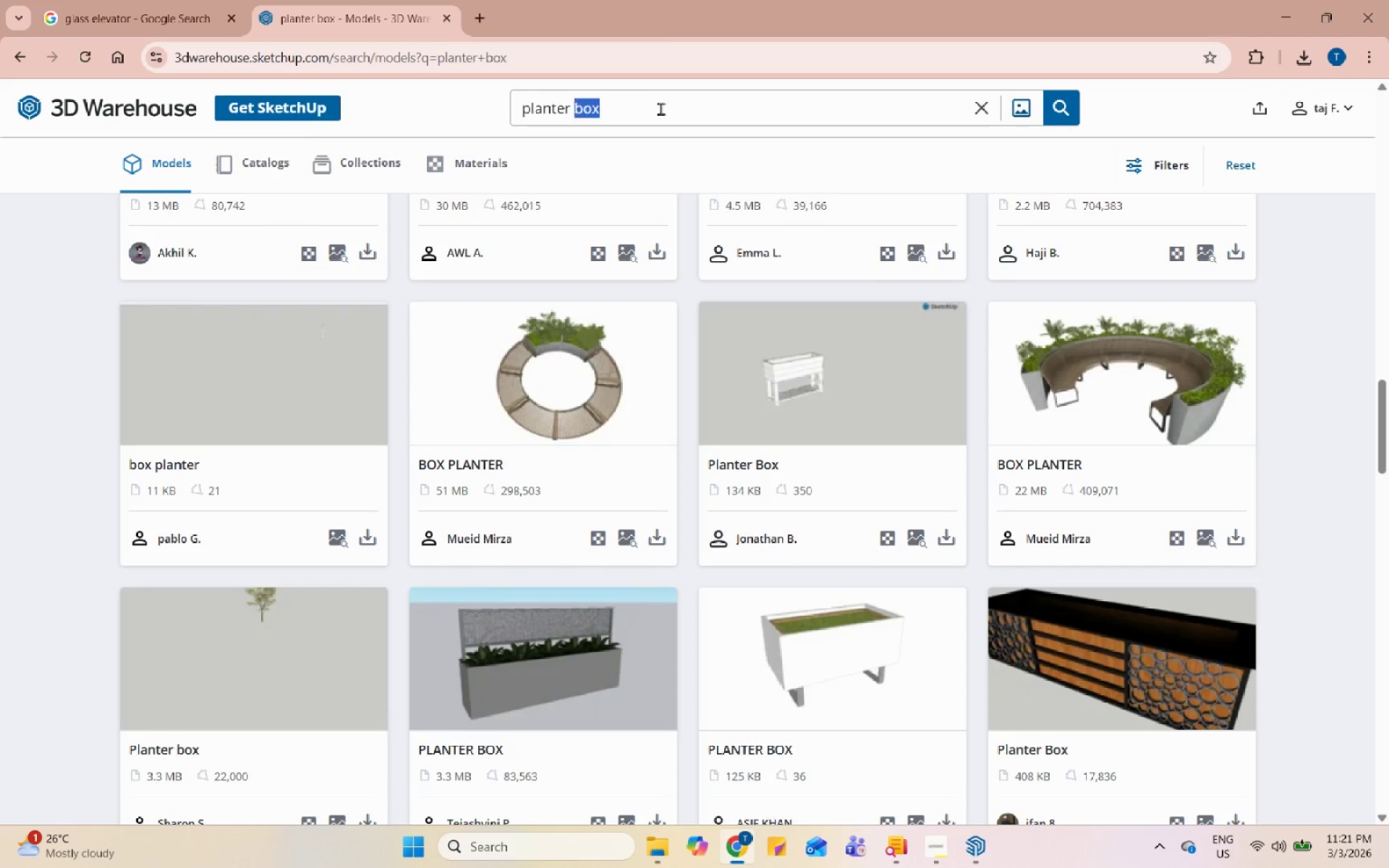 
triple_click([660, 109])
 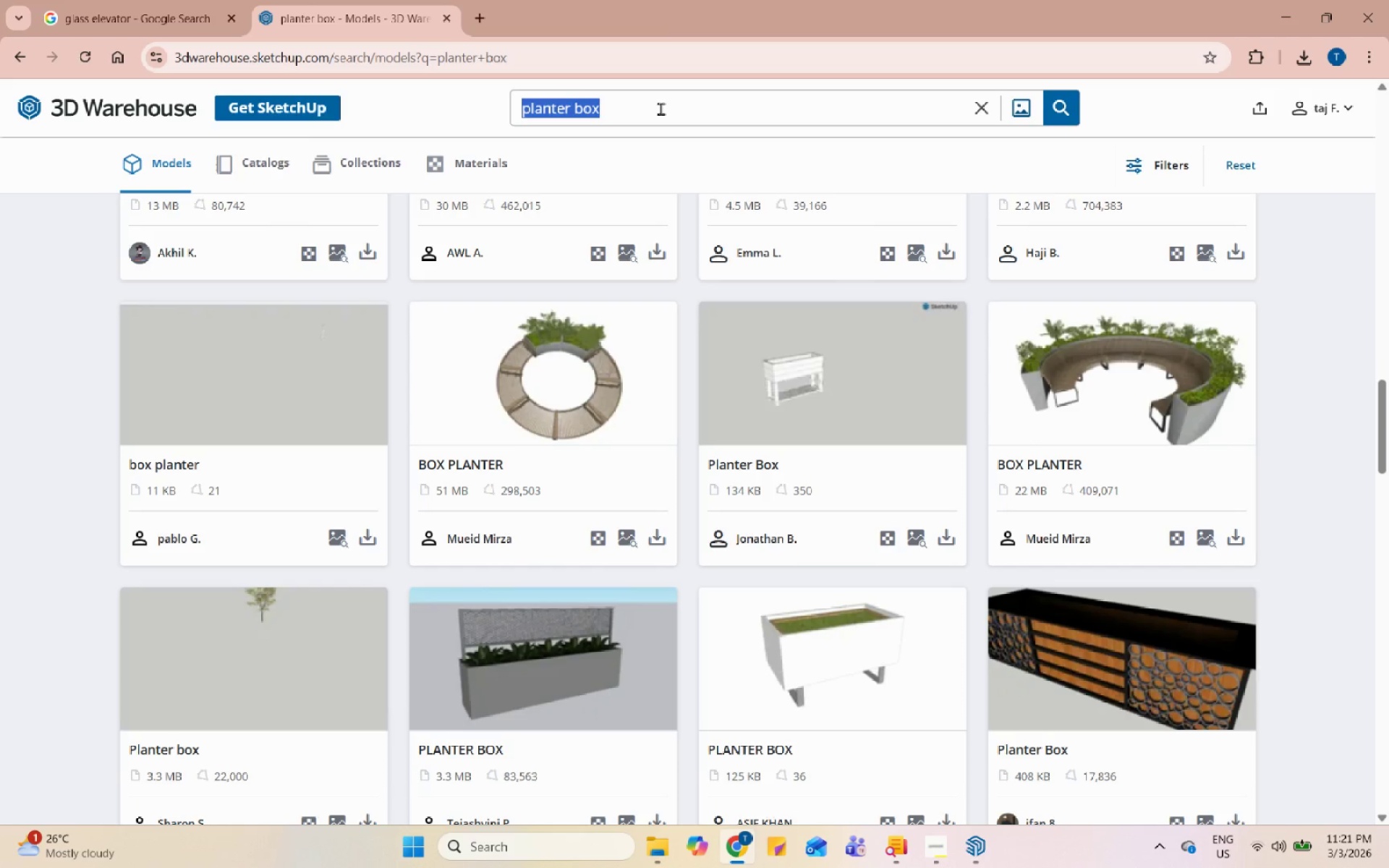 
type(glass )
 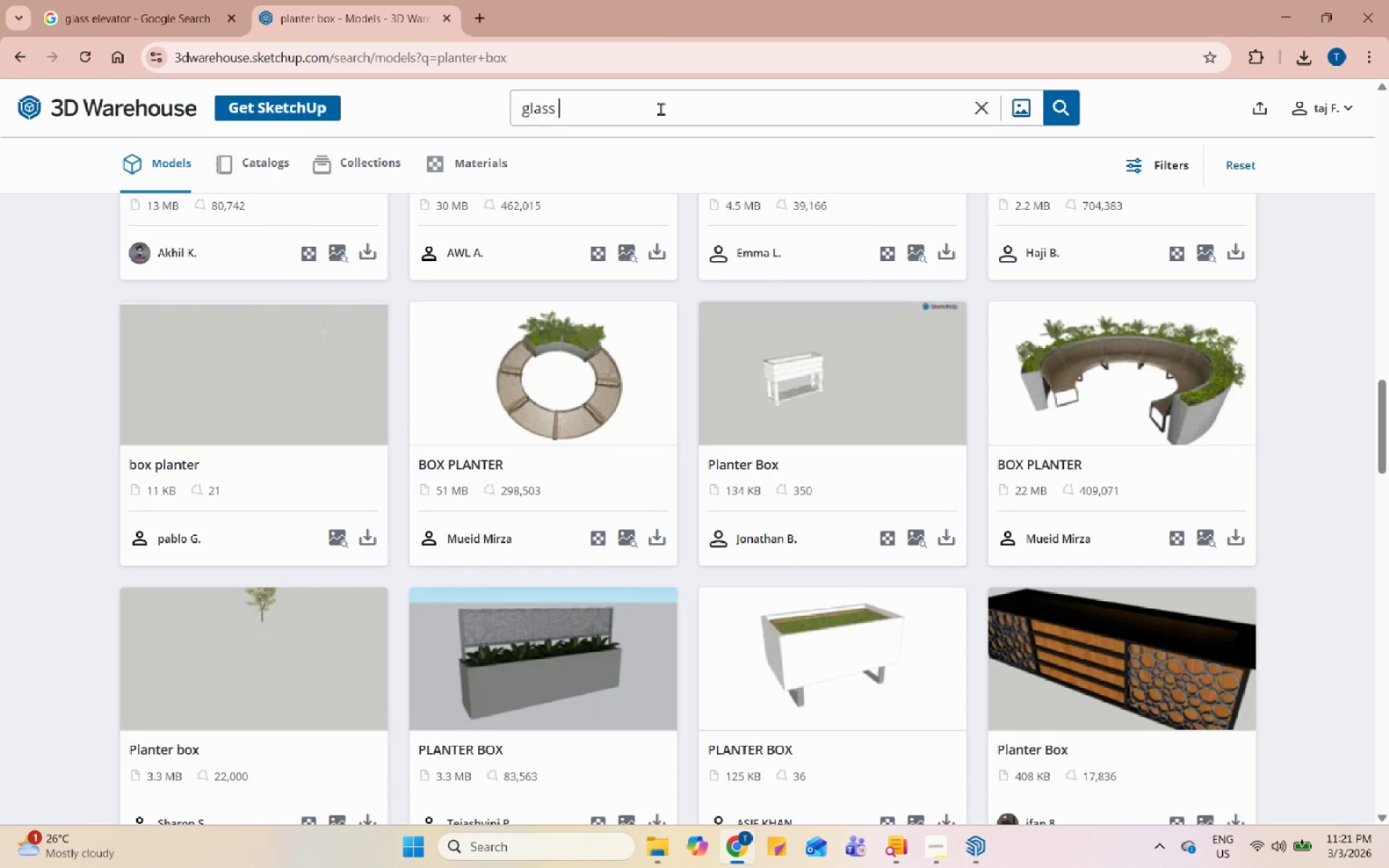 
type(rail)
 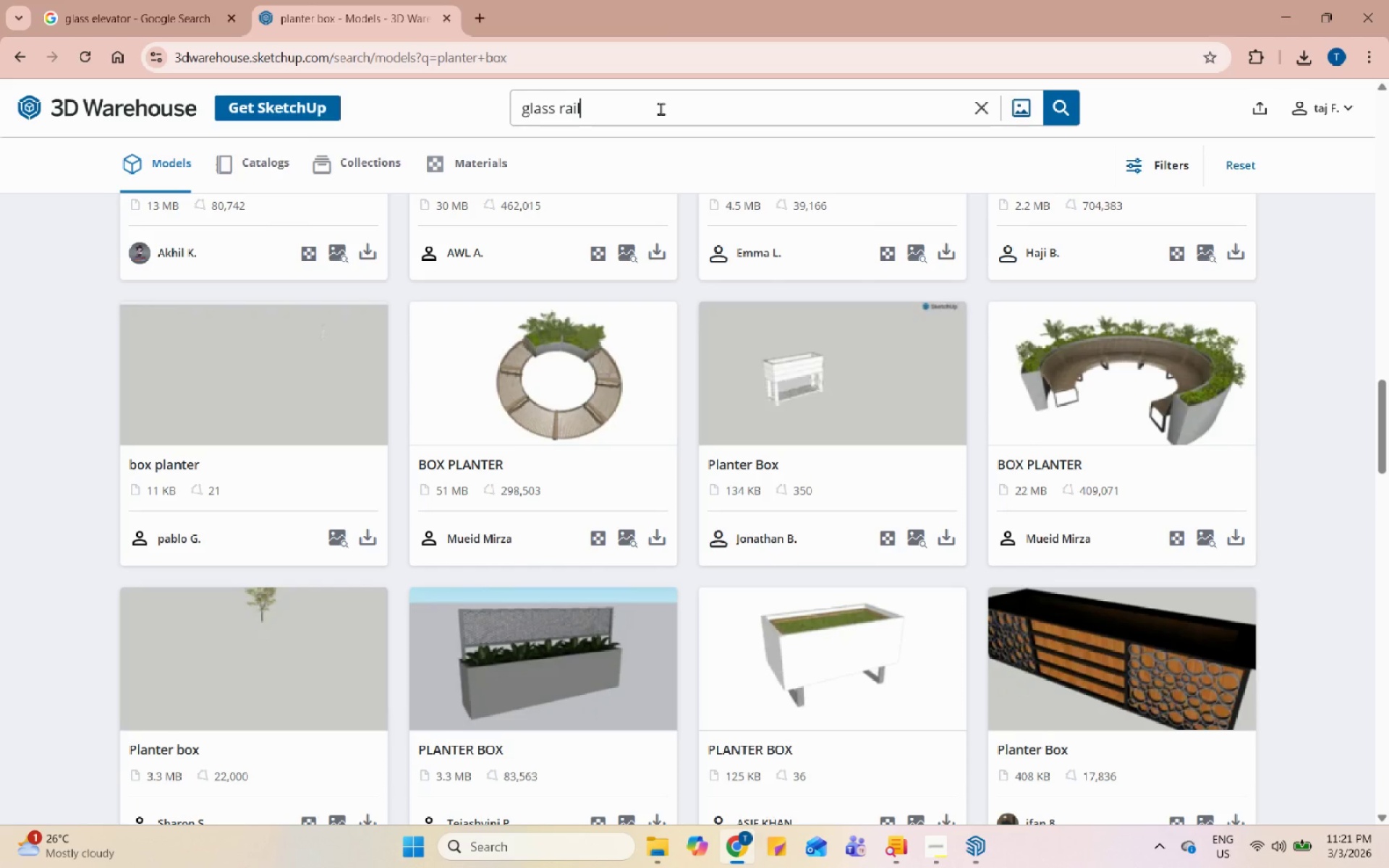 
key(Enter)
 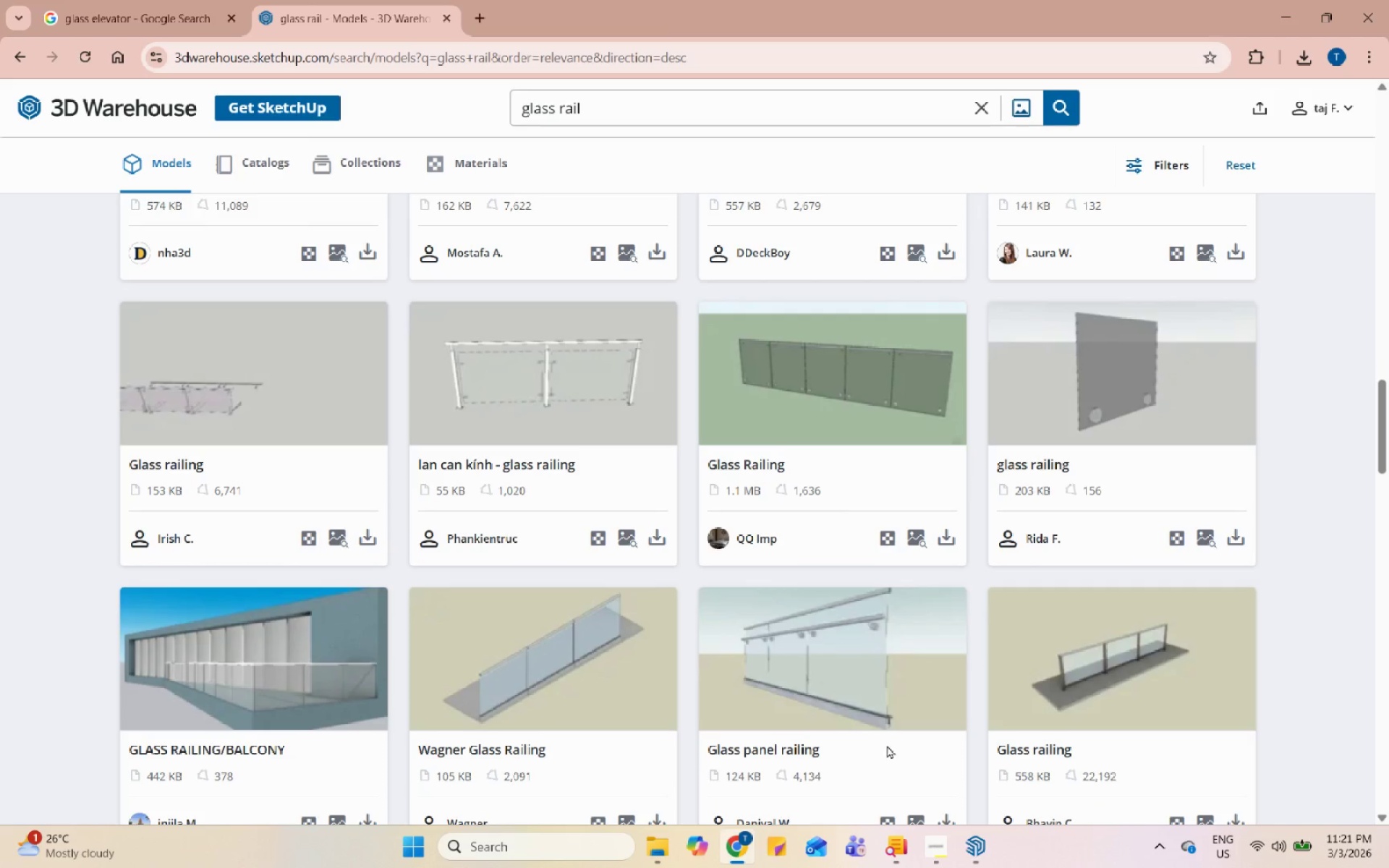 
left_click([976, 856])
 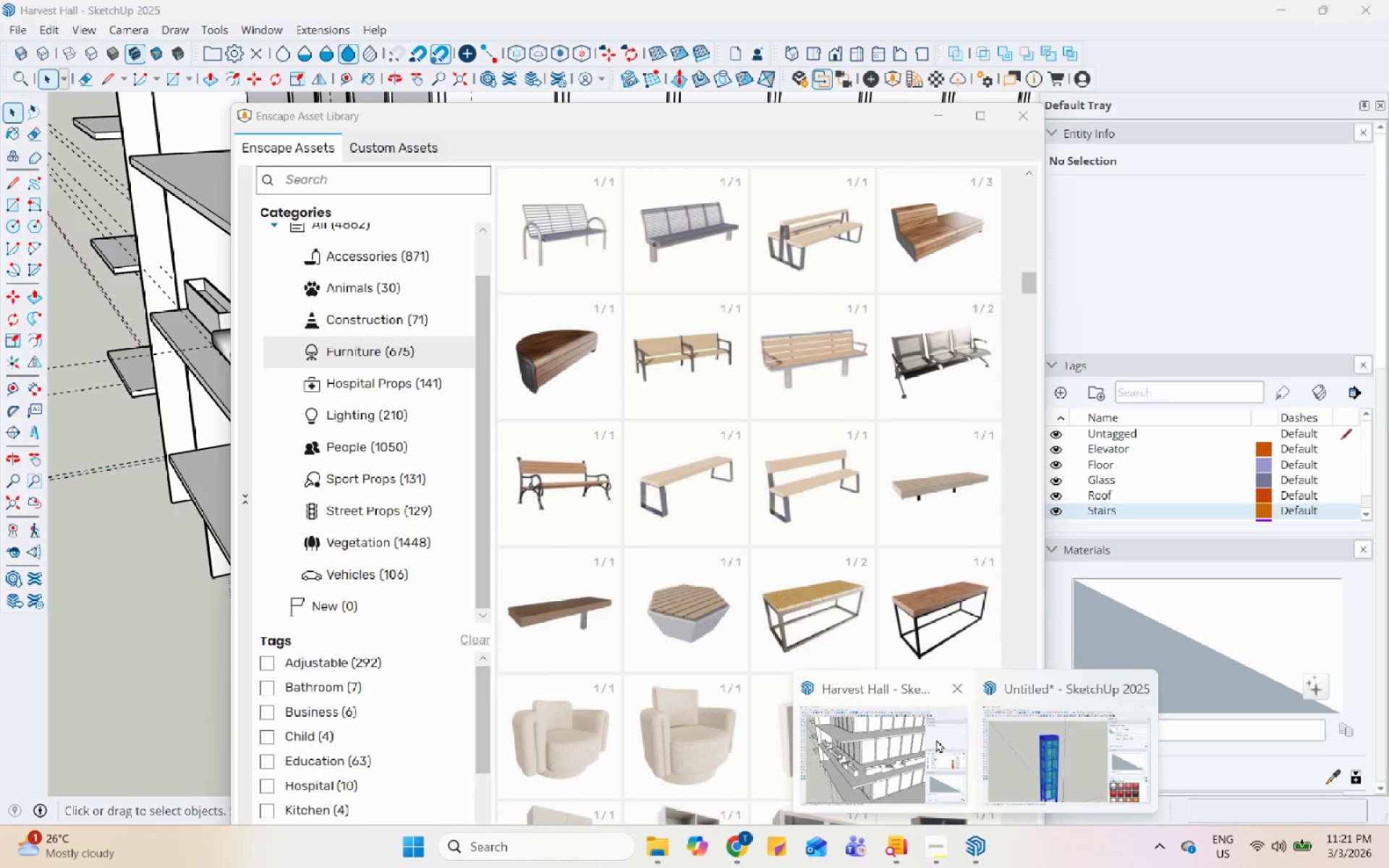 
left_click([1006, 739])
 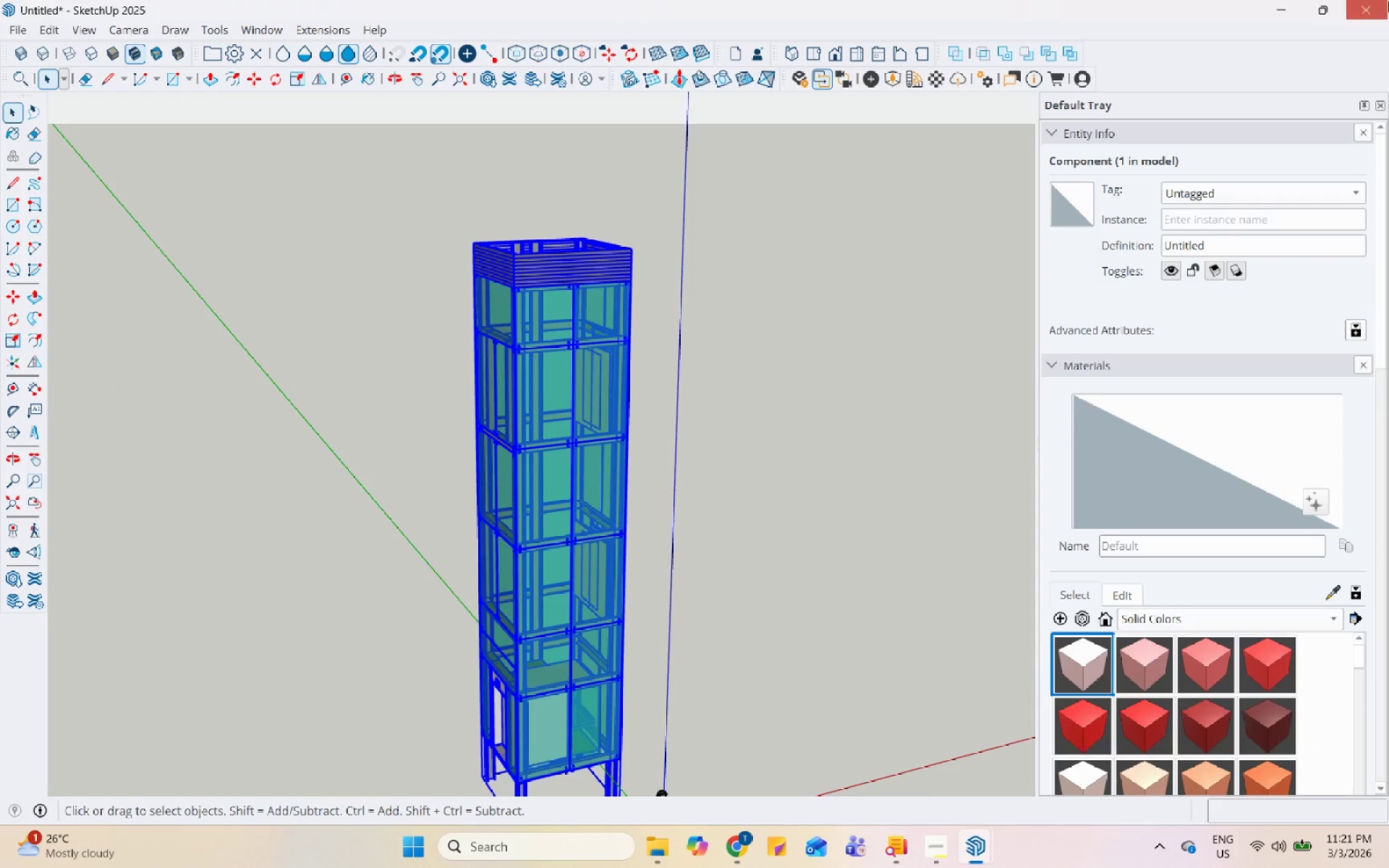 
left_click([1388, 0])
 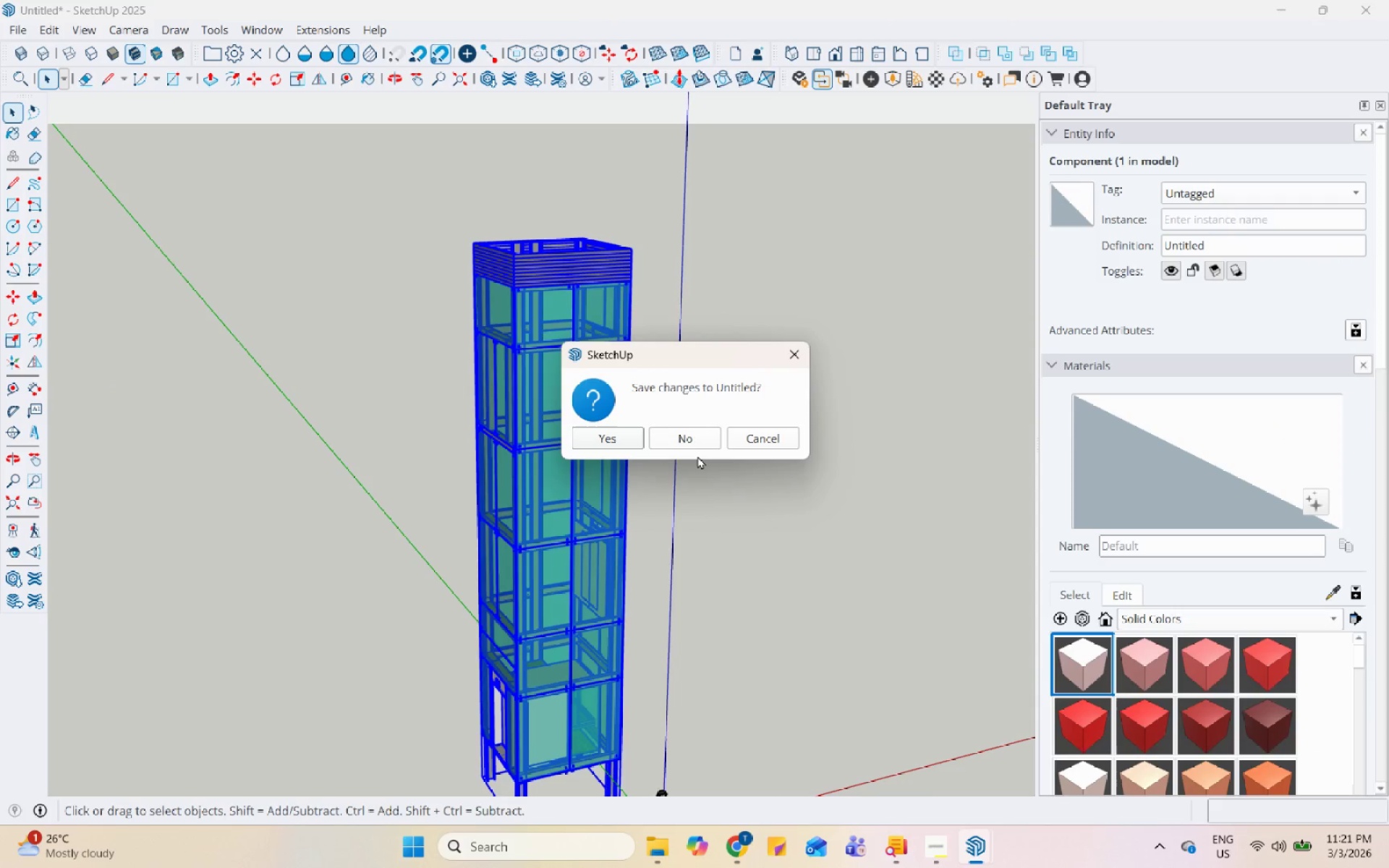 
left_click([685, 436])
 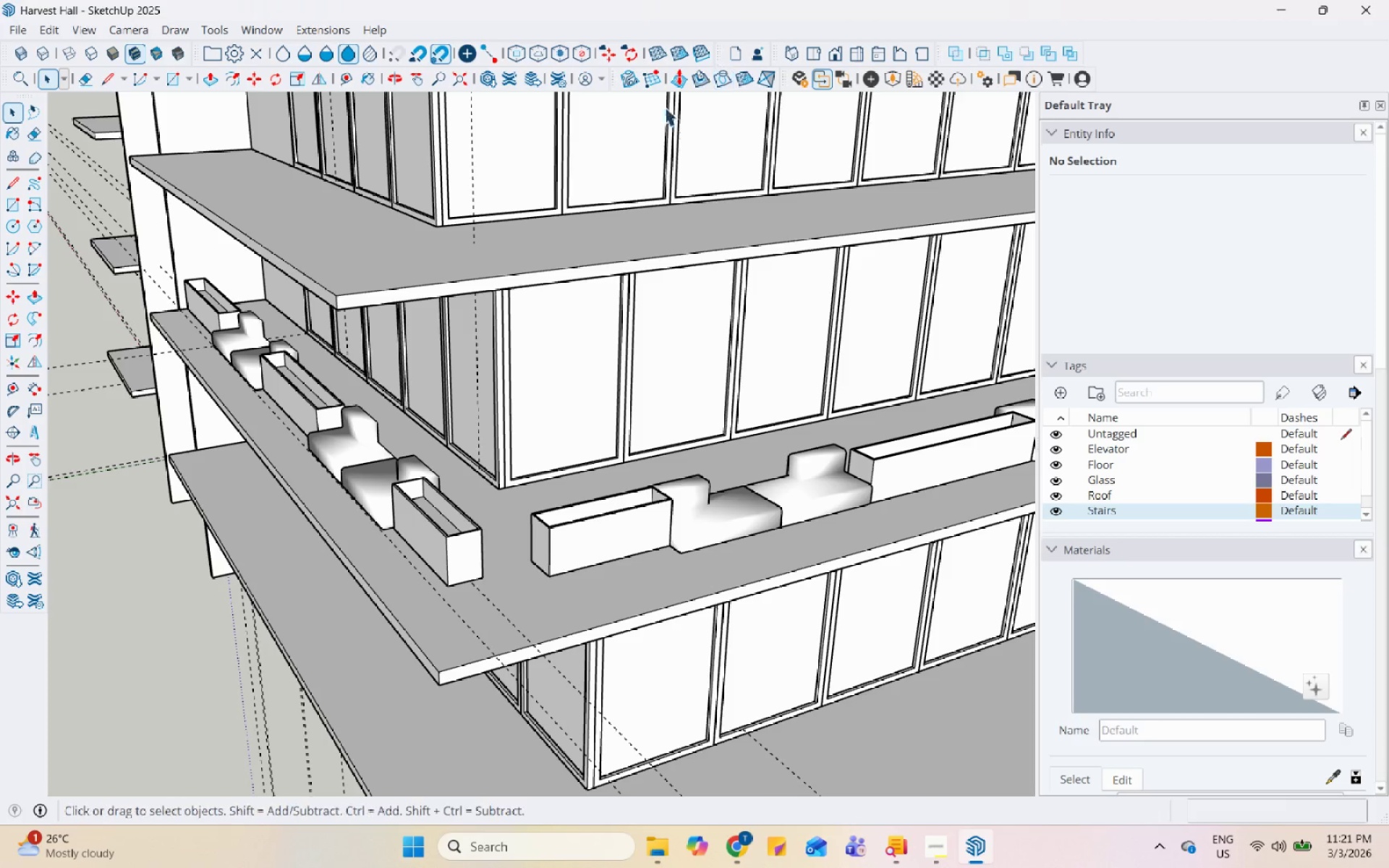 
wait(7.08)
 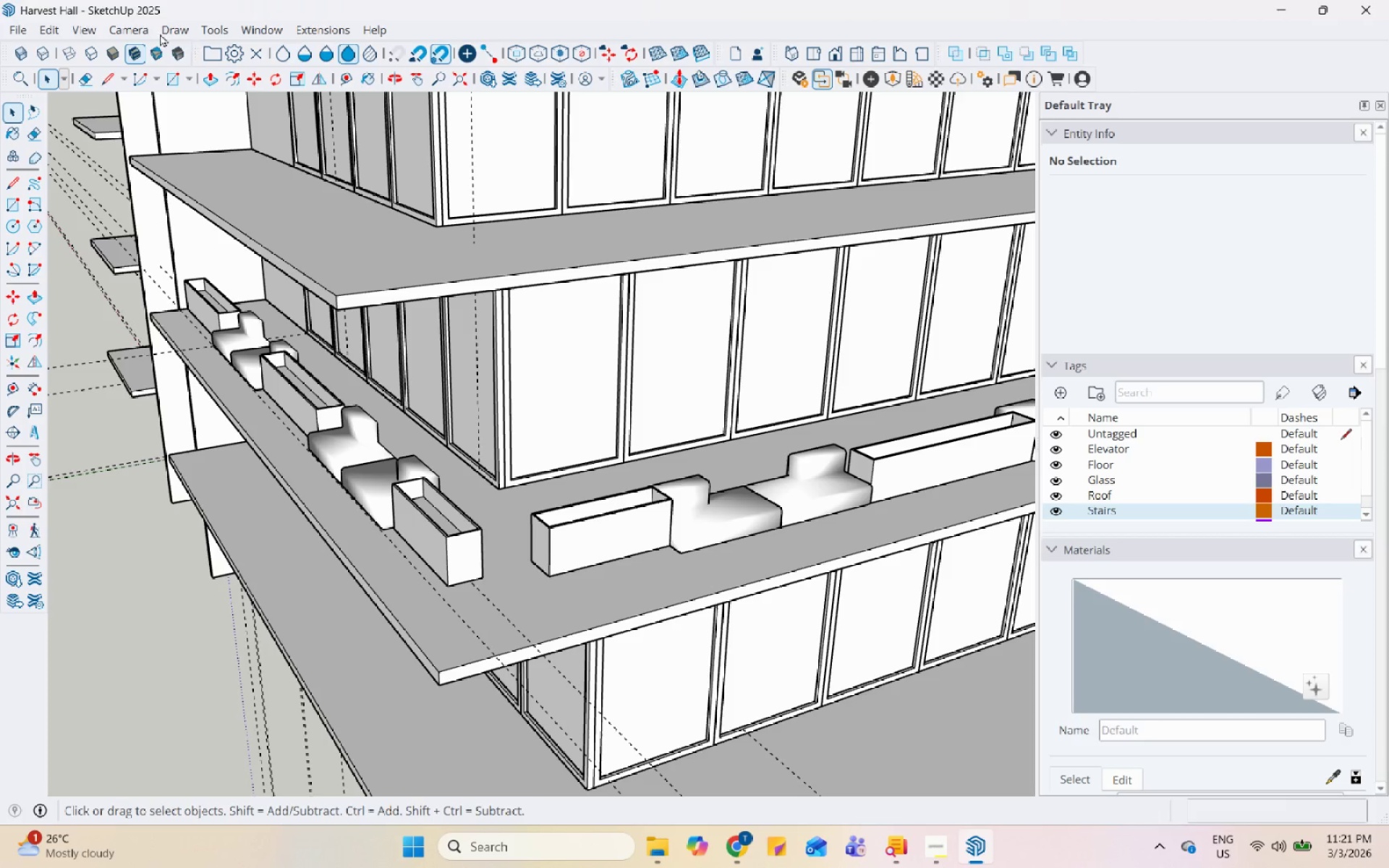 
left_click([892, 76])
 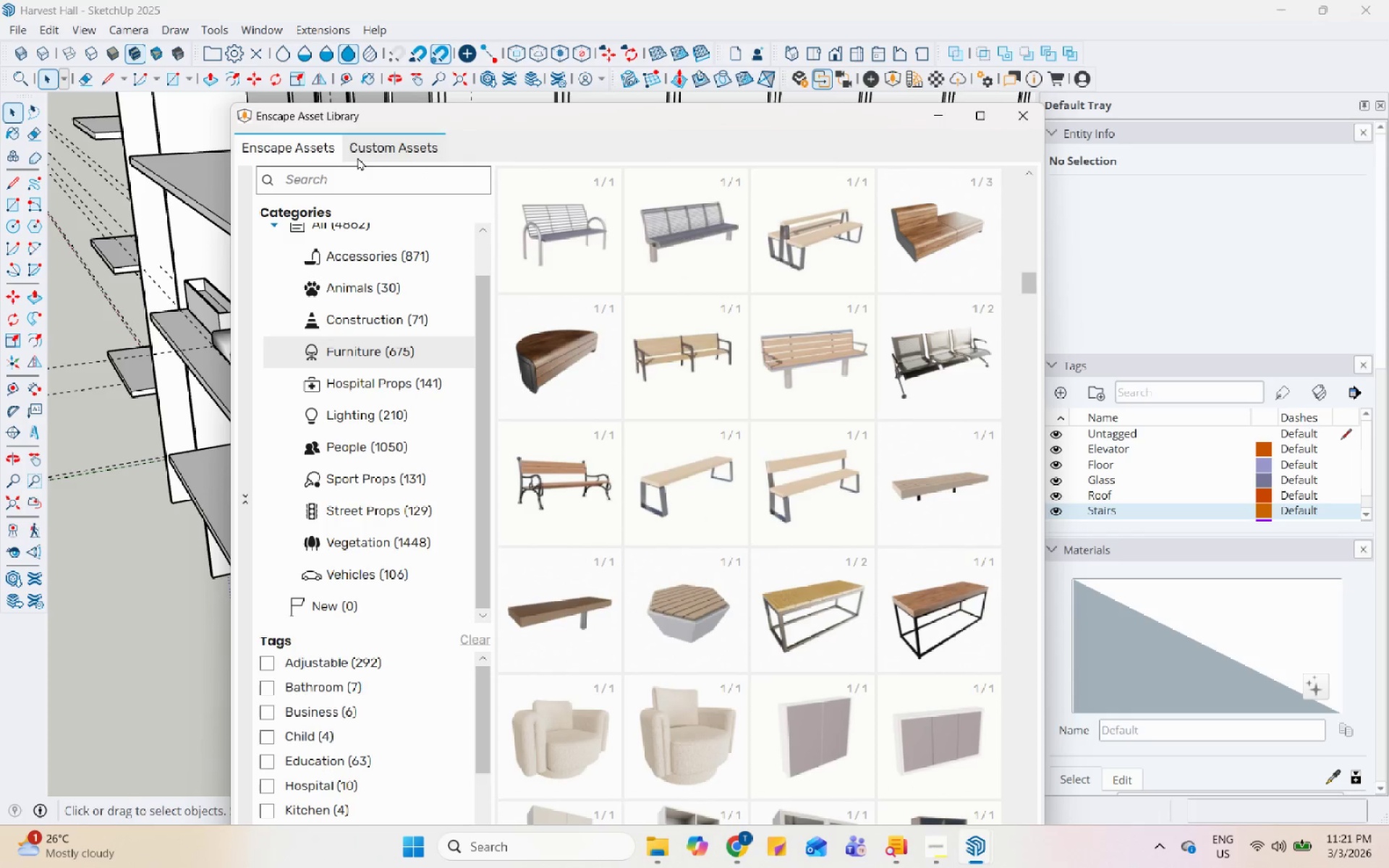 
left_click([354, 181])
 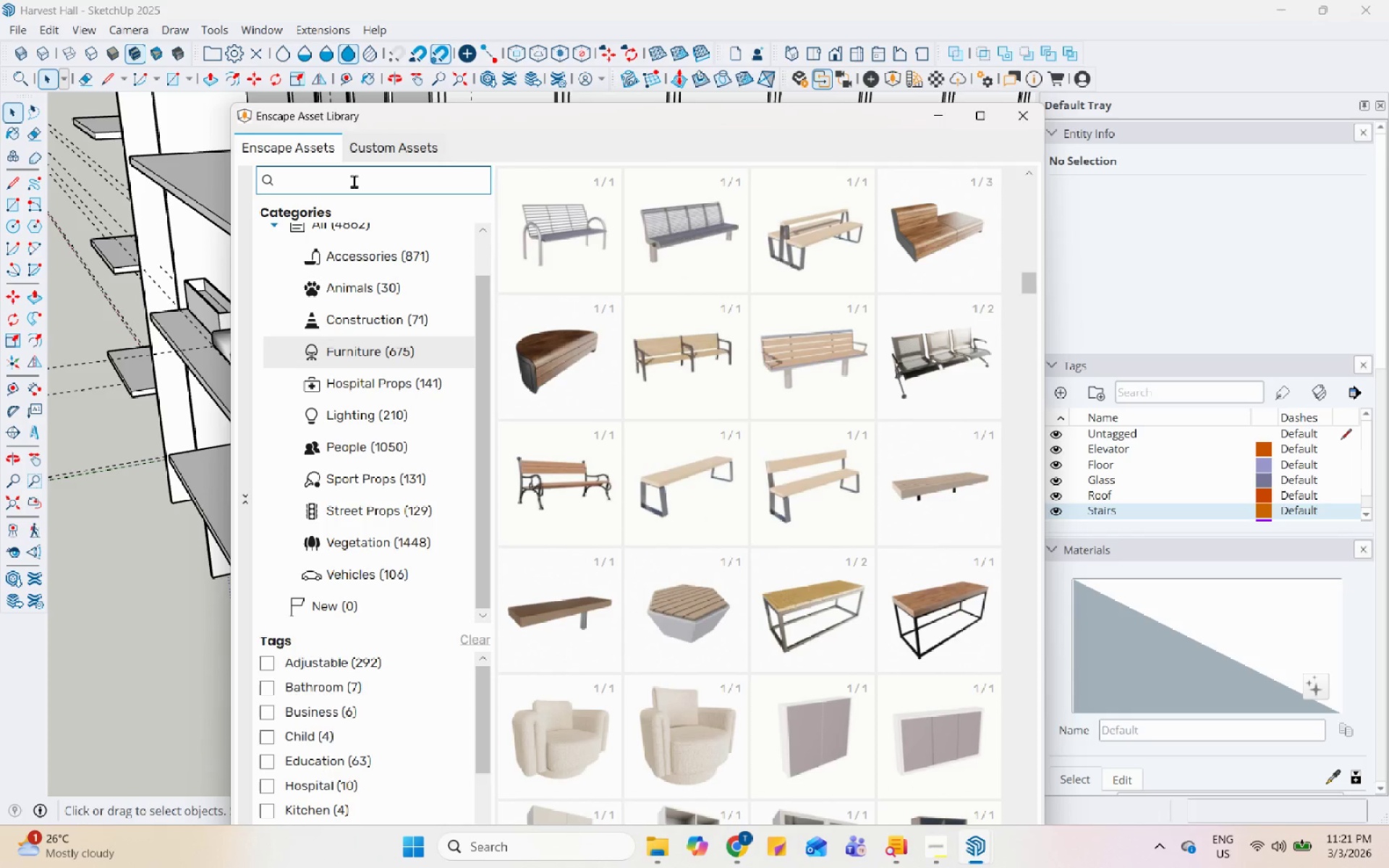 
type(rail)
 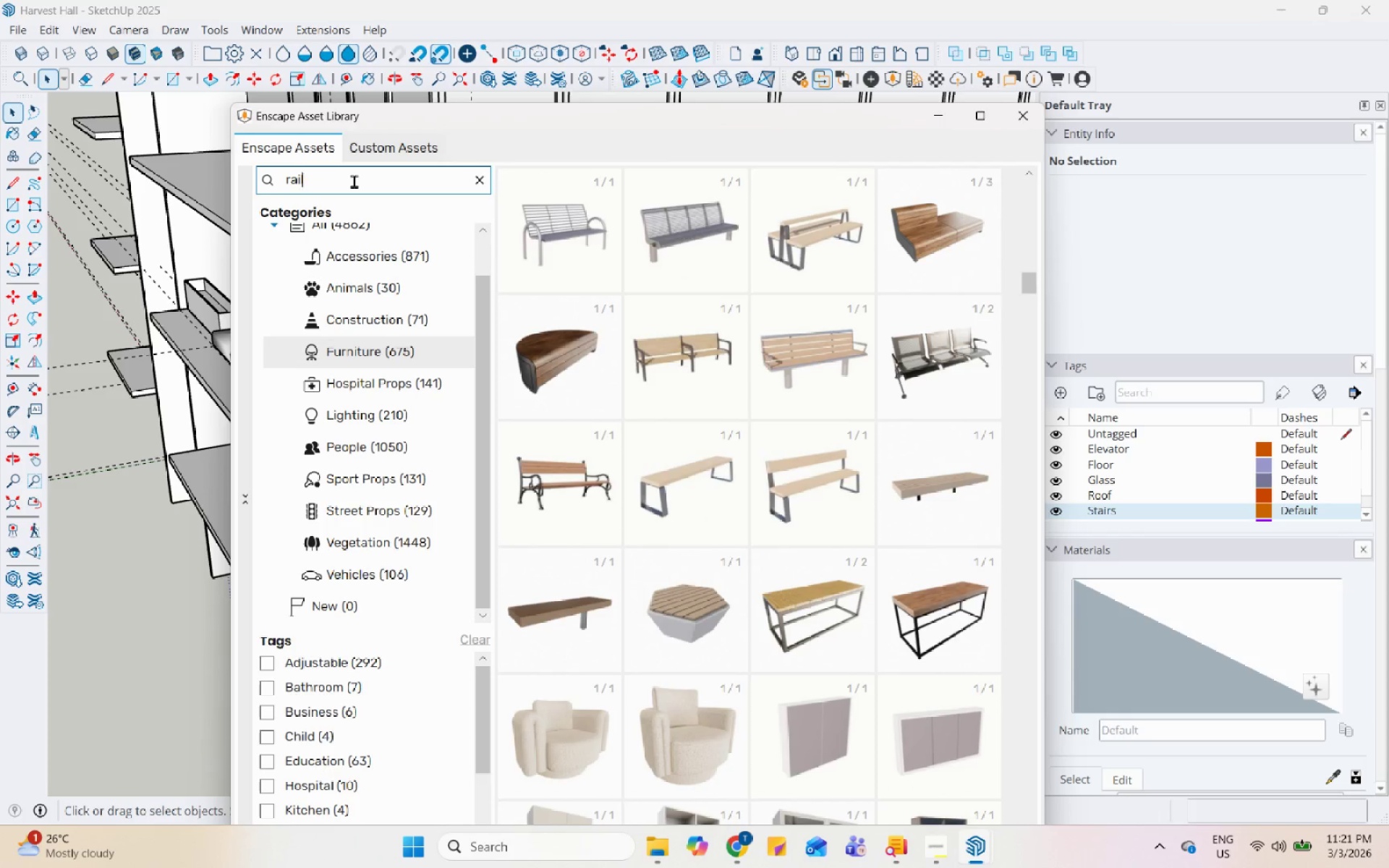 
key(Enter)
 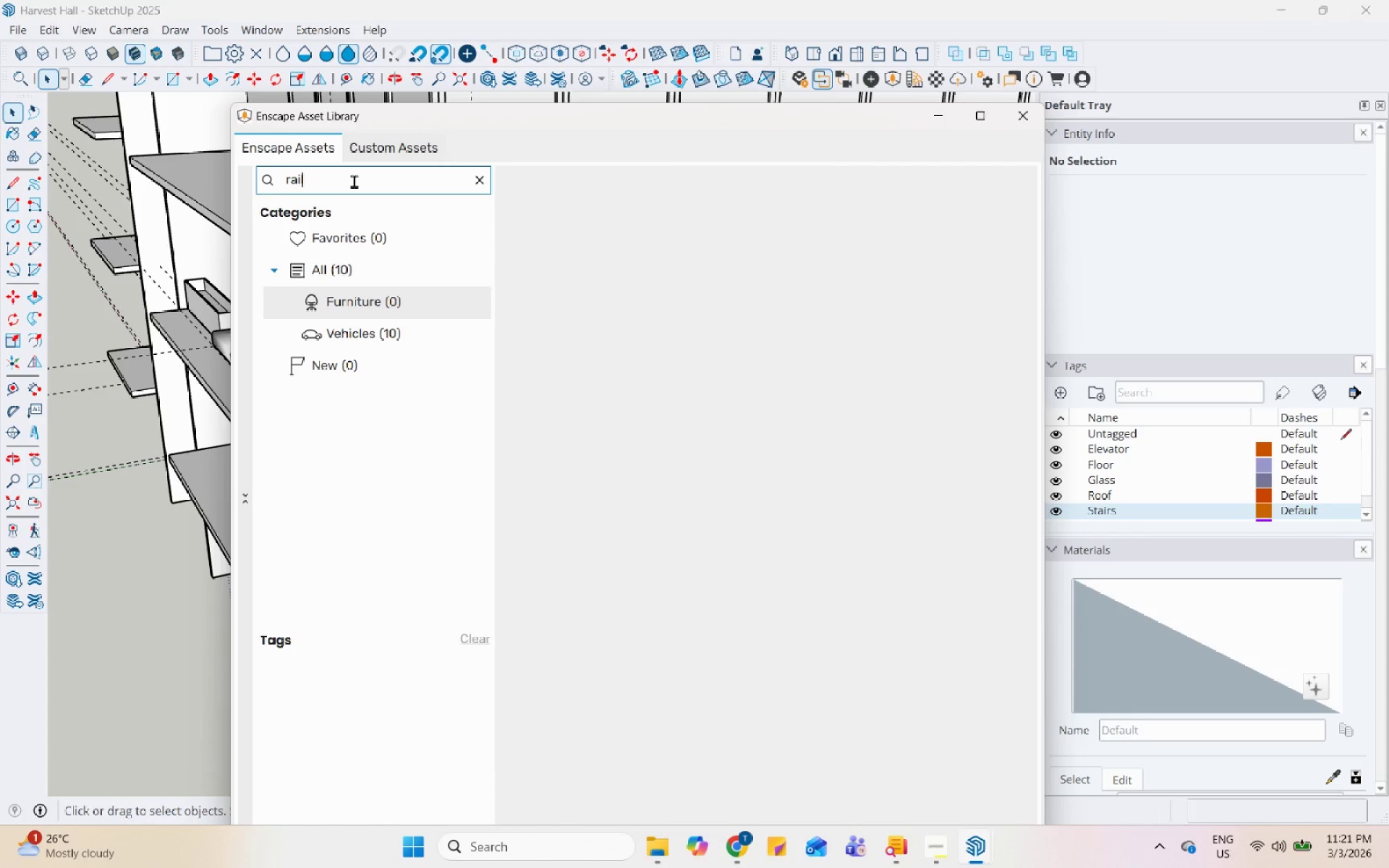 
left_click([415, 323])
 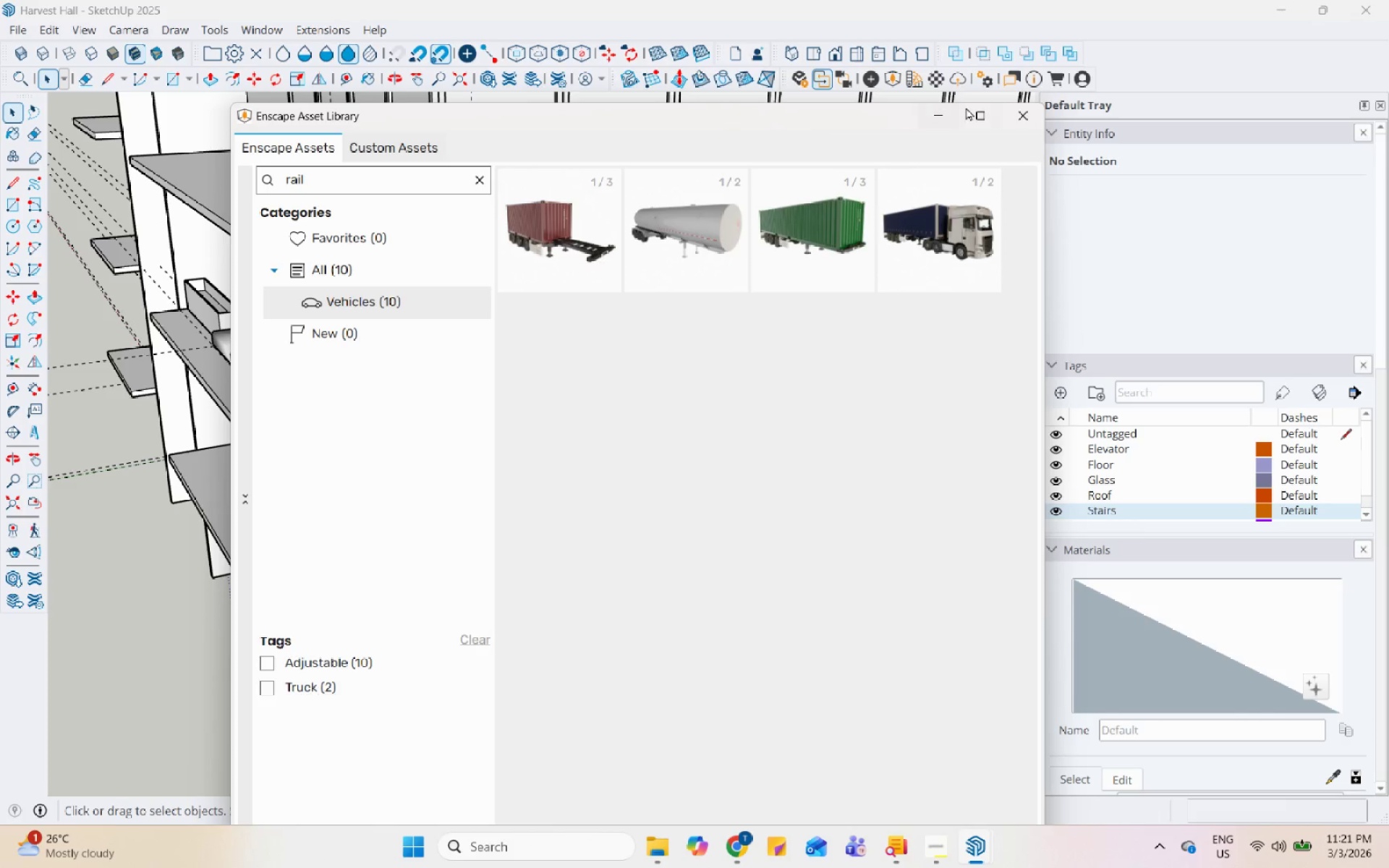 
wait(5.08)
 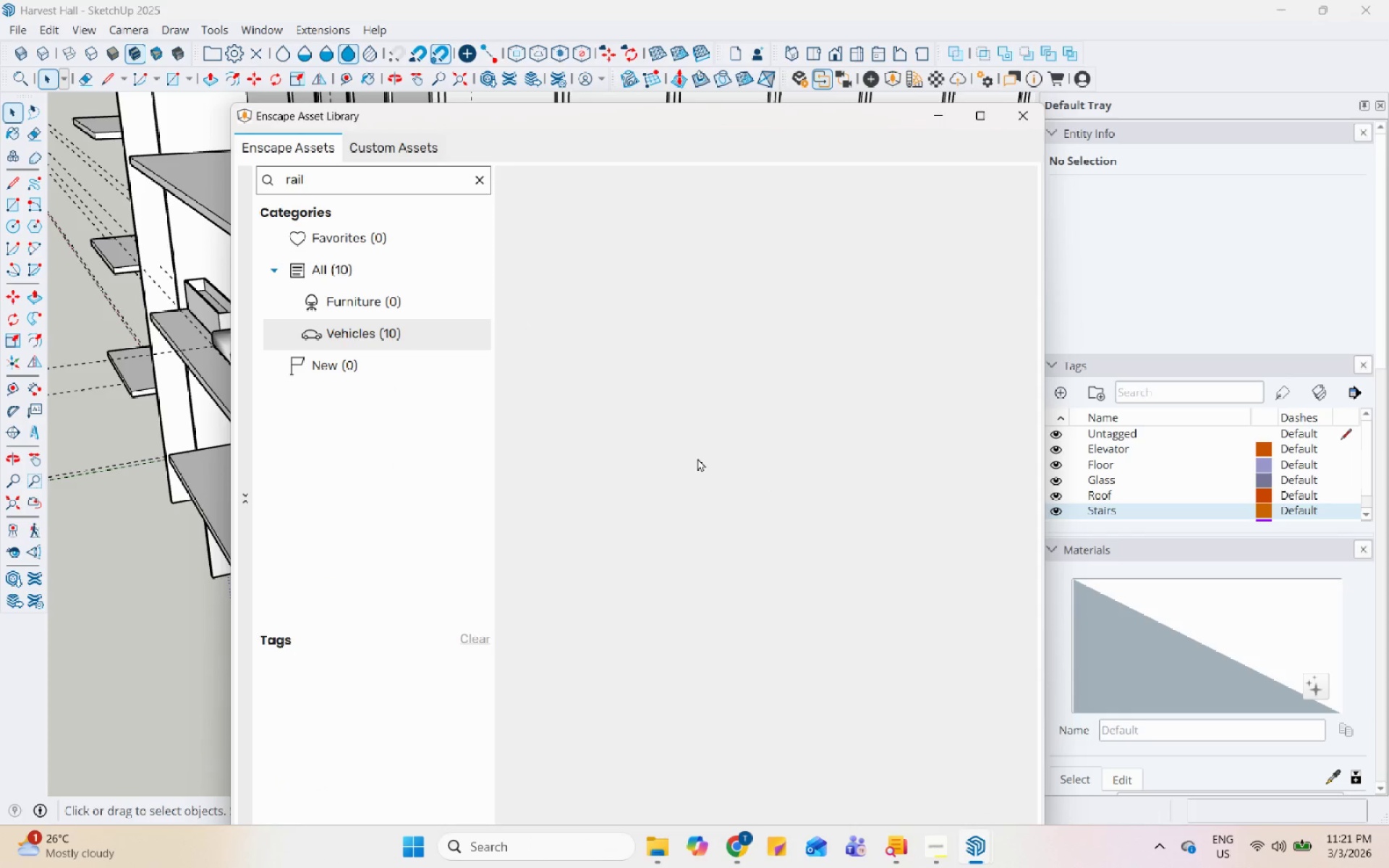 
left_click([1019, 106])
 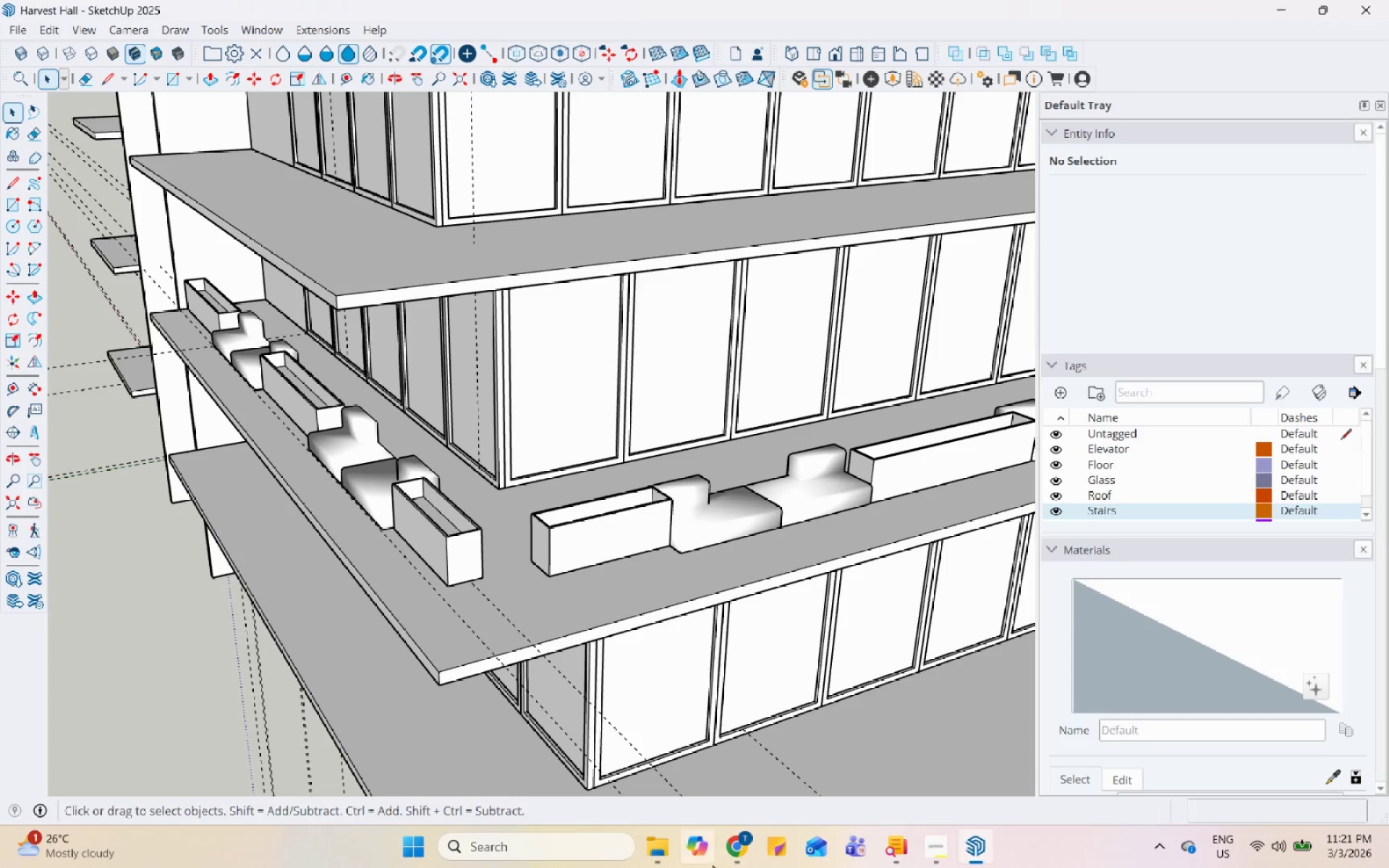 
double_click([736, 846])
 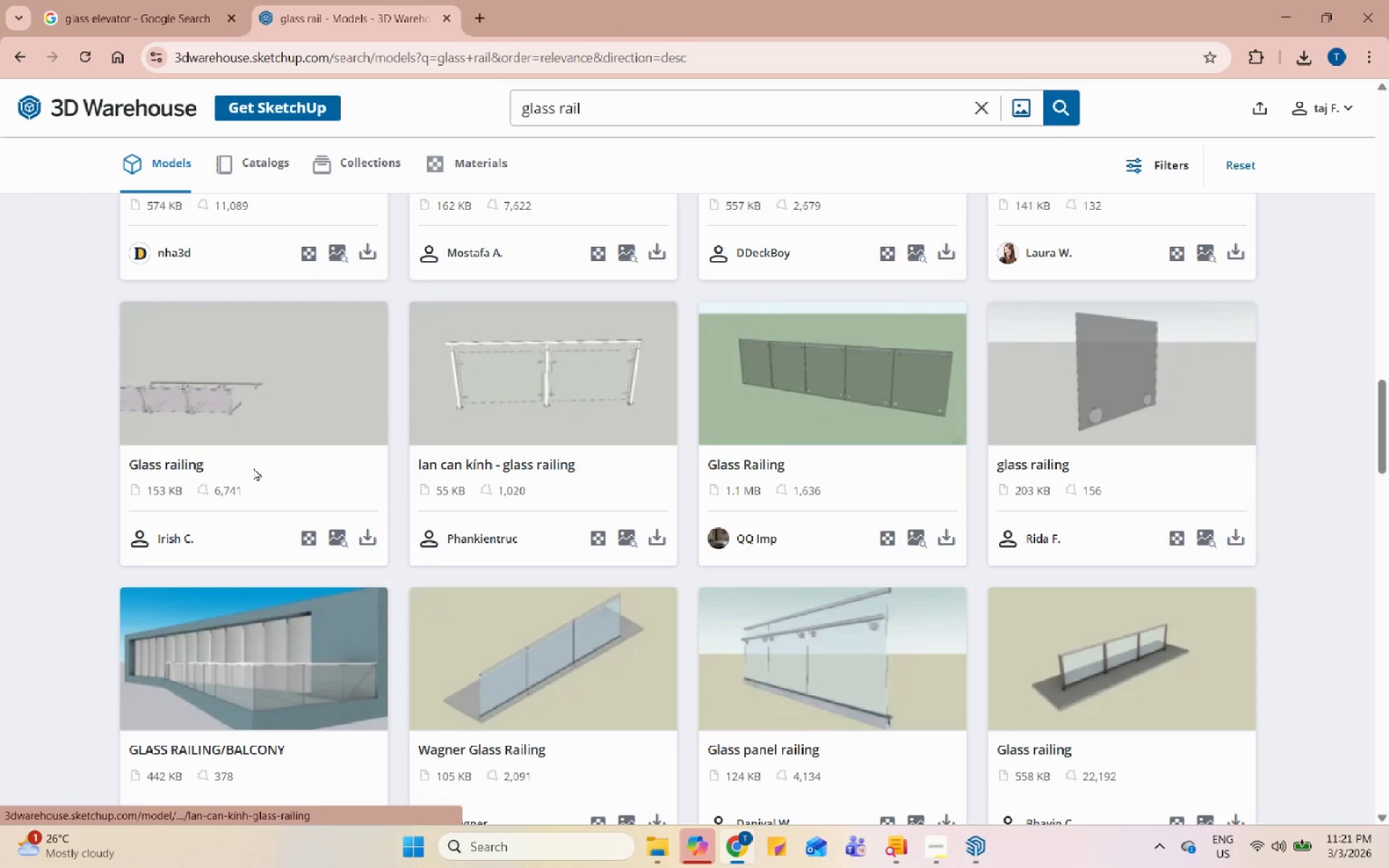 
scroll: coordinate [548, 495], scroll_direction: down, amount: 6.0
 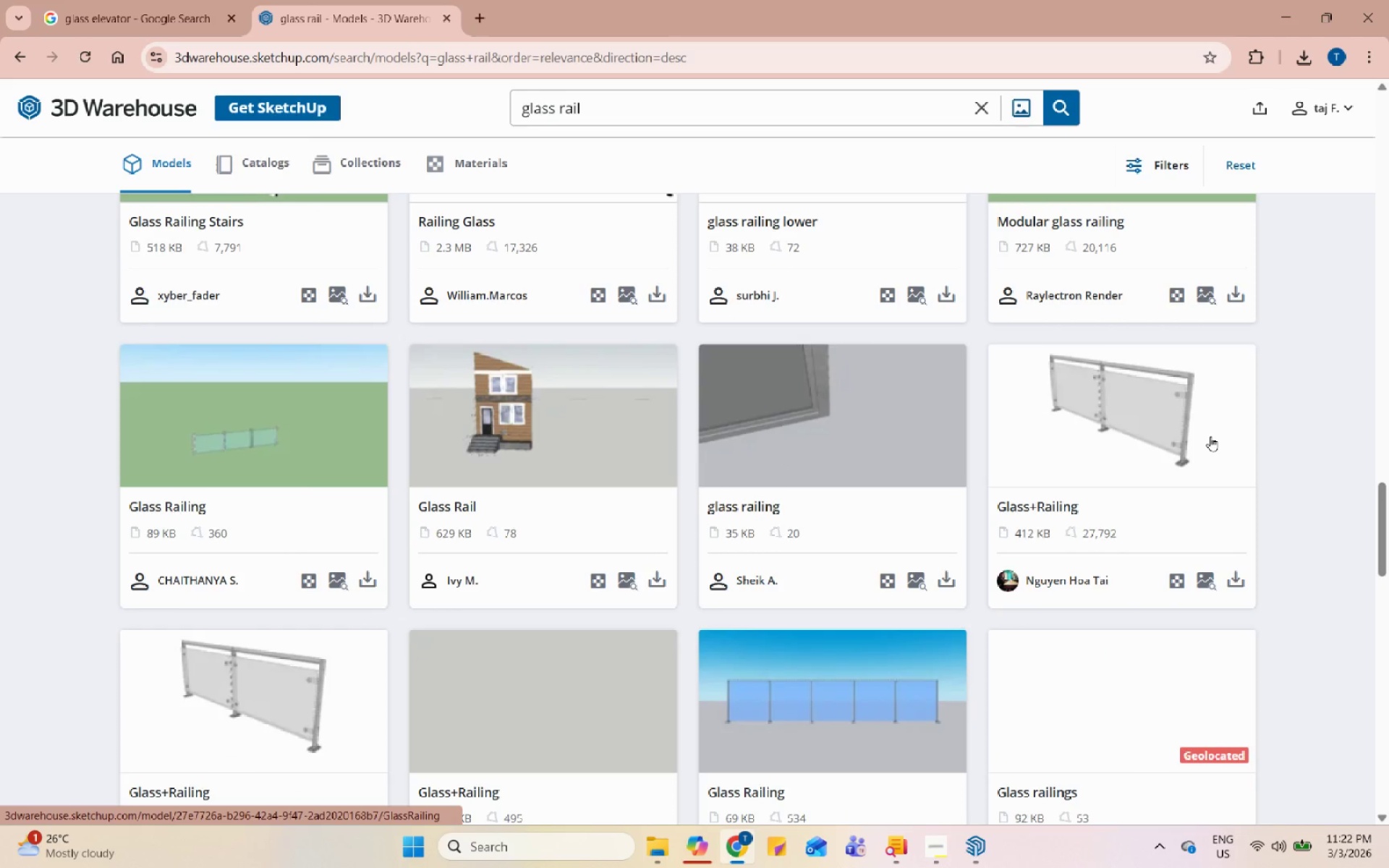 
scroll: coordinate [660, 447], scroll_direction: up, amount: 41.0
 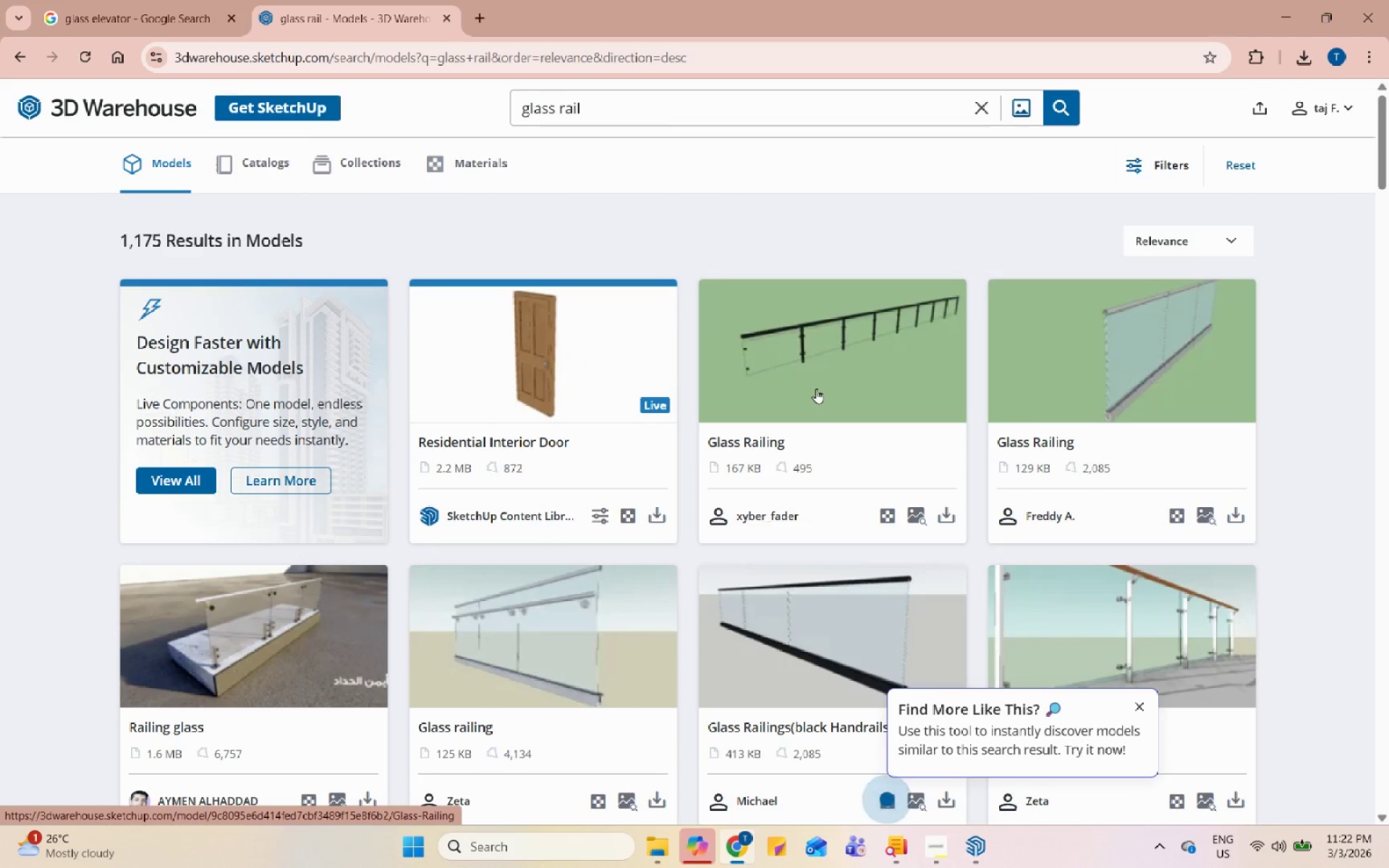 
left_click([816, 388])
 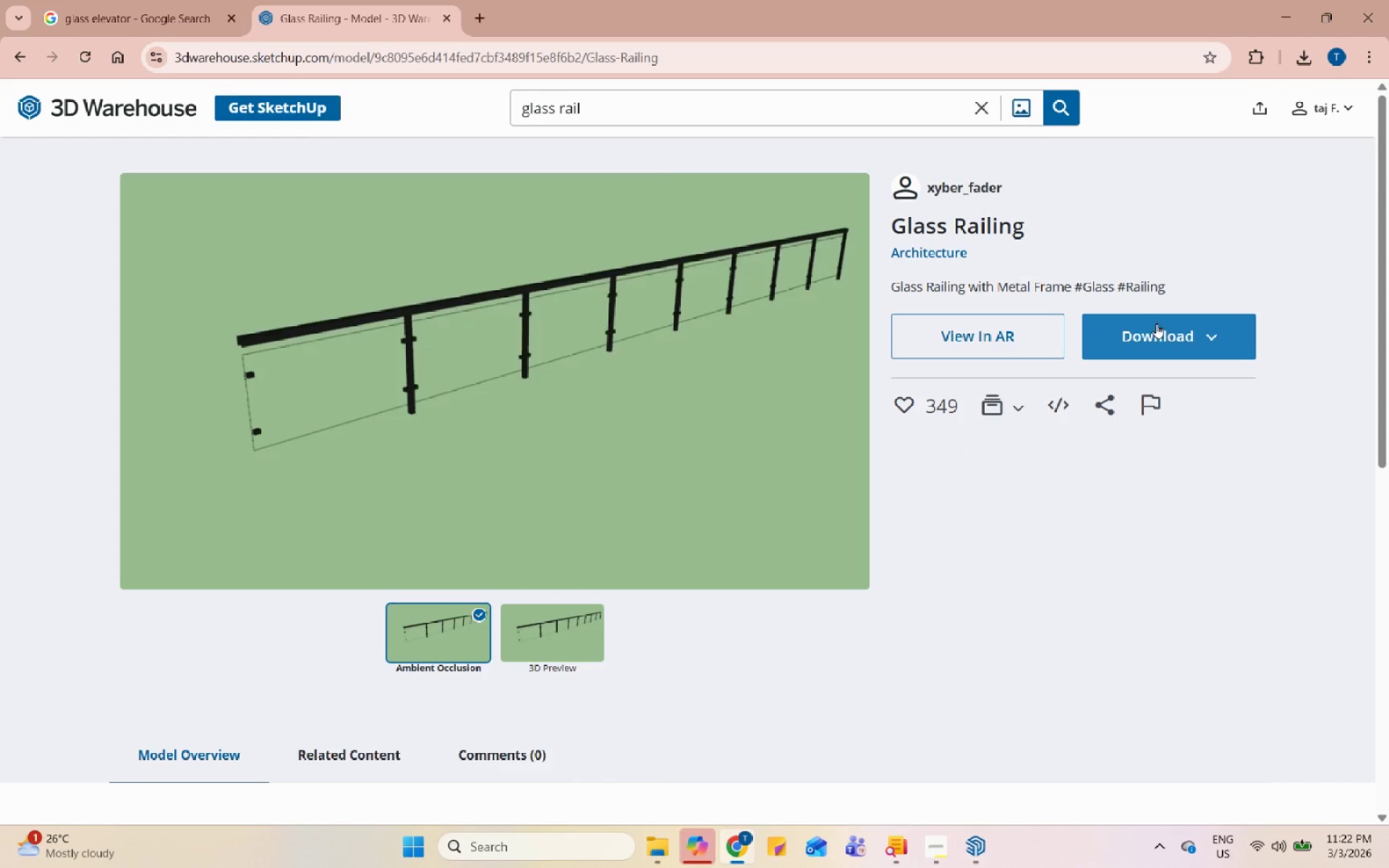 
left_click([1211, 336])
 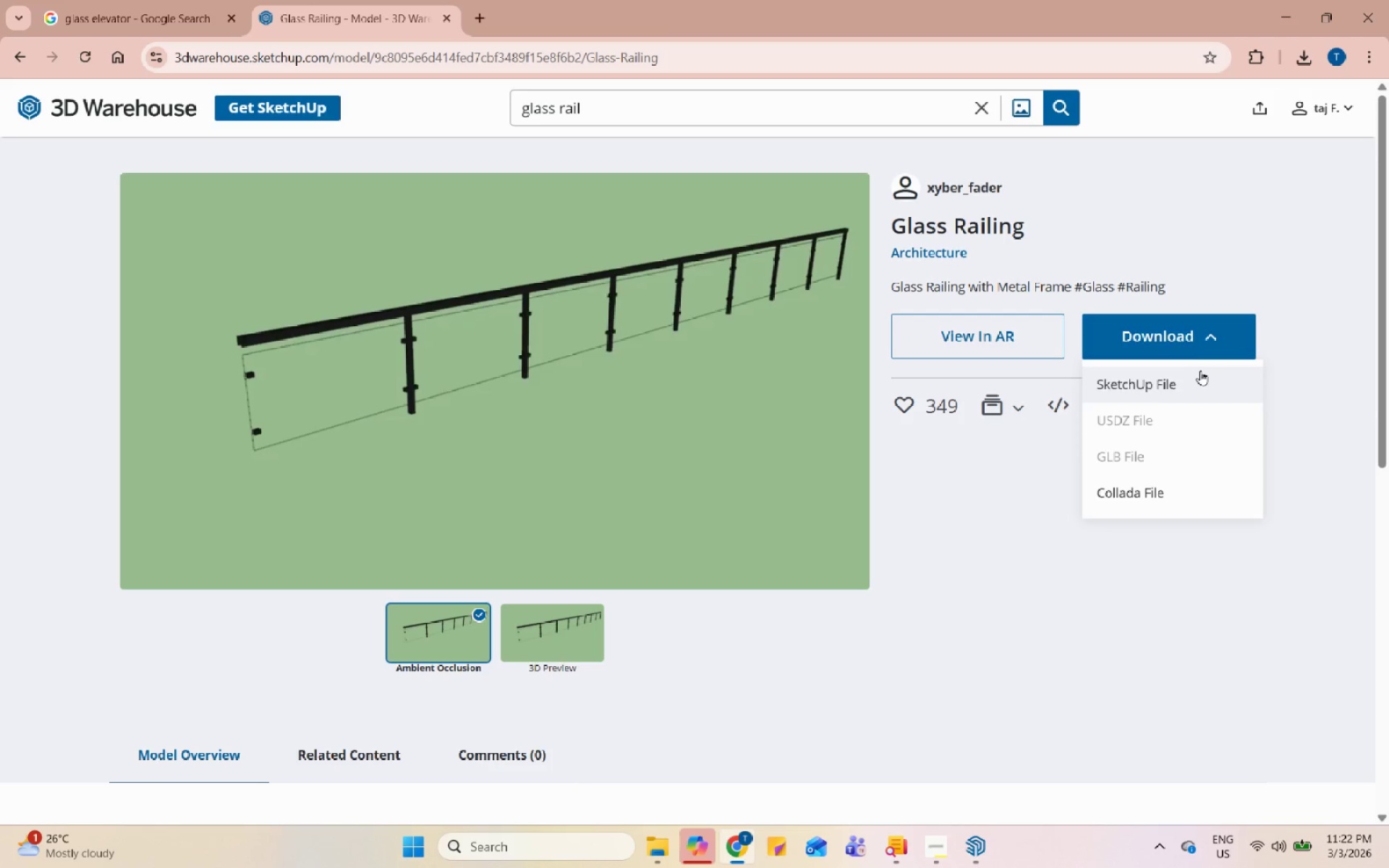 
left_click([1196, 381])
 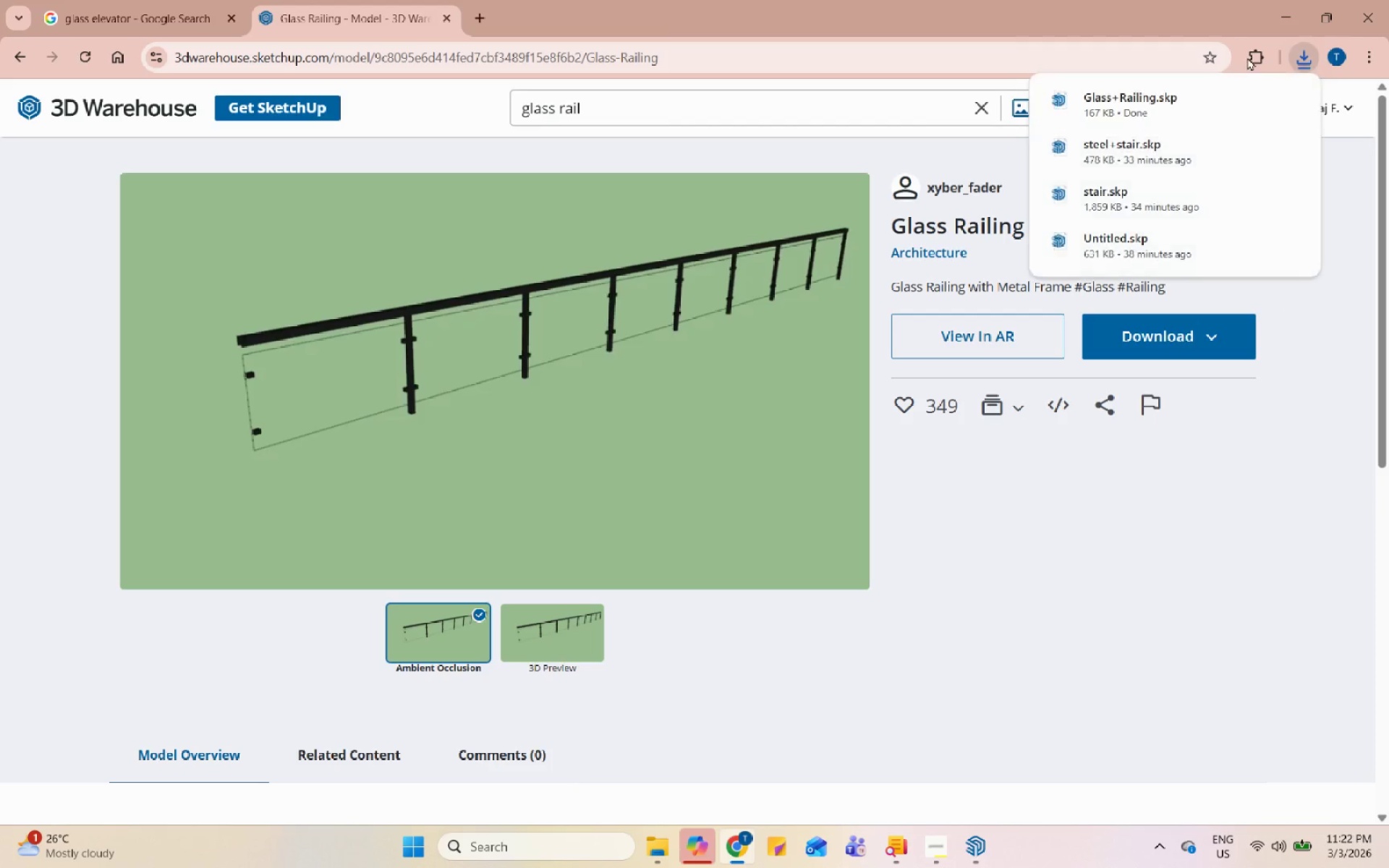 
left_click([1290, 0])
 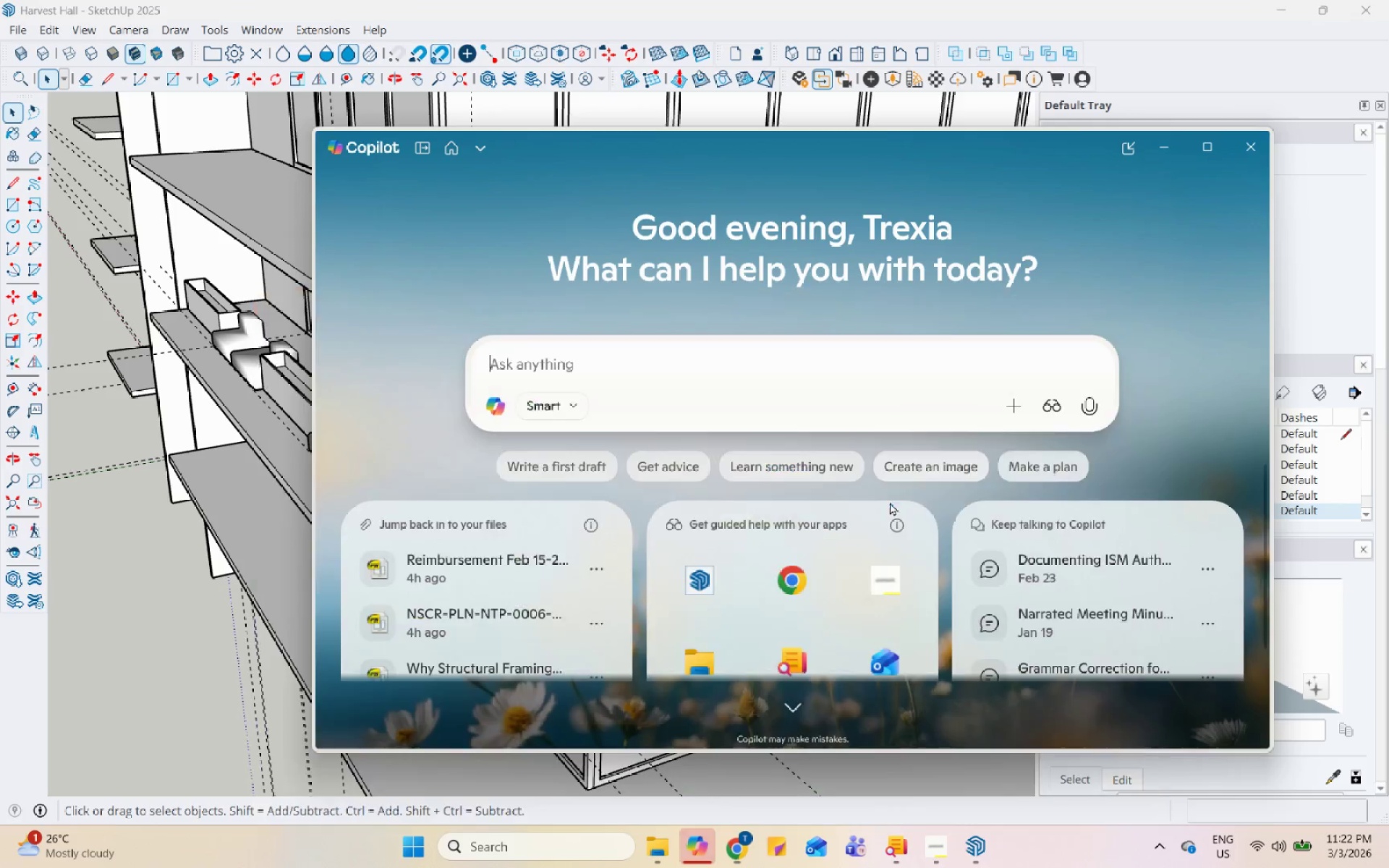 
scroll: coordinate [834, 555], scroll_direction: down, amount: 6.0
 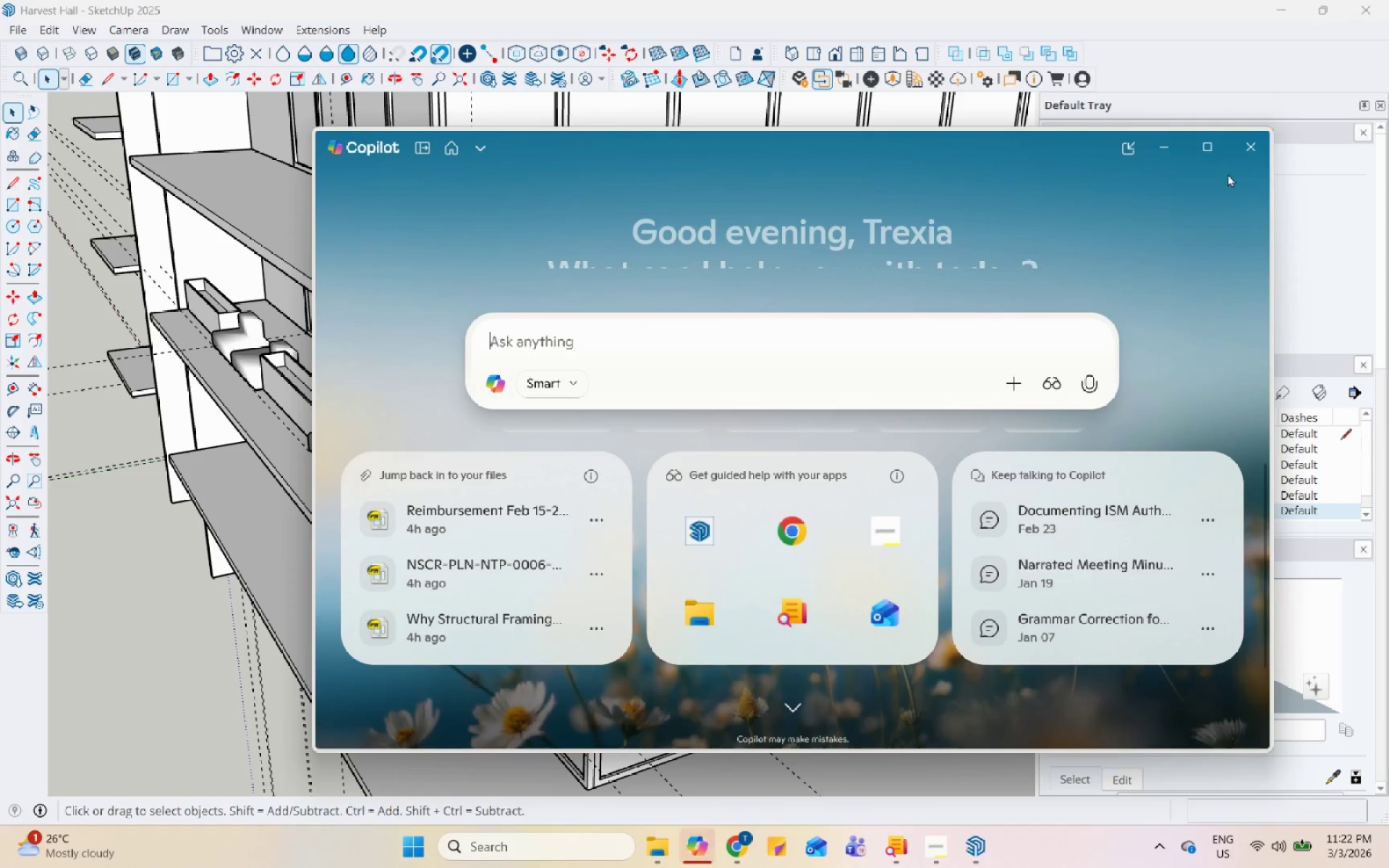 
left_click([1243, 143])
 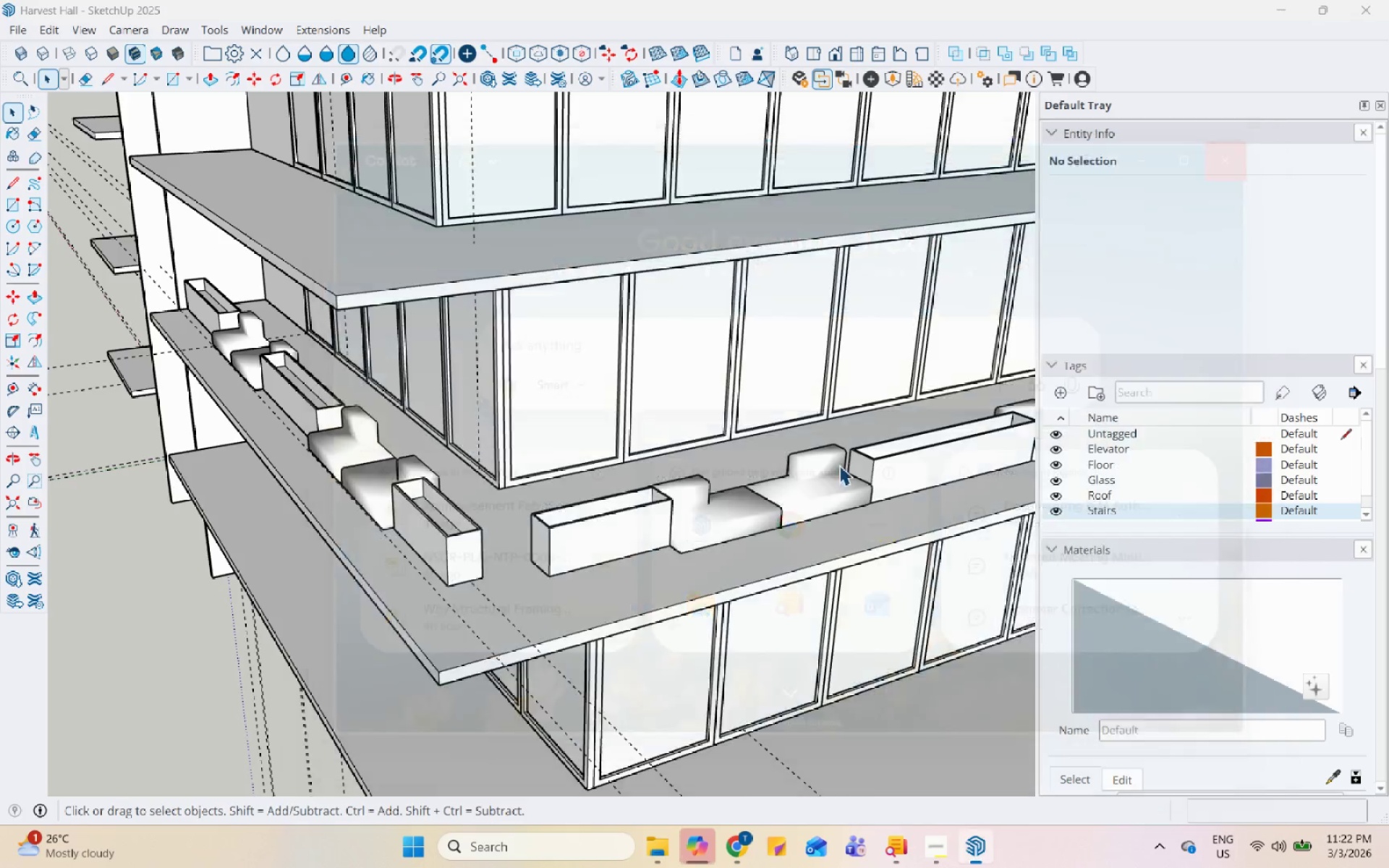 
scroll: coordinate [803, 485], scroll_direction: down, amount: 5.0
 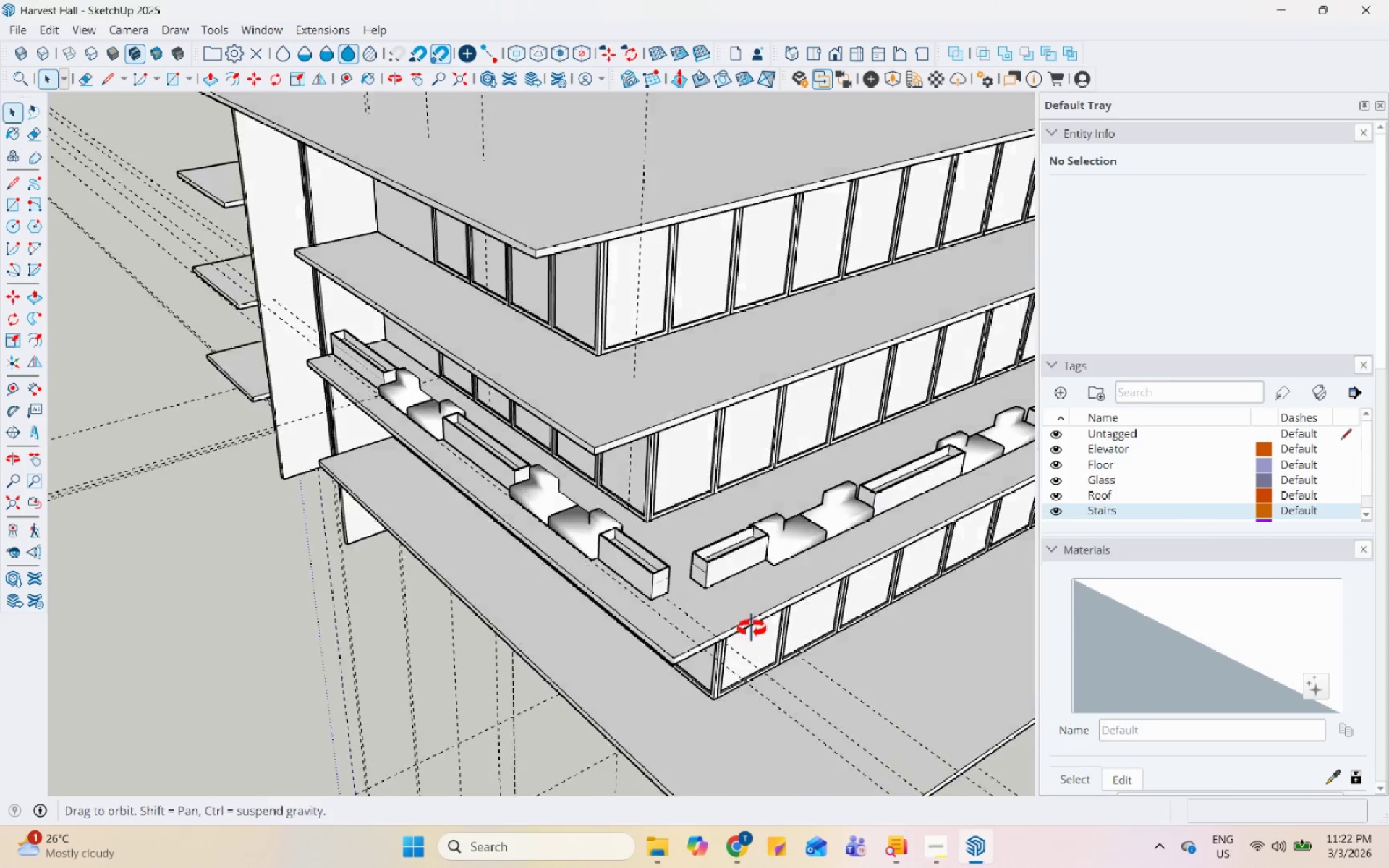 
scroll: coordinate [189, 352], scroll_direction: up, amount: 9.0
 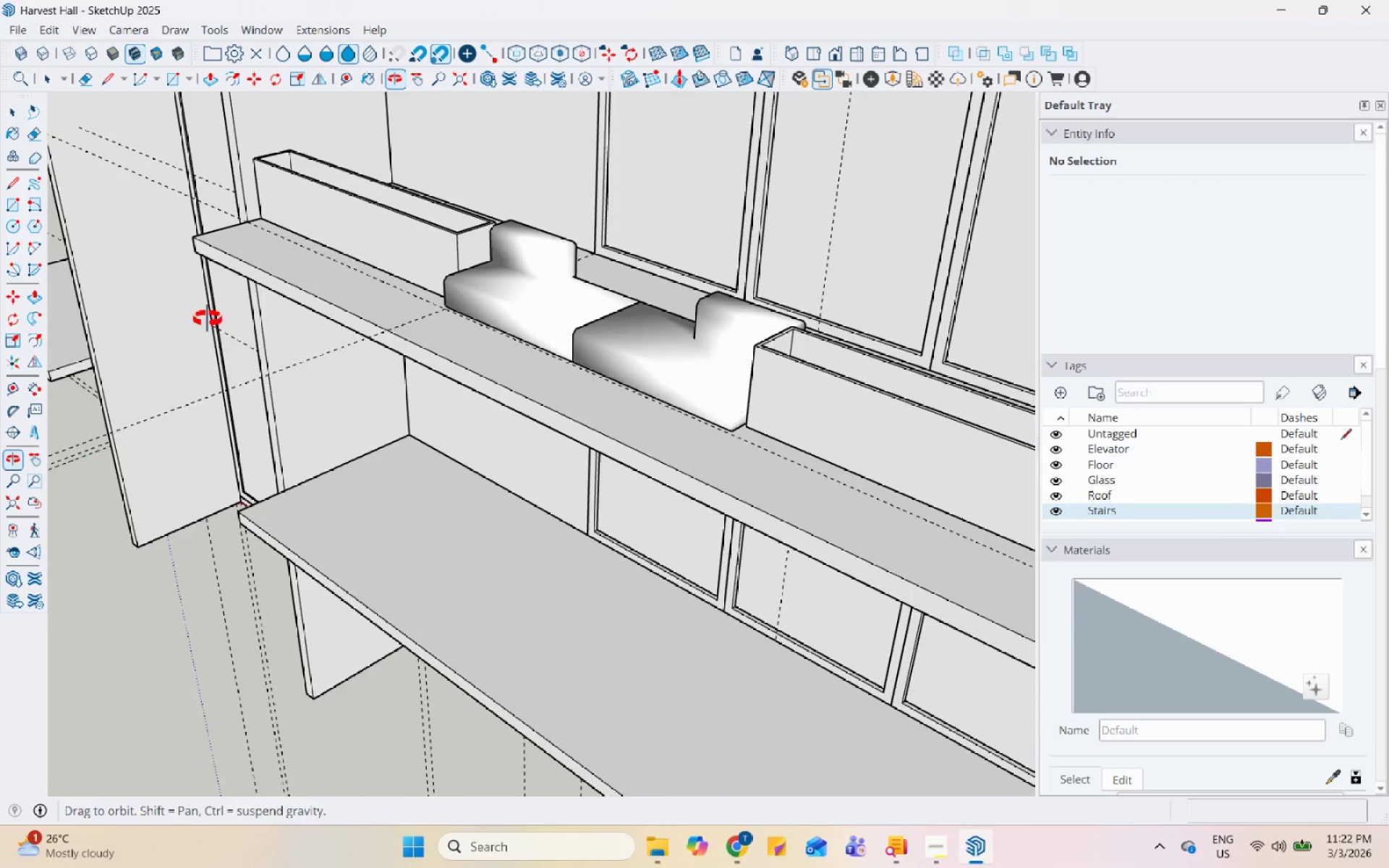 
scroll: coordinate [282, 444], scroll_direction: down, amount: 3.0
 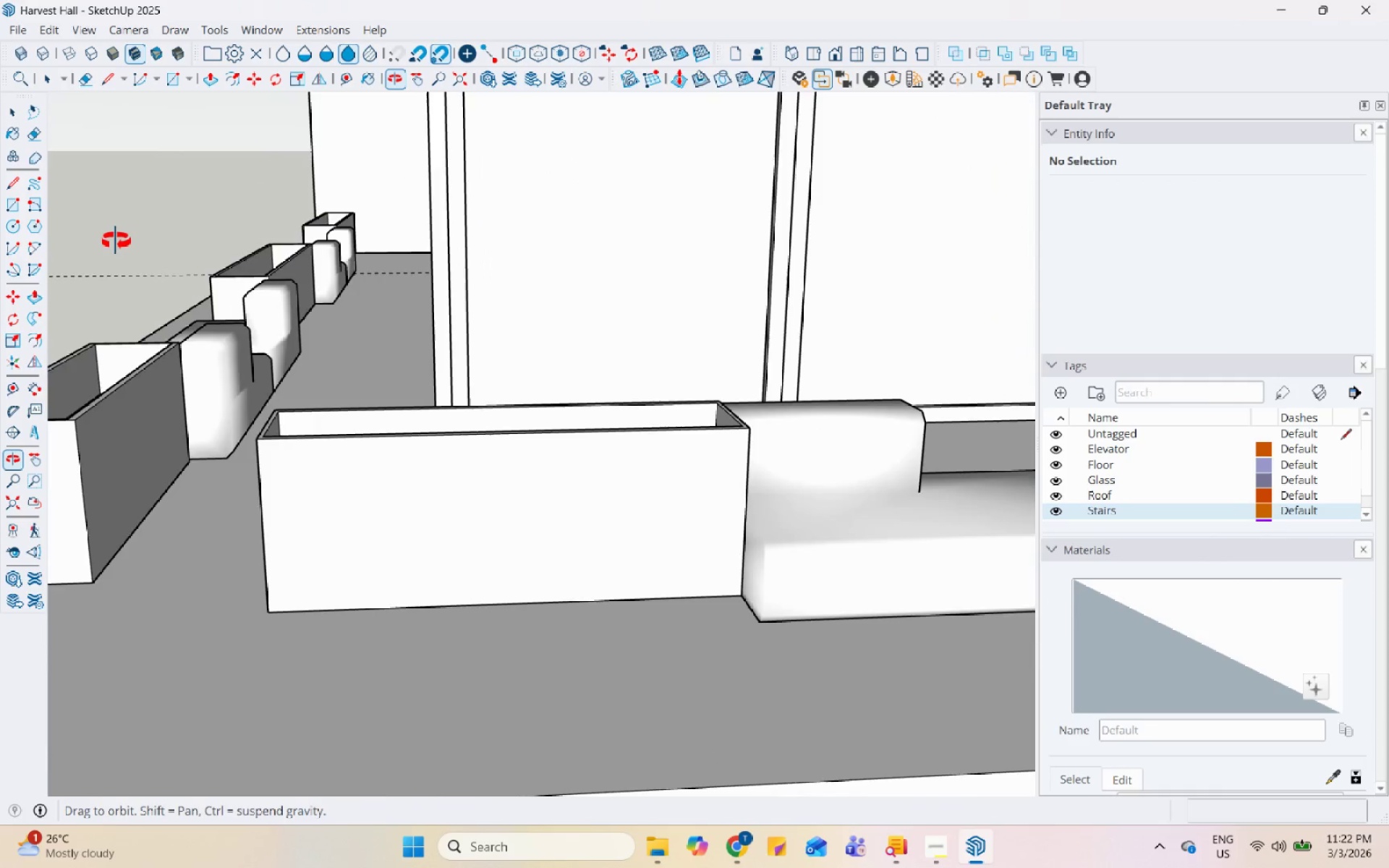 
left_click([681, 532])
 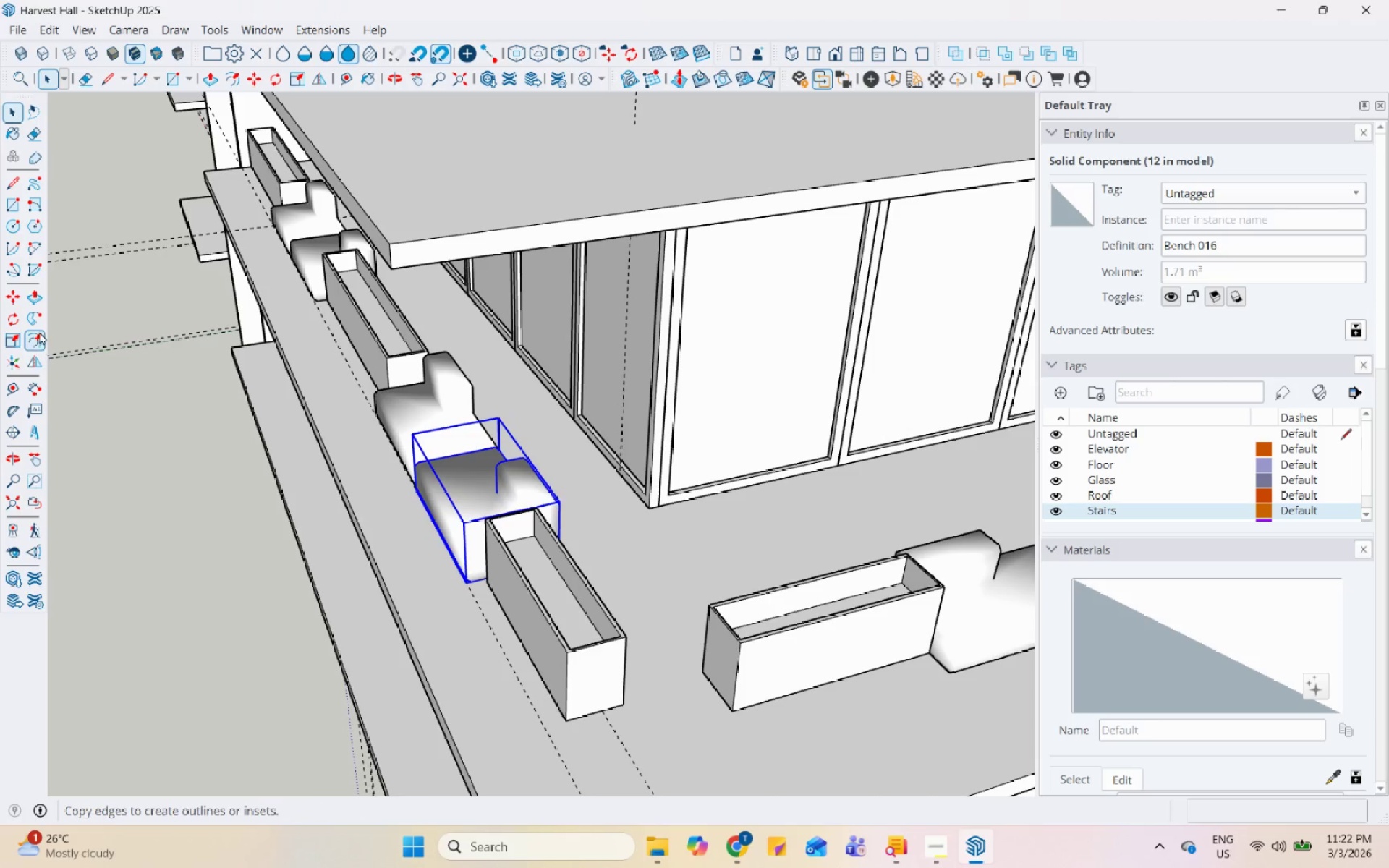 
scroll: coordinate [709, 520], scroll_direction: none, amount: 0.0
 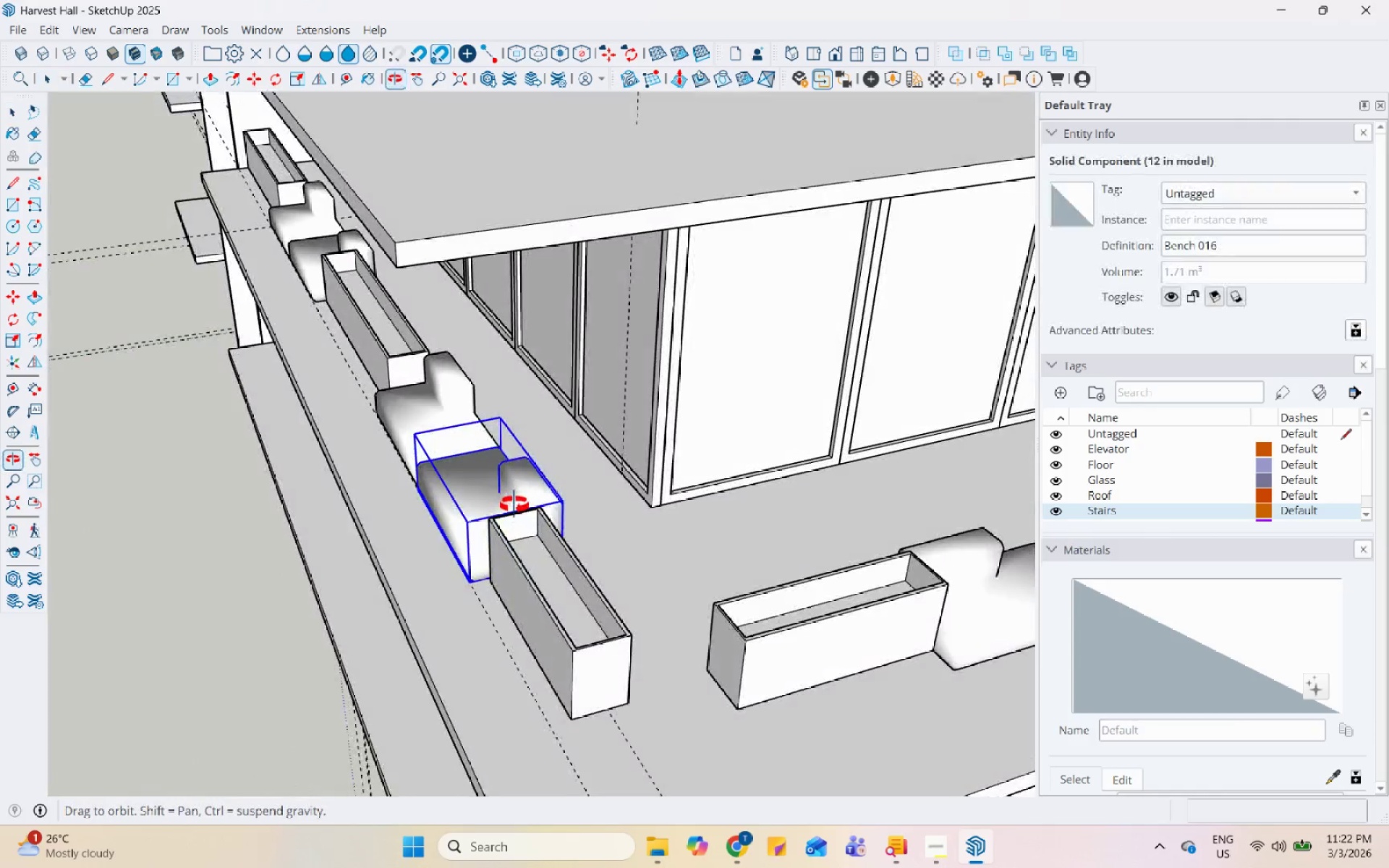 
left_click([41, 365])
 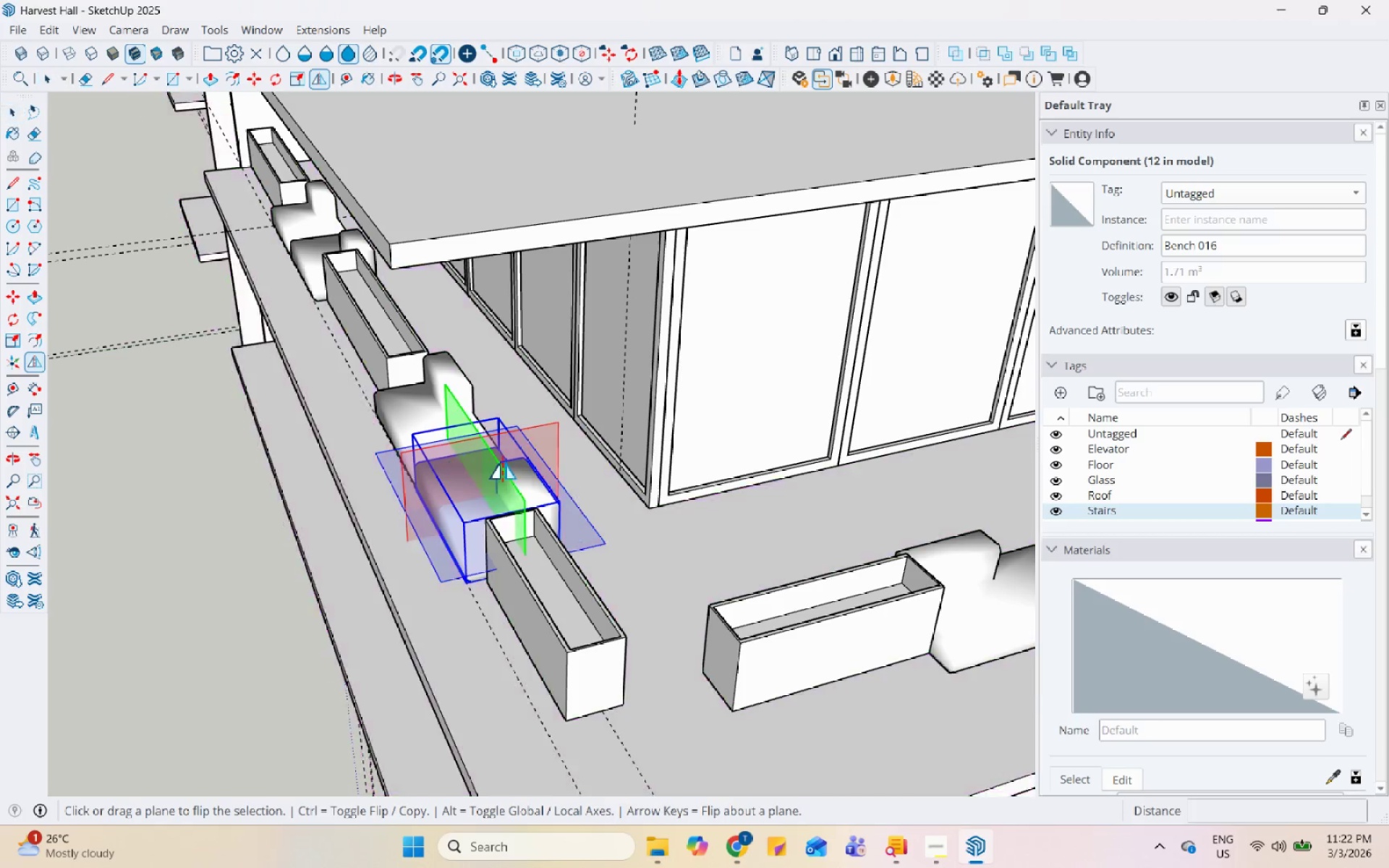 
left_click([494, 467])
 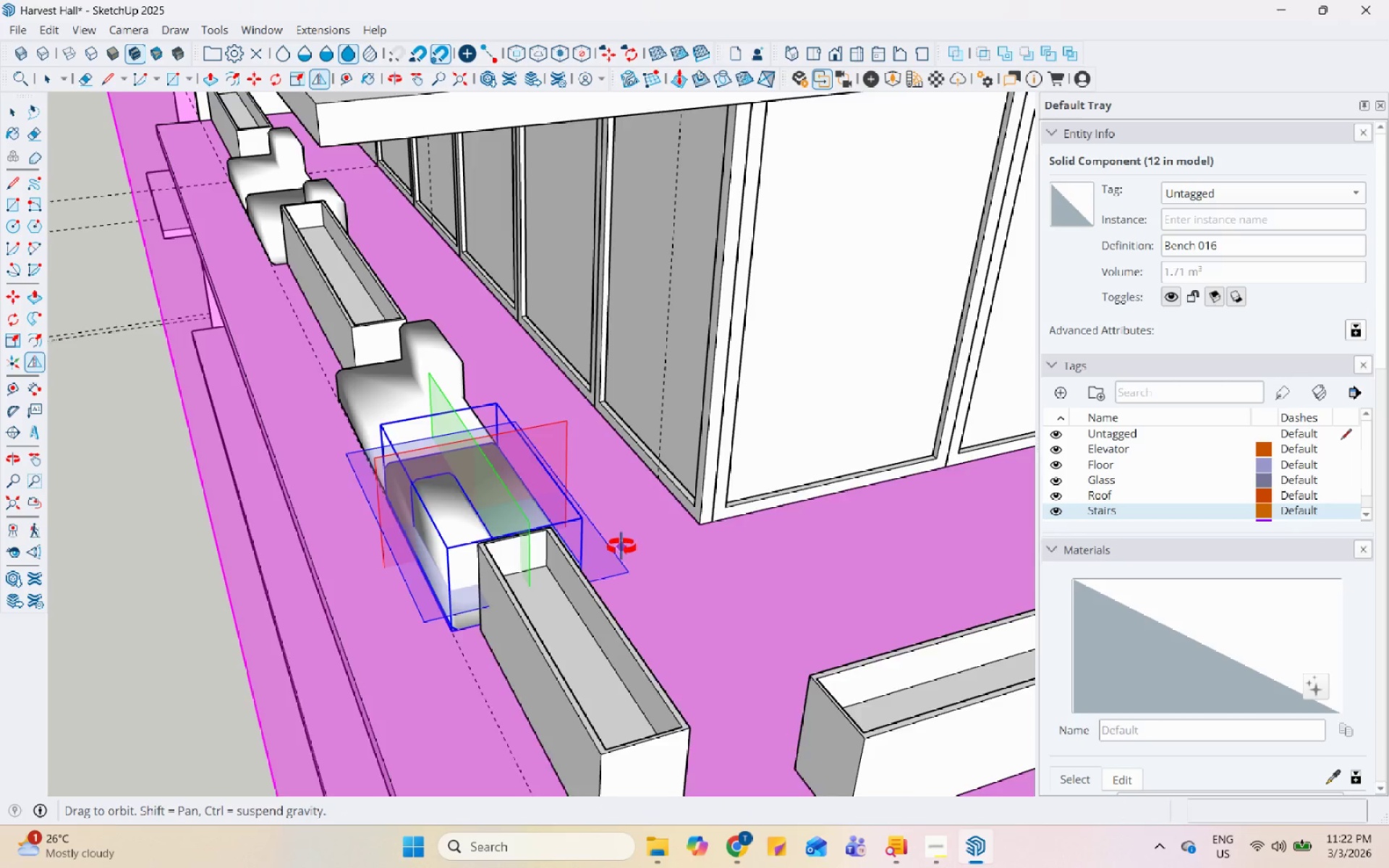 
scroll: coordinate [504, 461], scroll_direction: up, amount: 3.0
 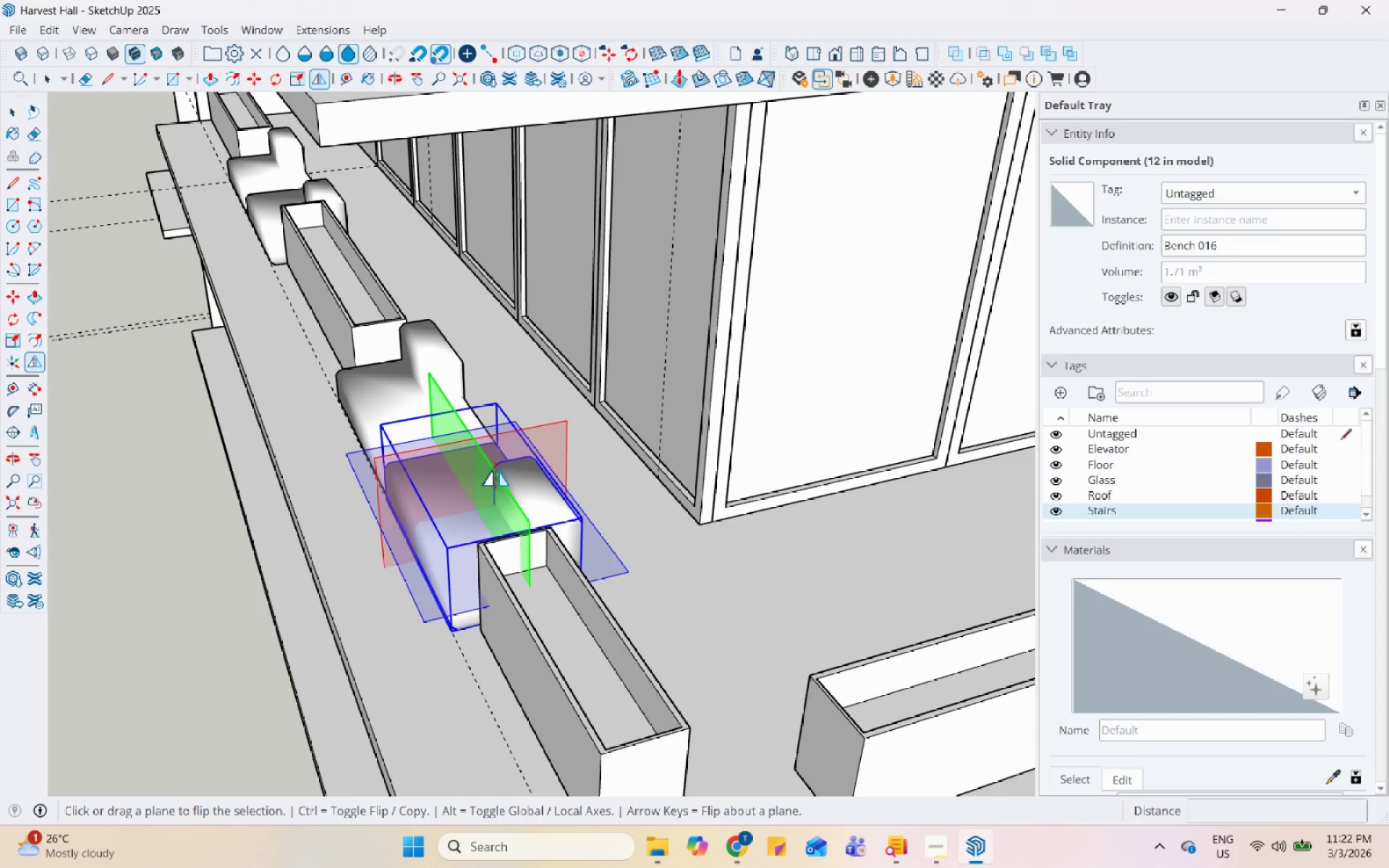 
key(Space)
 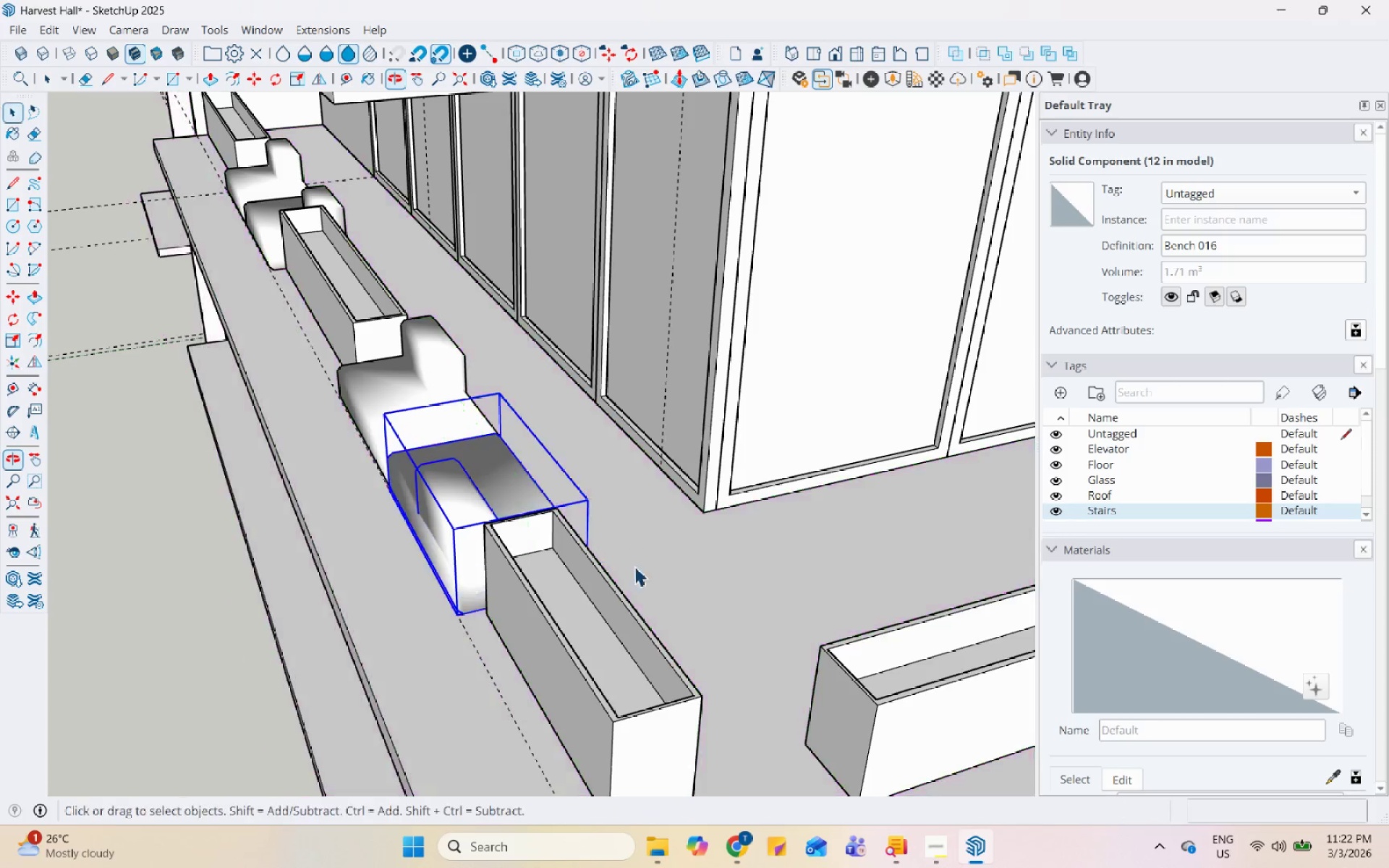 
left_click([260, 211])
 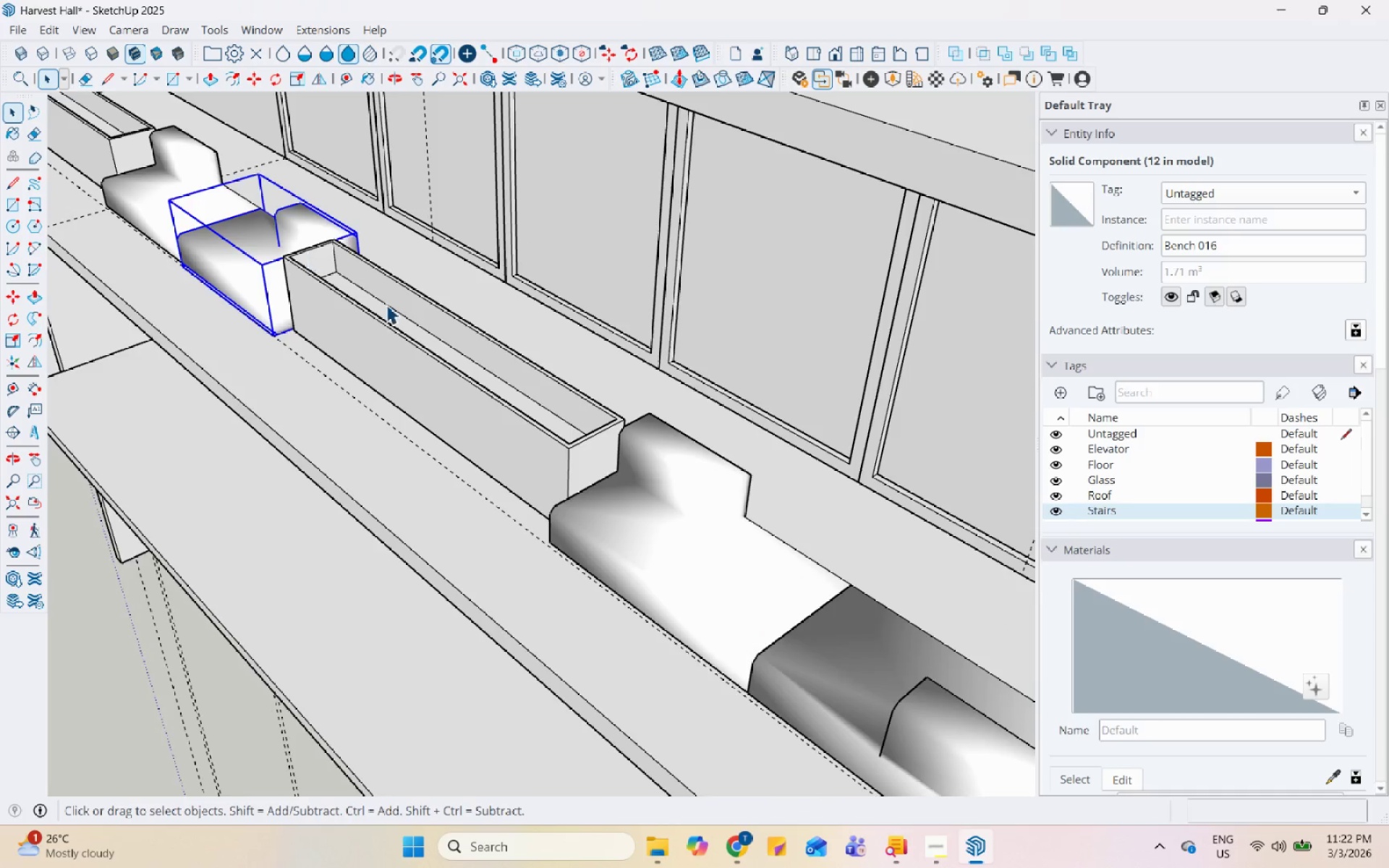 
scroll: coordinate [279, 382], scroll_direction: up, amount: 1.0
 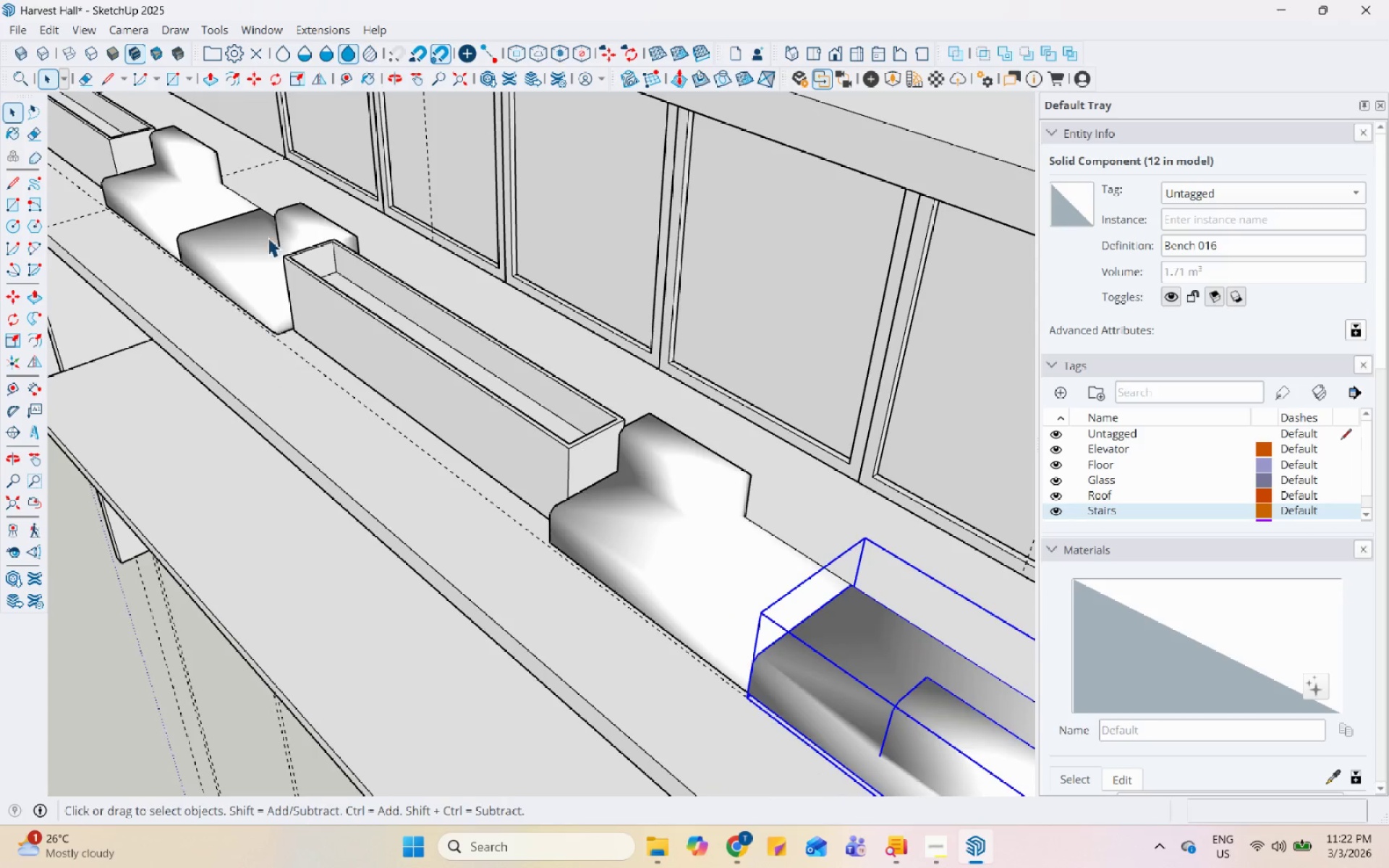 
scroll: coordinate [388, 314], scroll_direction: down, amount: 3.0
 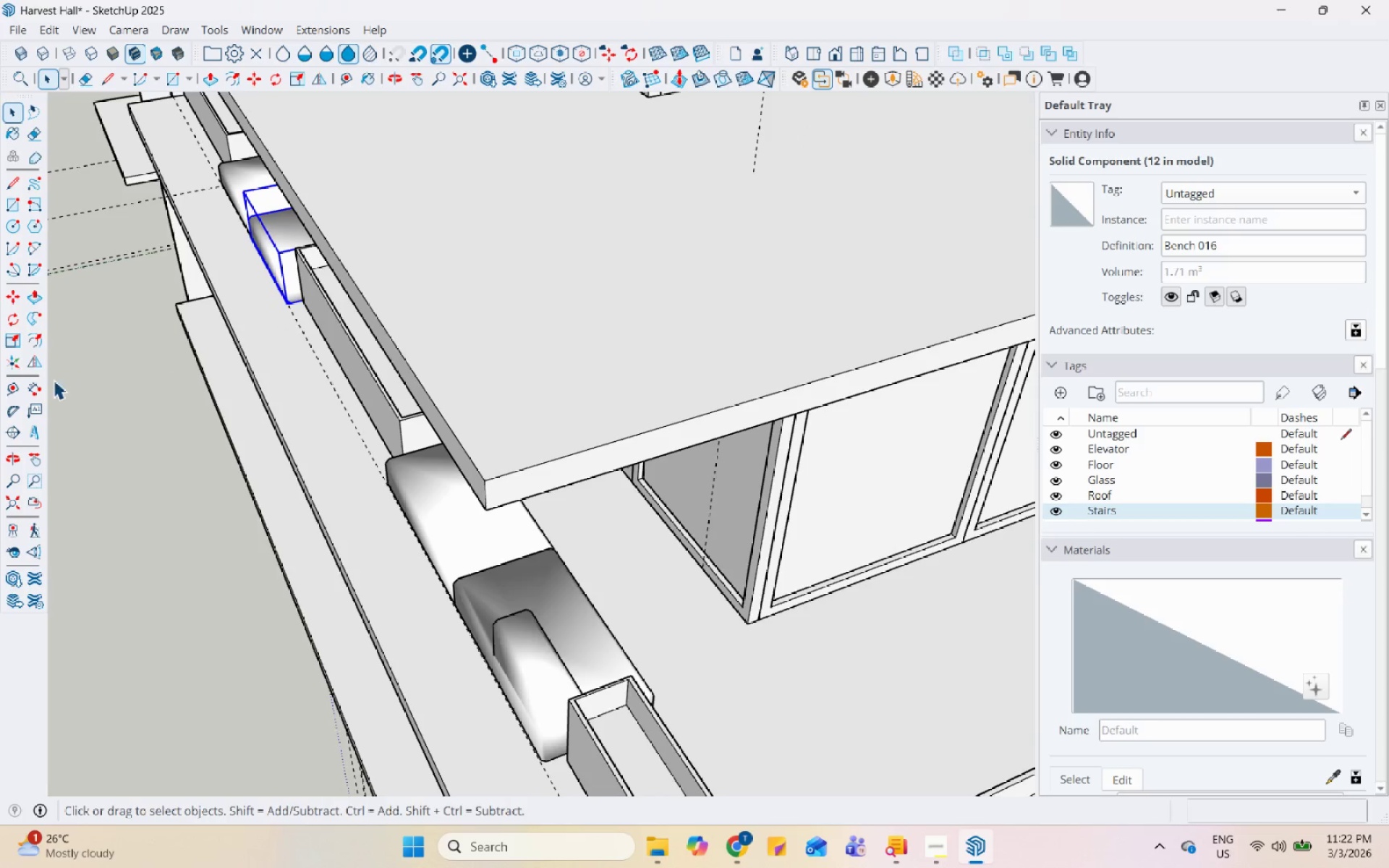 
left_click([33, 354])
 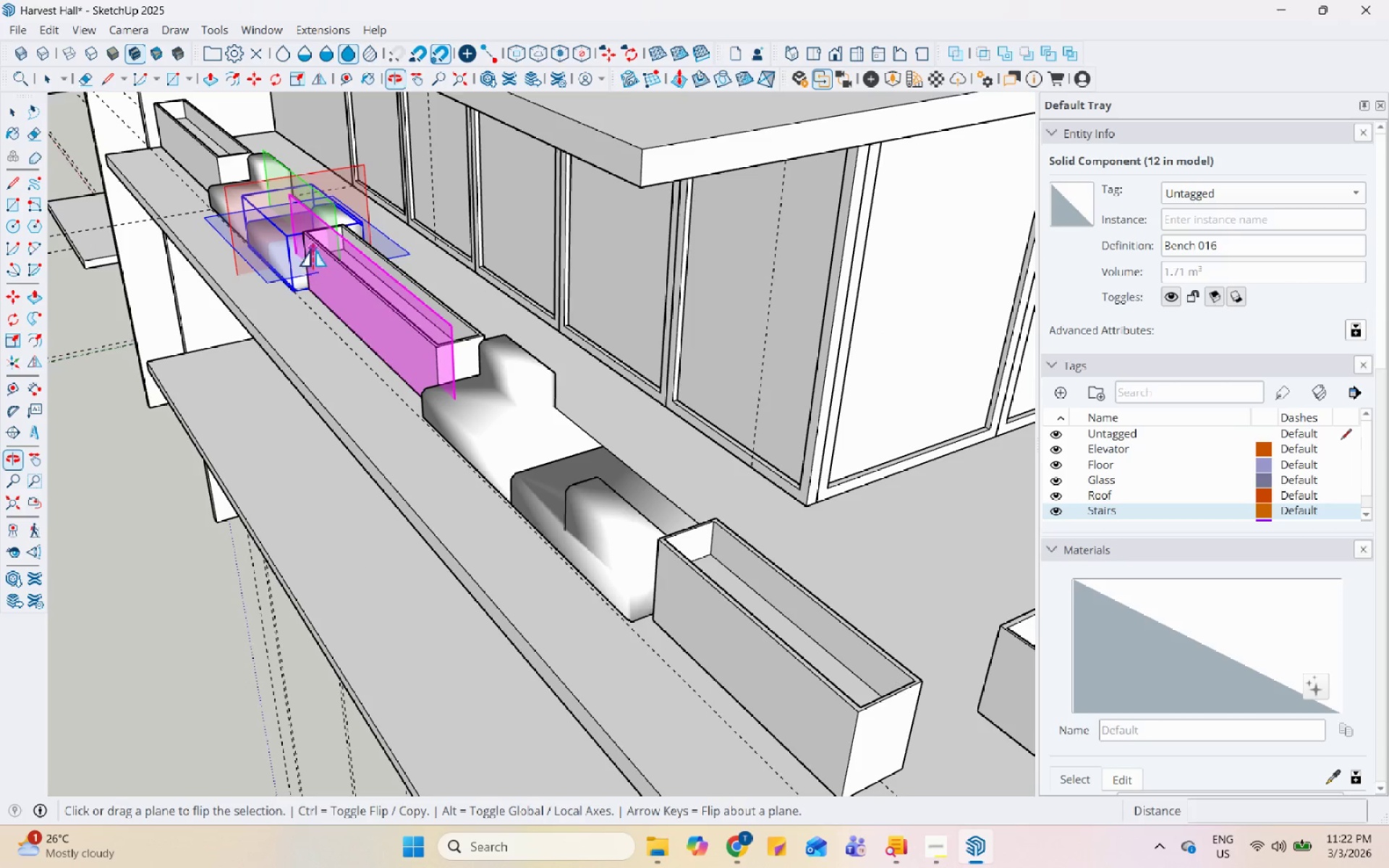 
left_click([319, 207])
 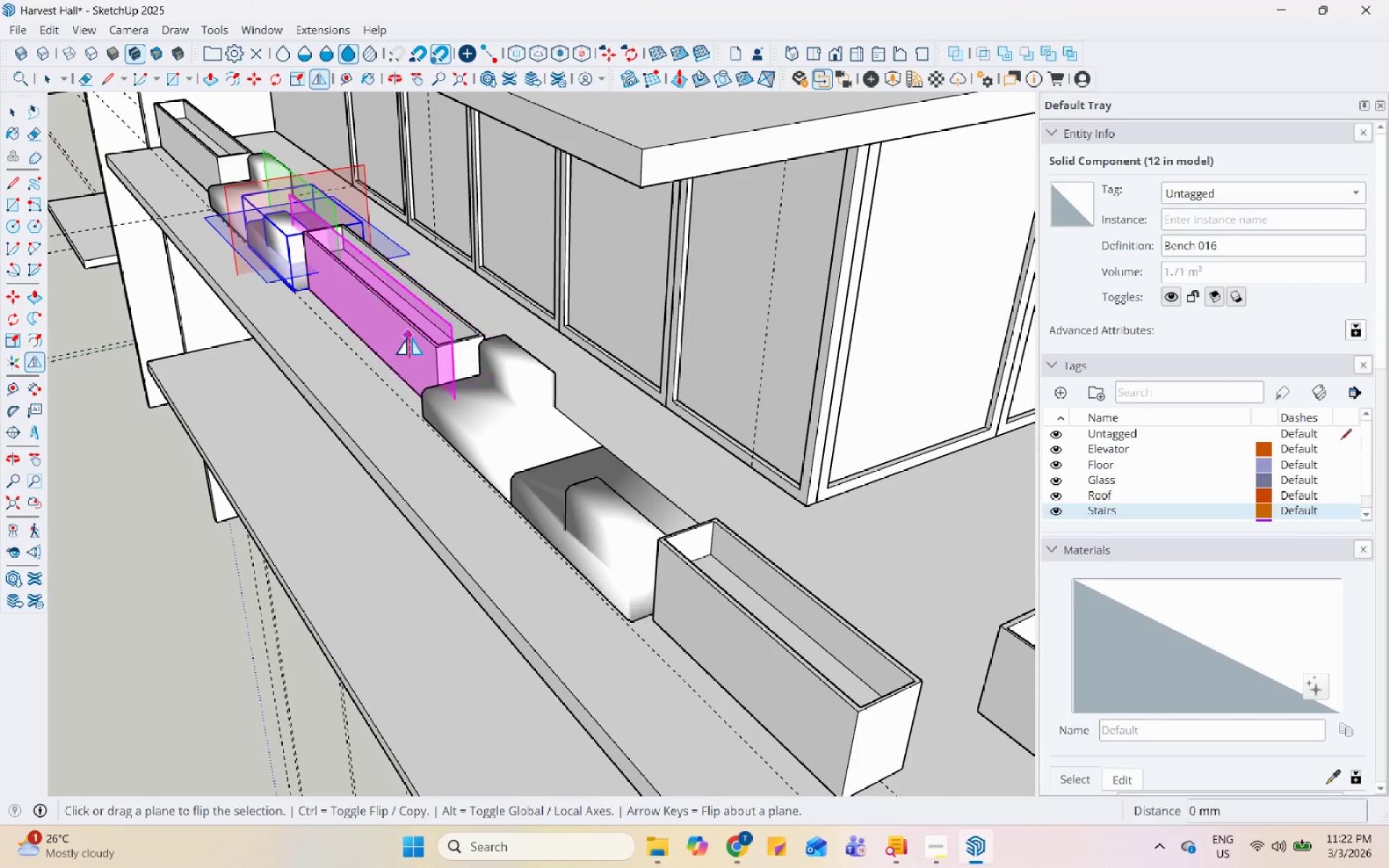 
key(Space)
 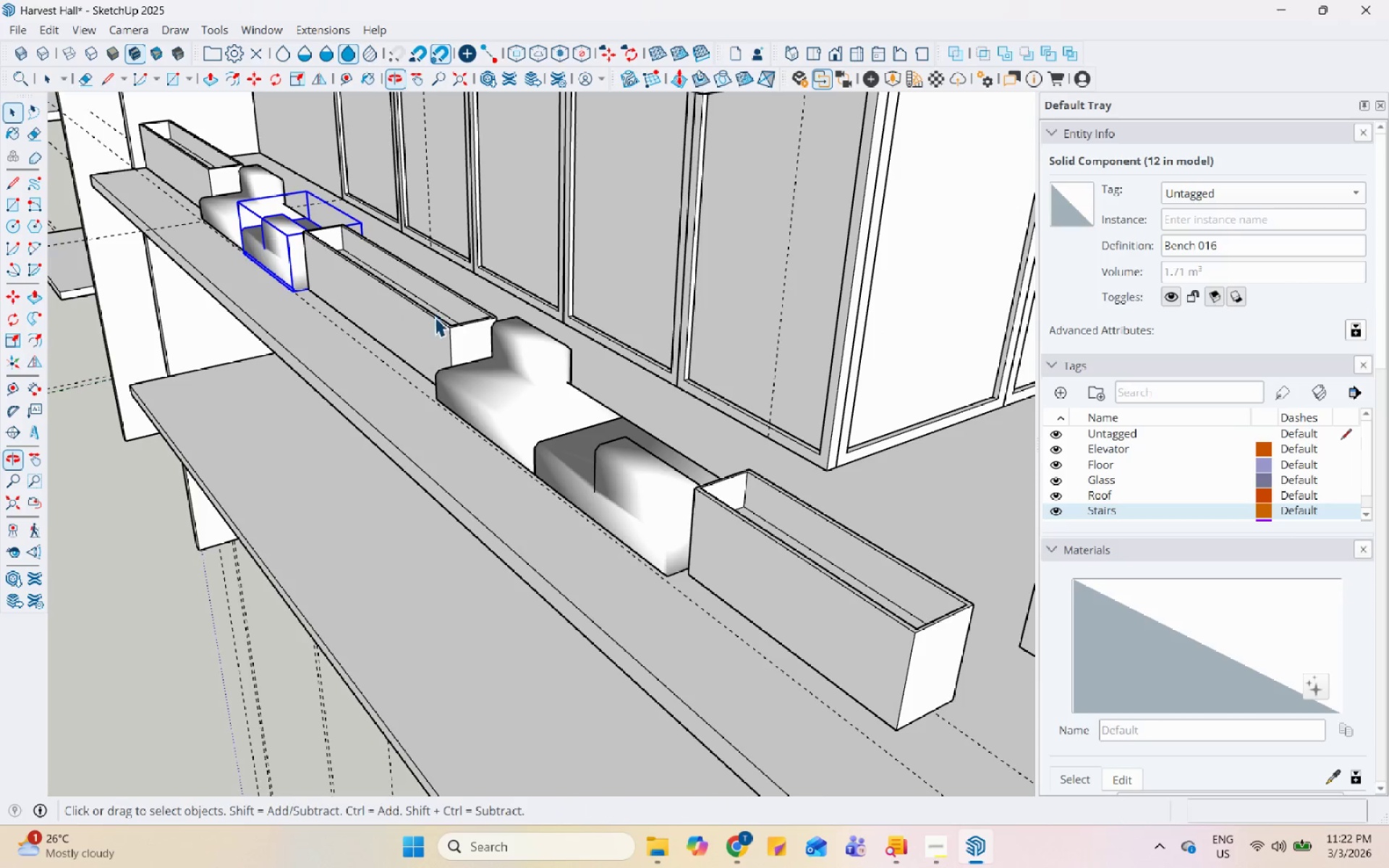 
key(Escape)
 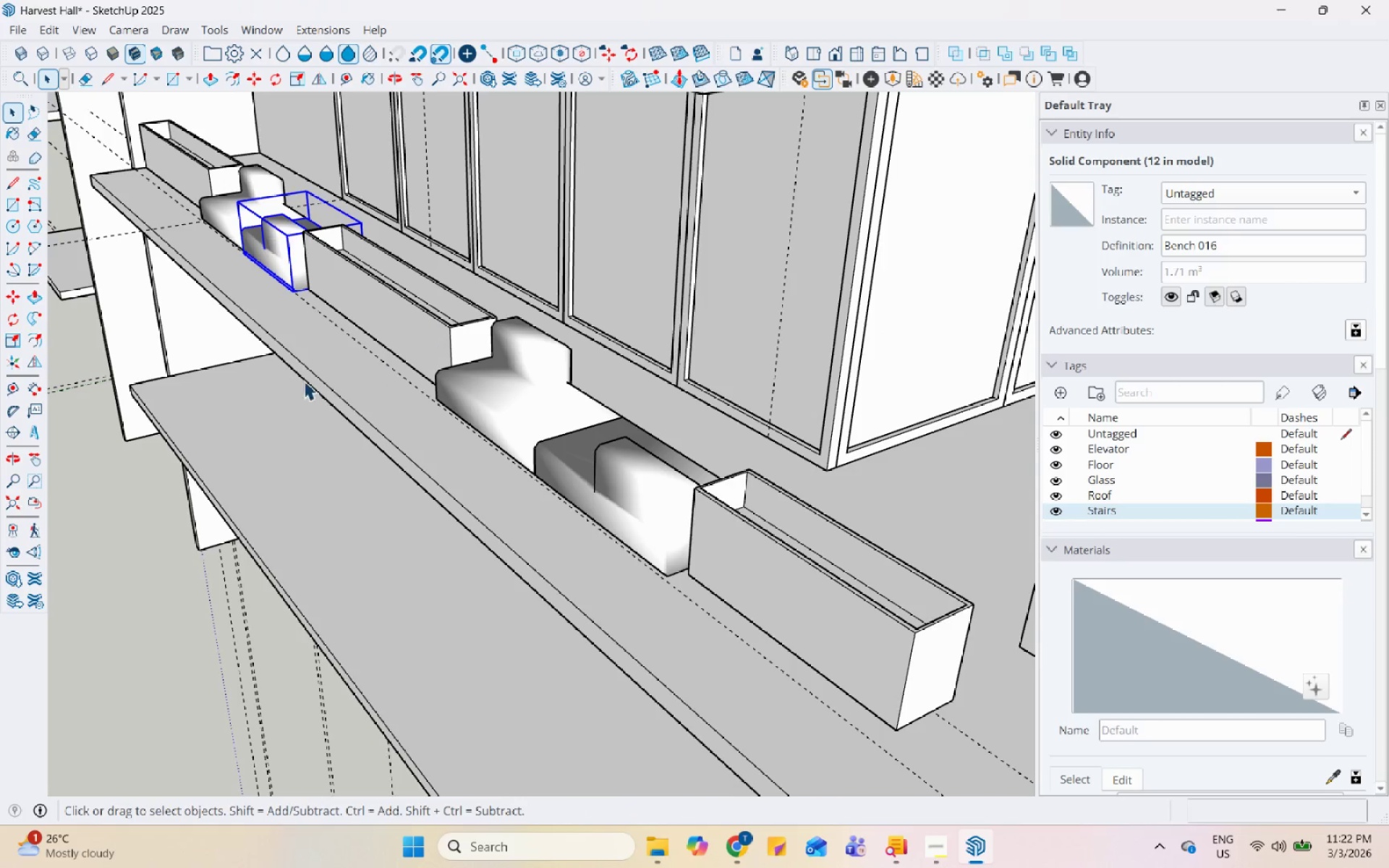 
scroll: coordinate [300, 381], scroll_direction: up, amount: 1.0
 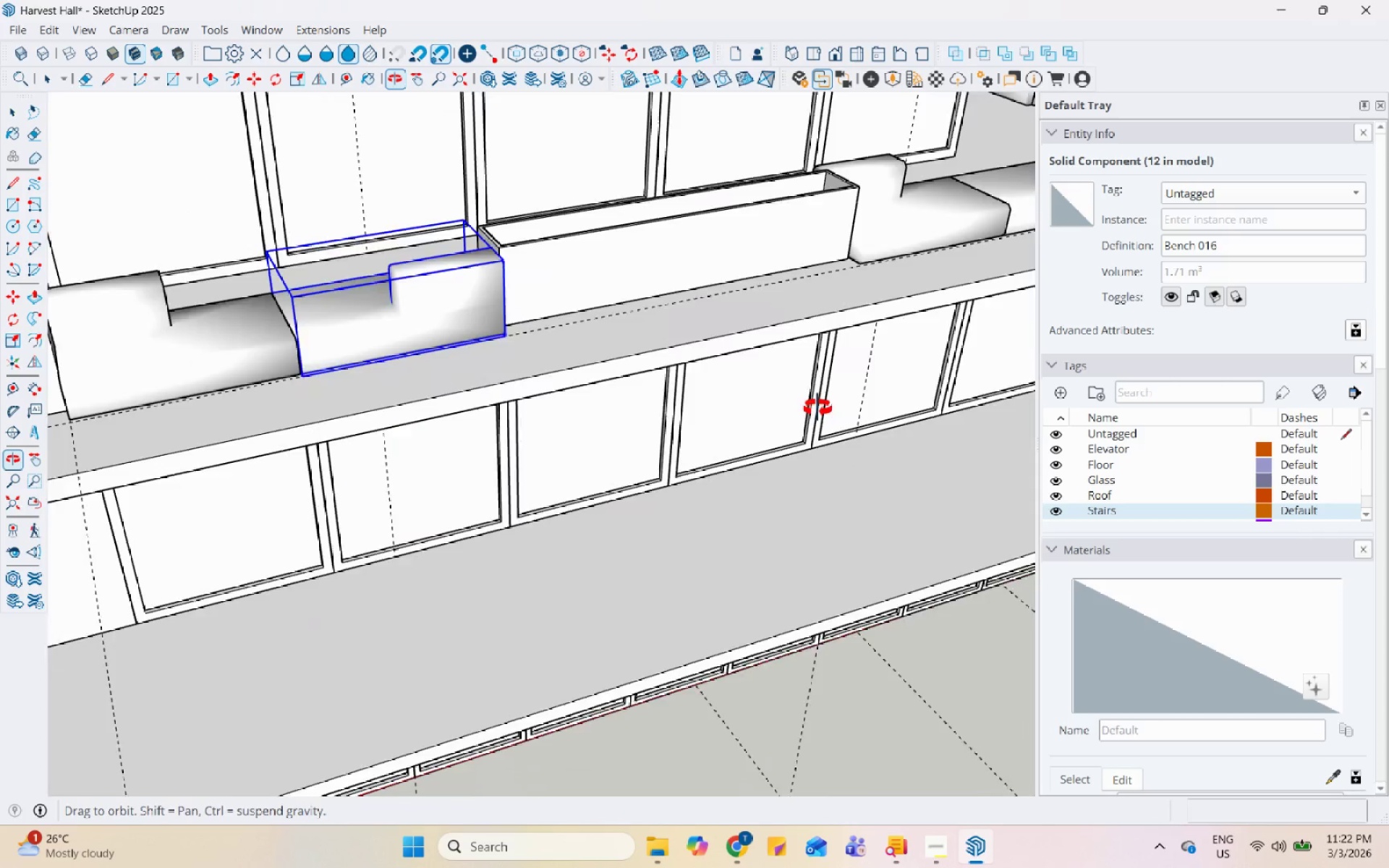 
scroll: coordinate [561, 540], scroll_direction: down, amount: 11.0
 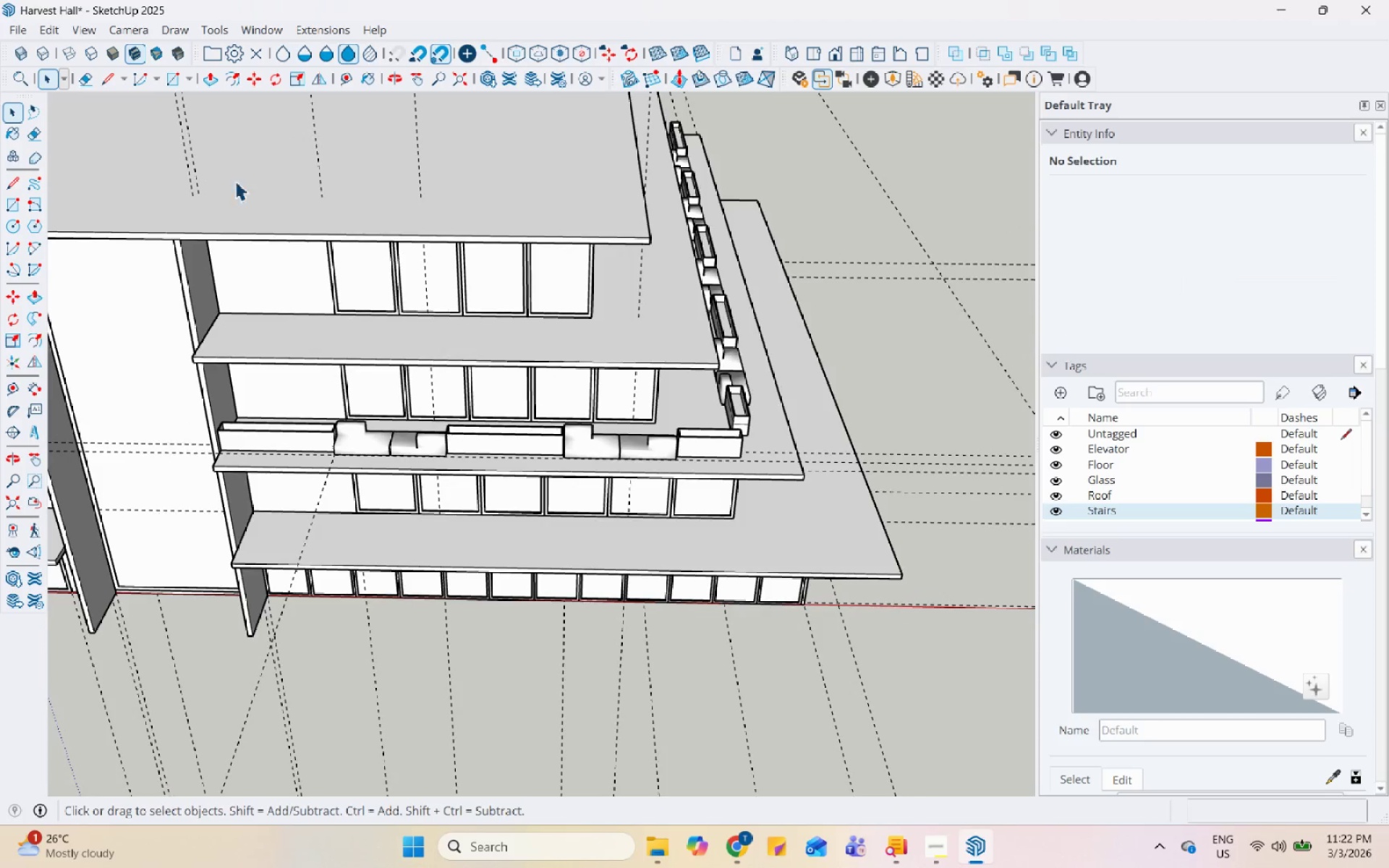 
key(Control+S)
 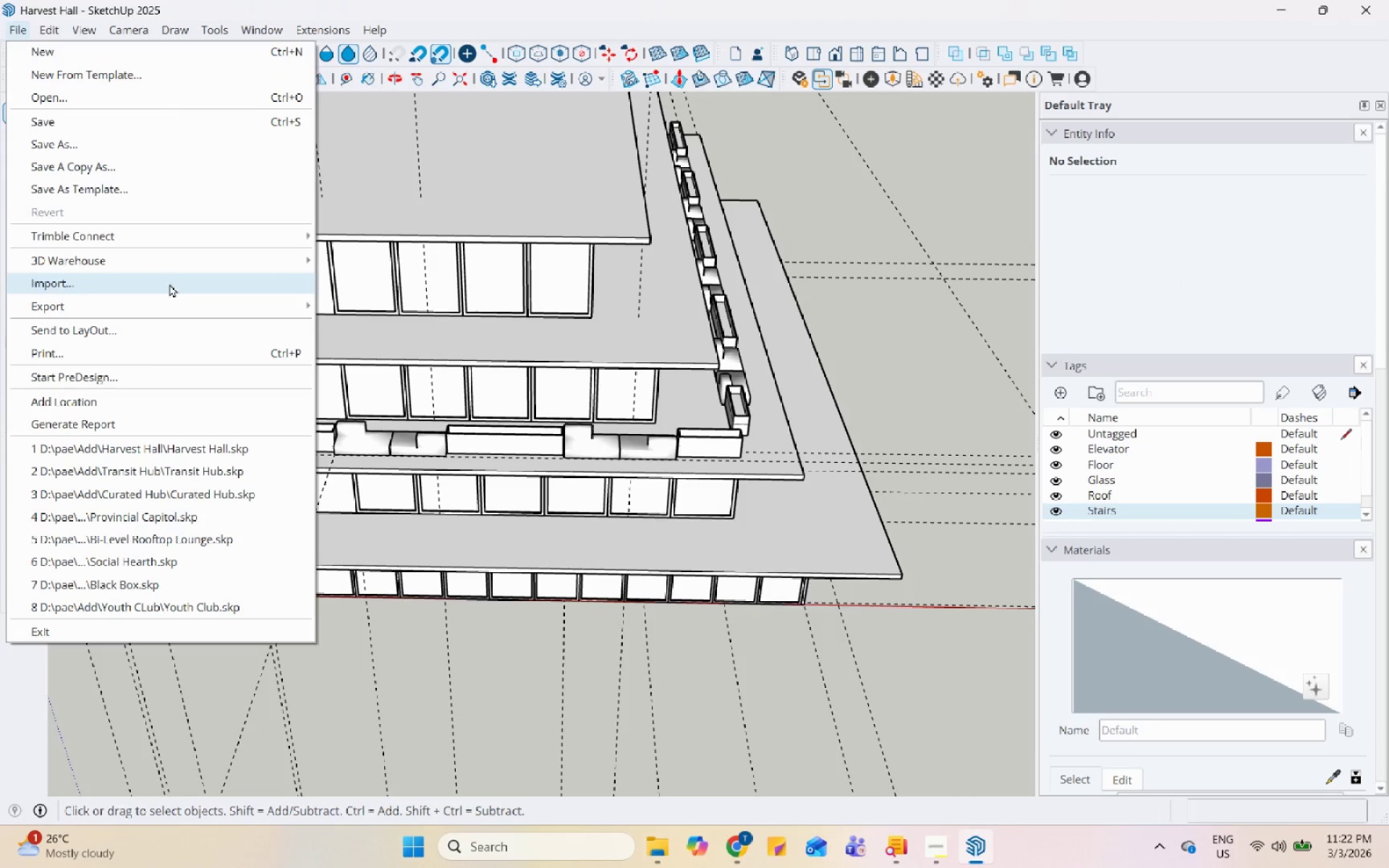 
left_click([169, 289])
 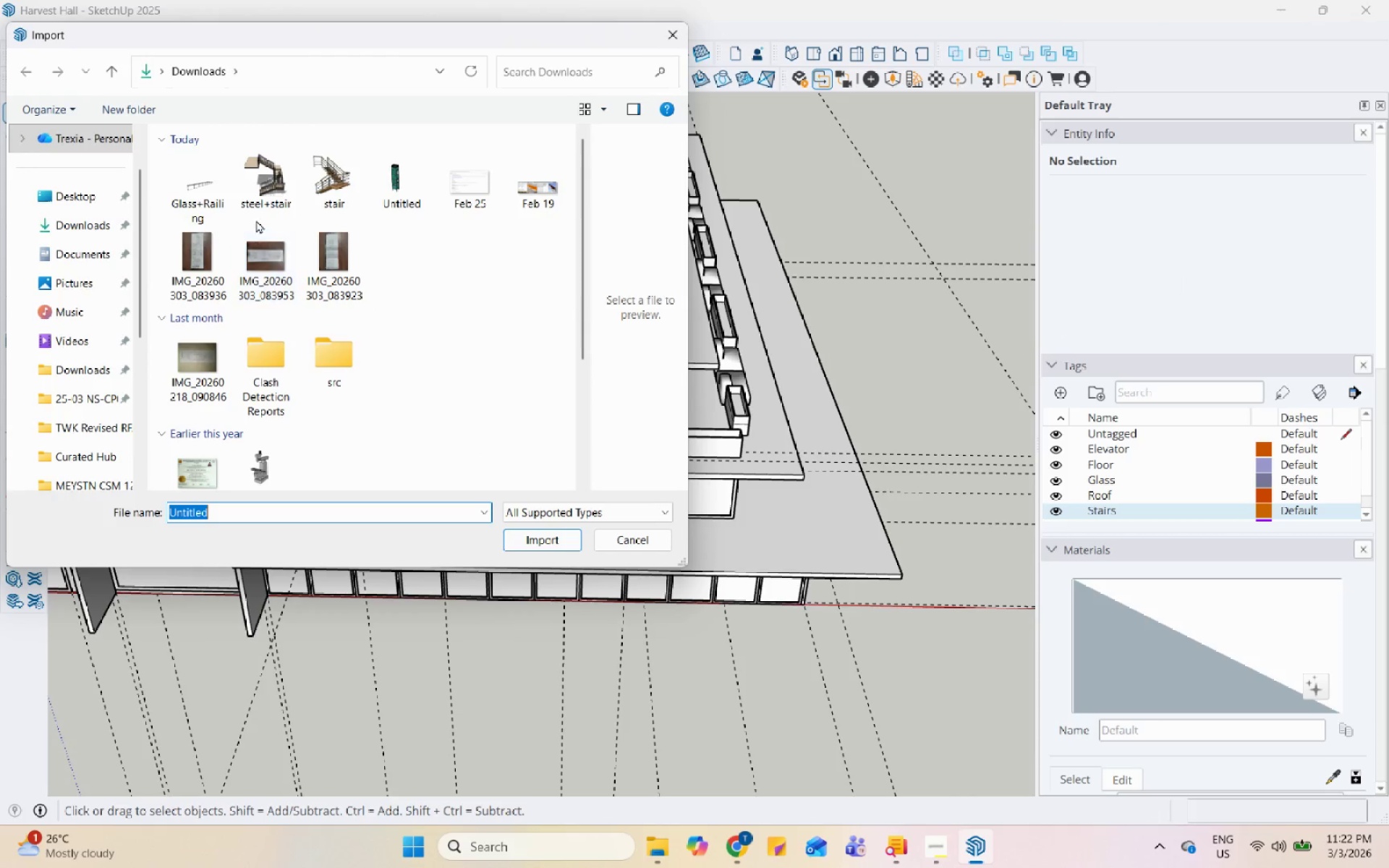 
left_click([213, 189])
 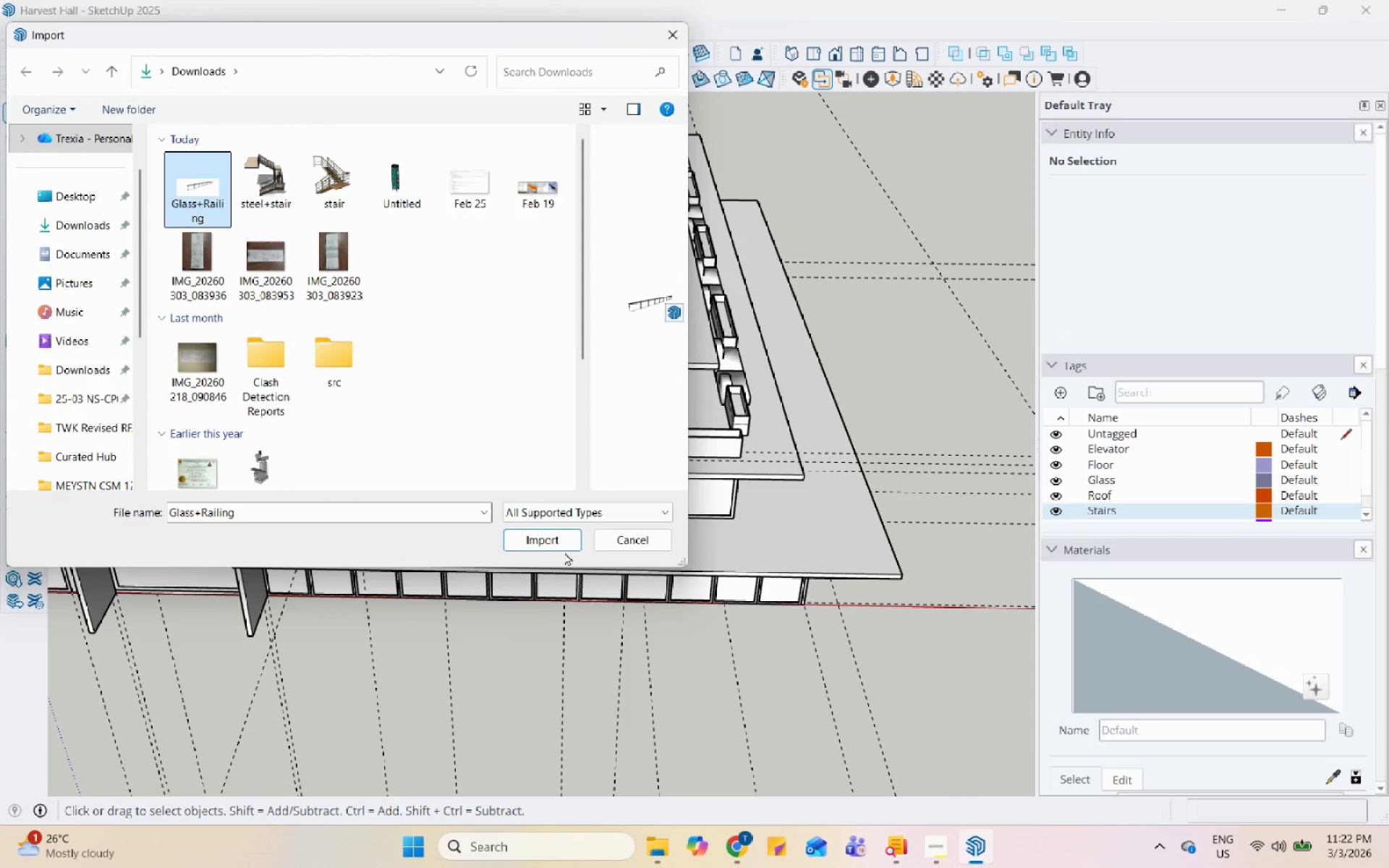 
left_click([550, 540])
 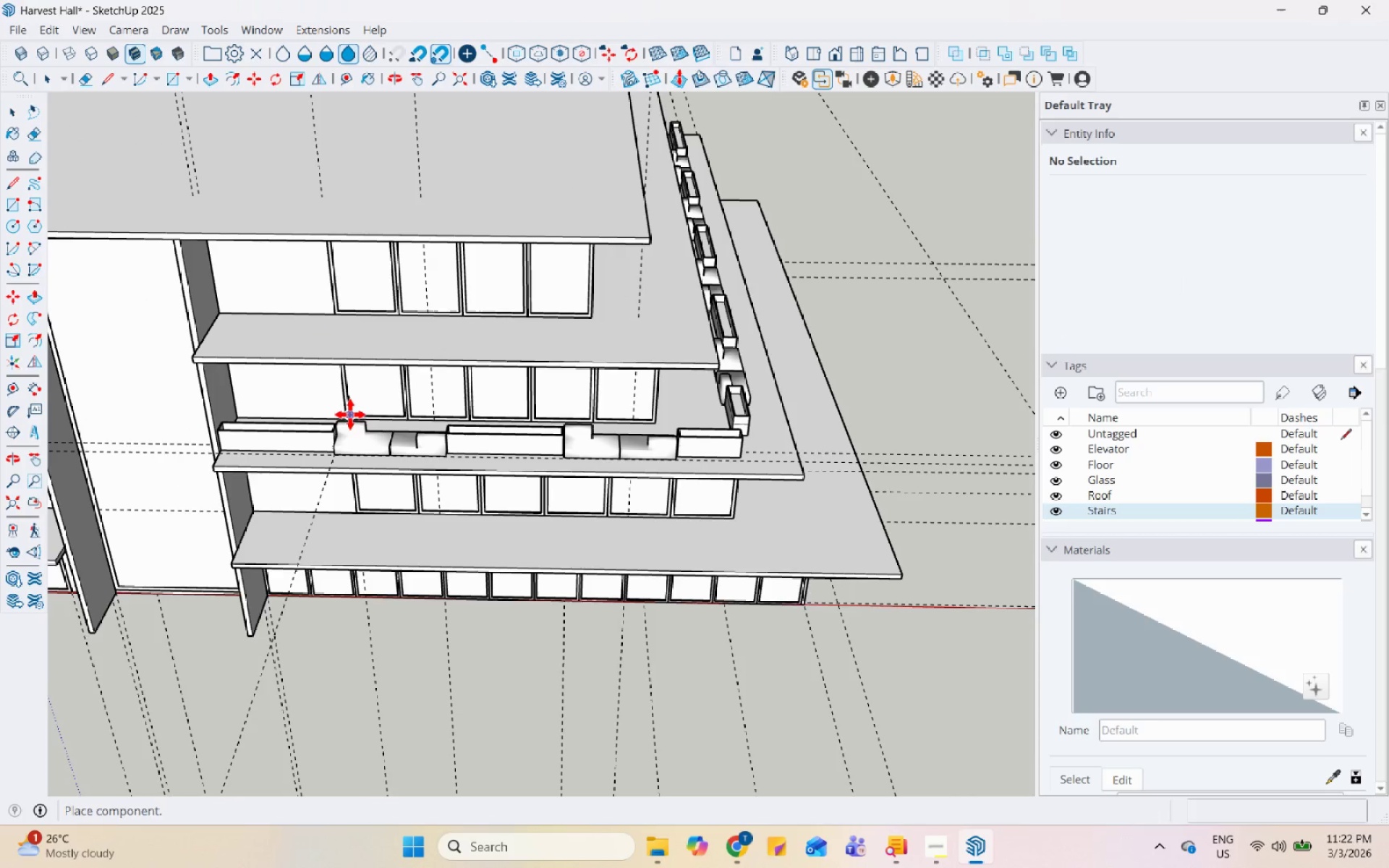 
scroll: coordinate [253, 487], scroll_direction: up, amount: 10.0
 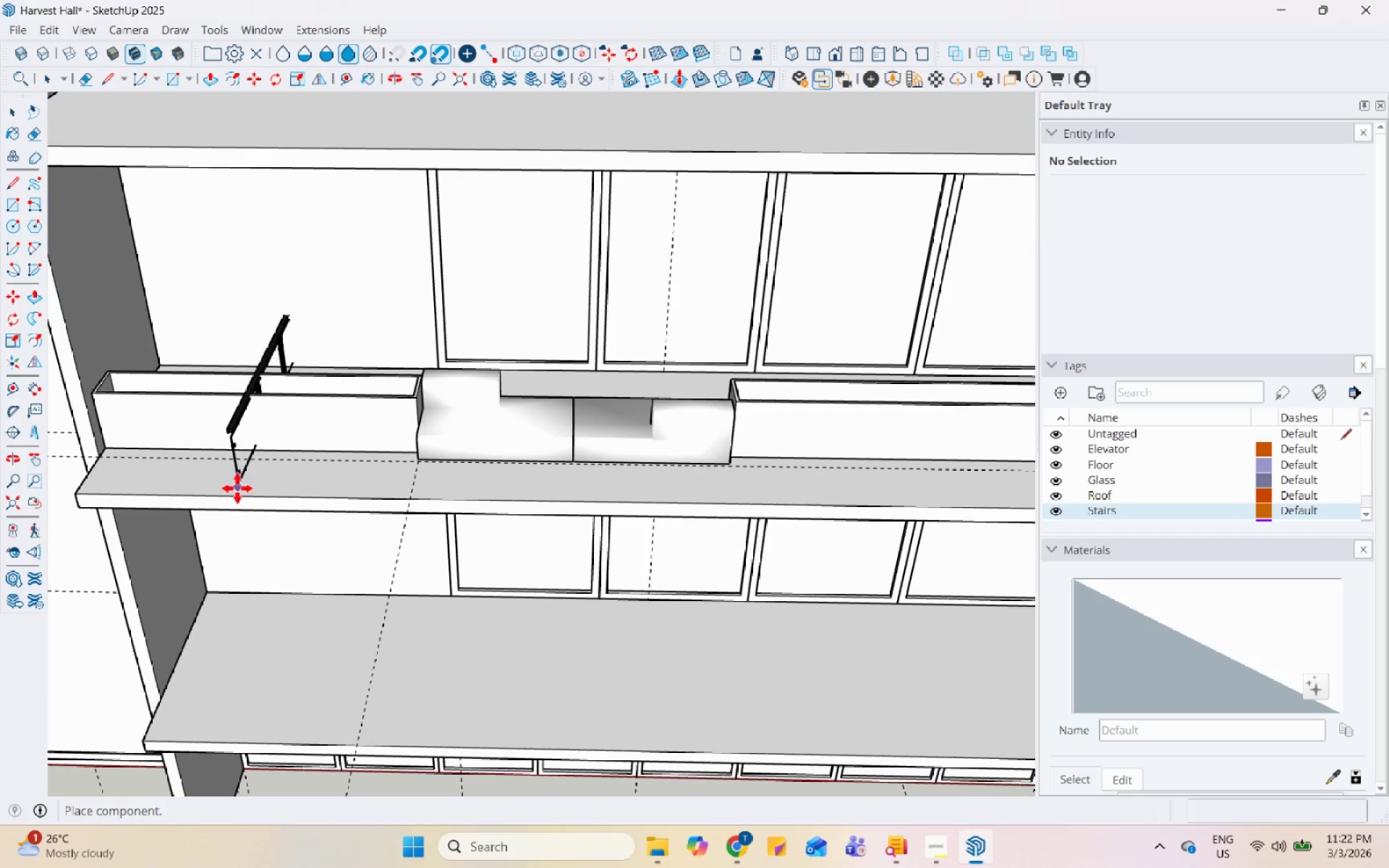 
left_click([238, 488])
 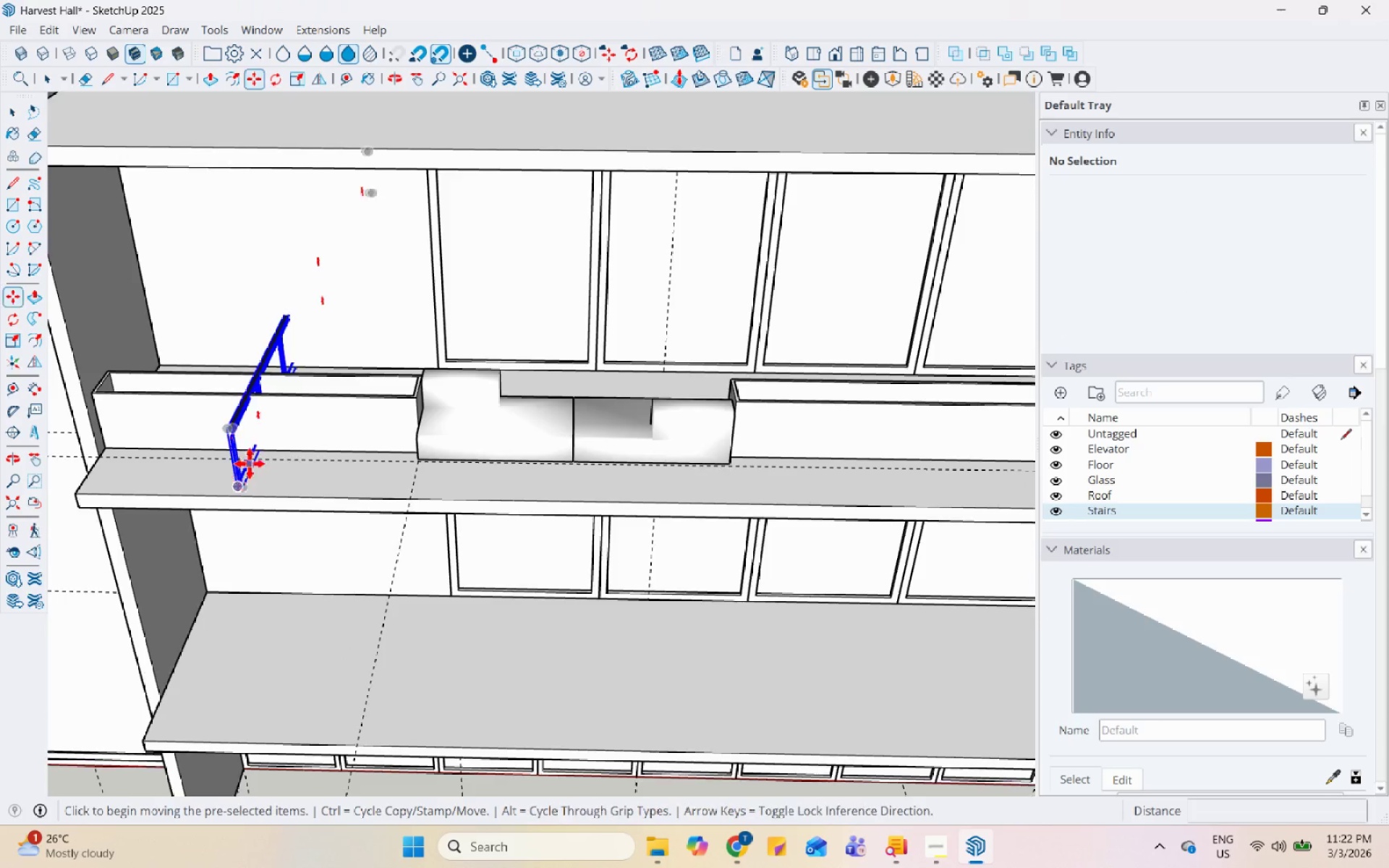 
scroll: coordinate [250, 463], scroll_direction: up, amount: 5.0
 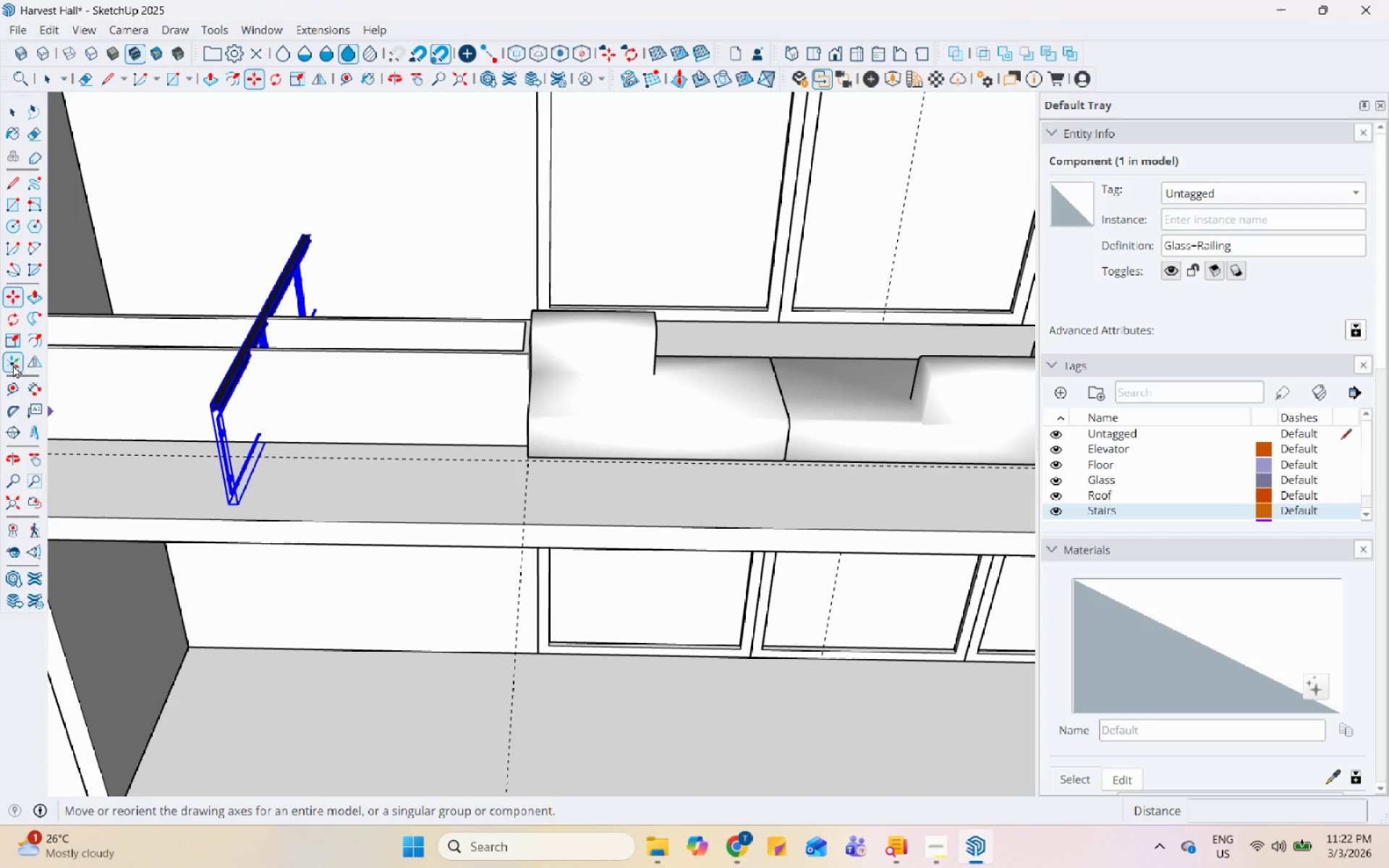 
left_click([13, 323])
 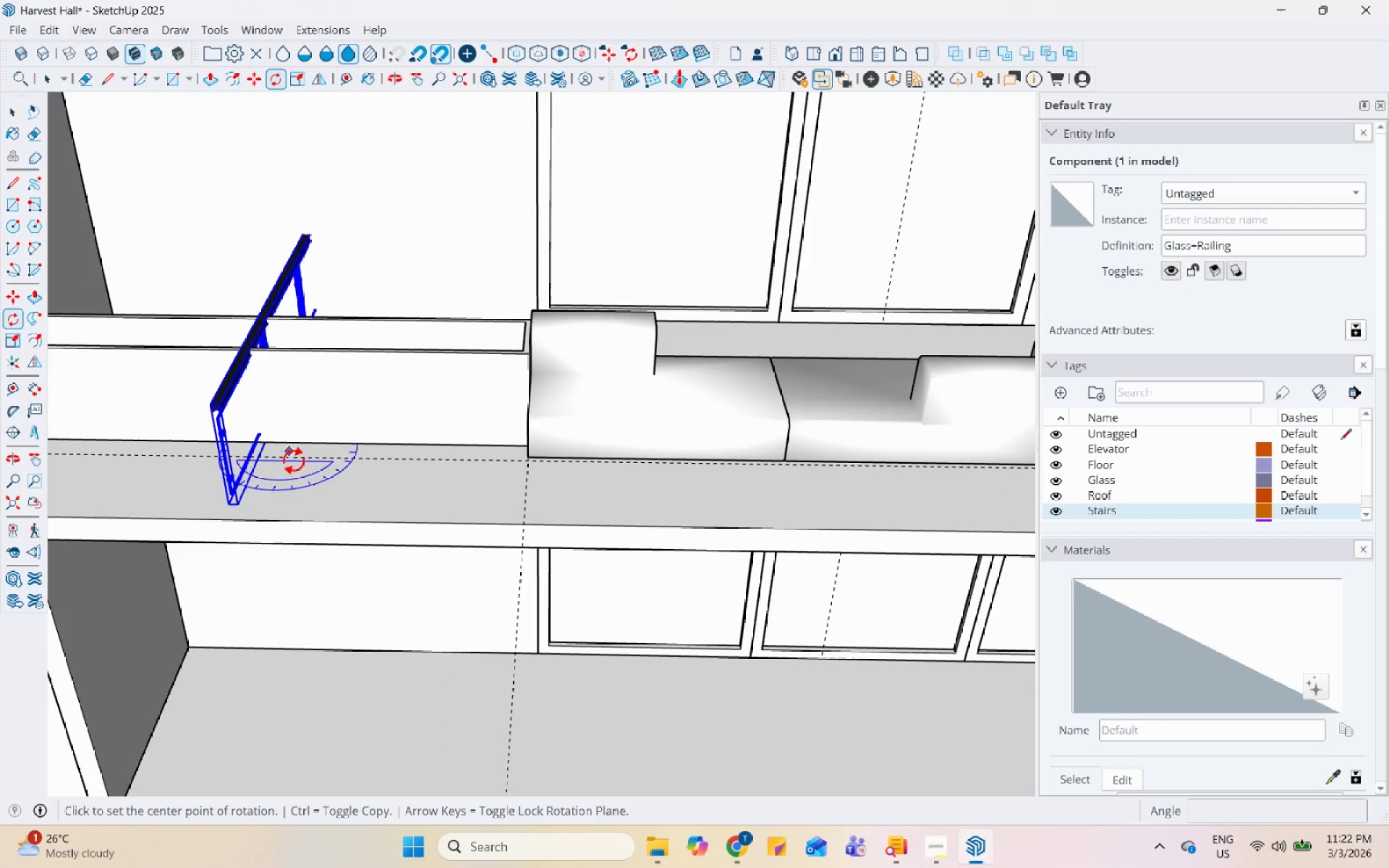 
scroll: coordinate [296, 492], scroll_direction: up, amount: 4.0
 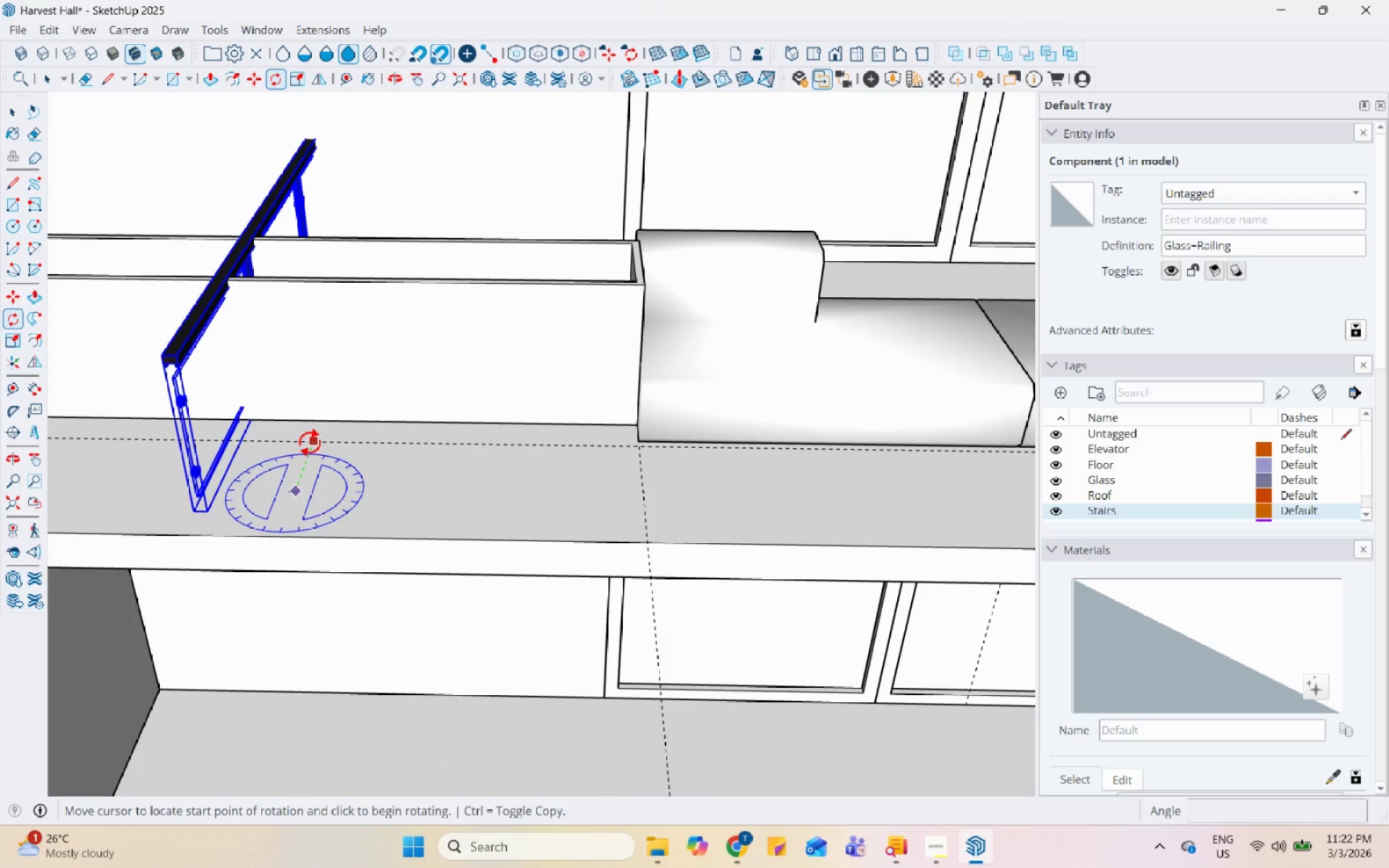 
left_click([310, 442])
 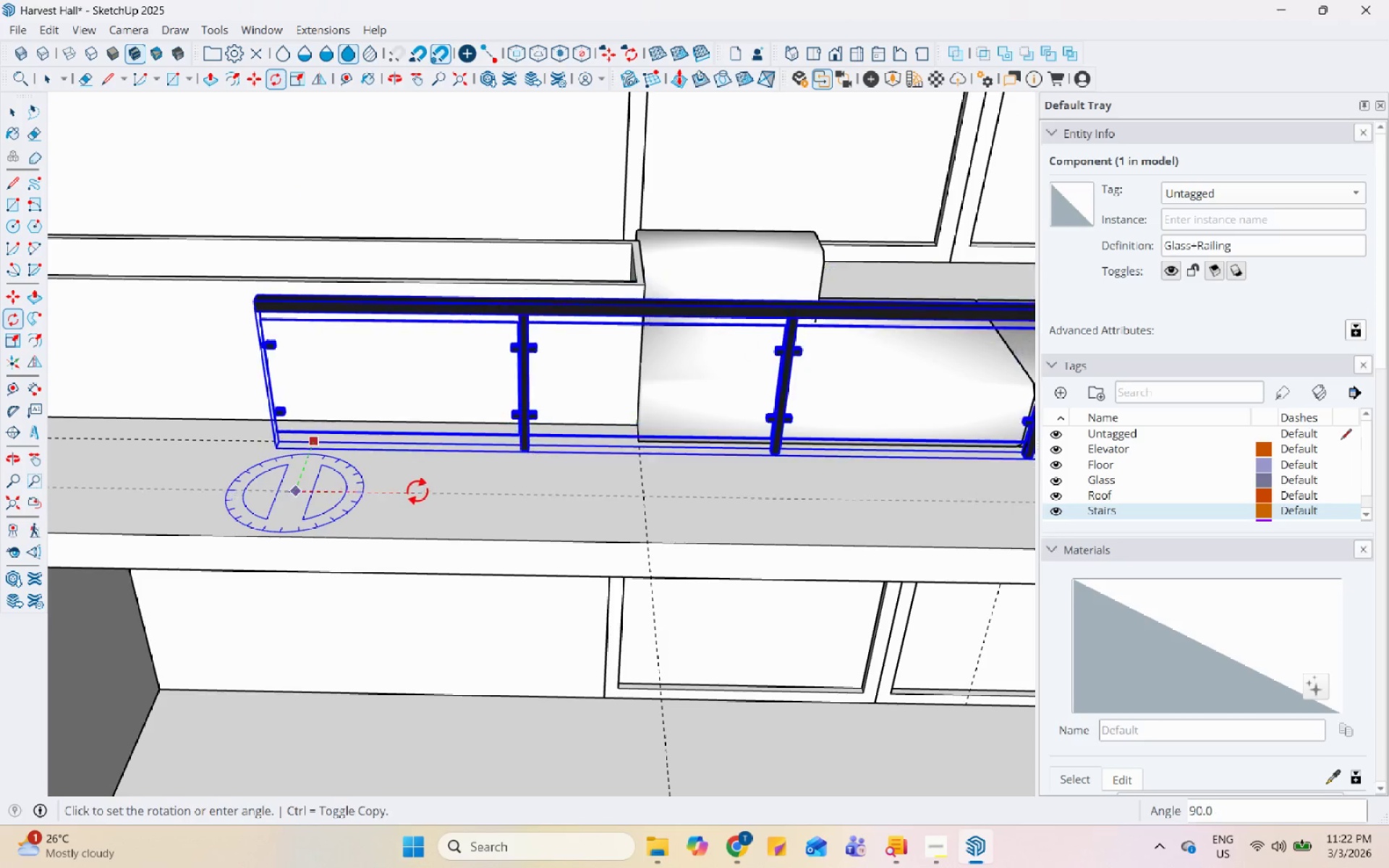 
left_click([417, 493])
 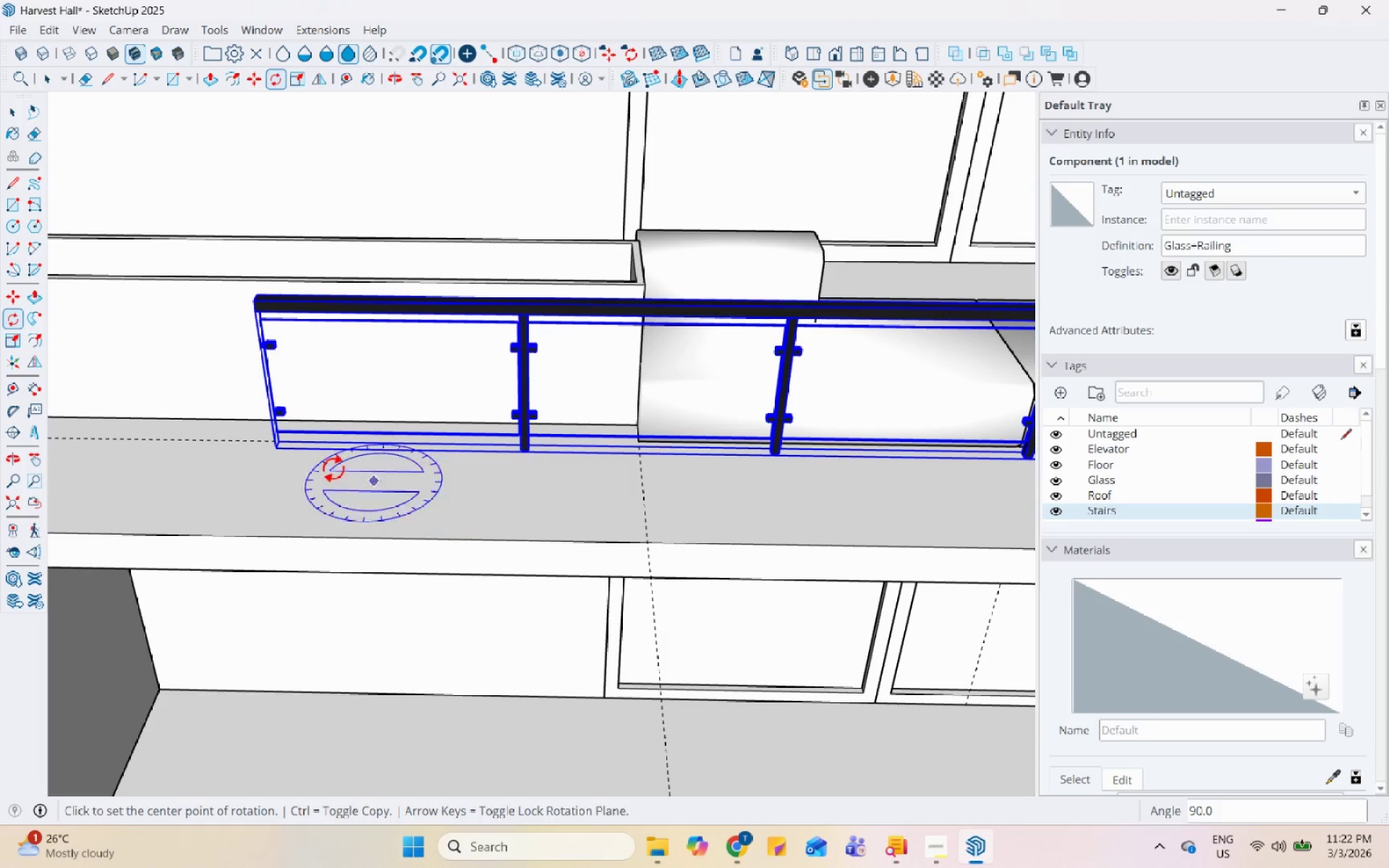 
key(Space)
 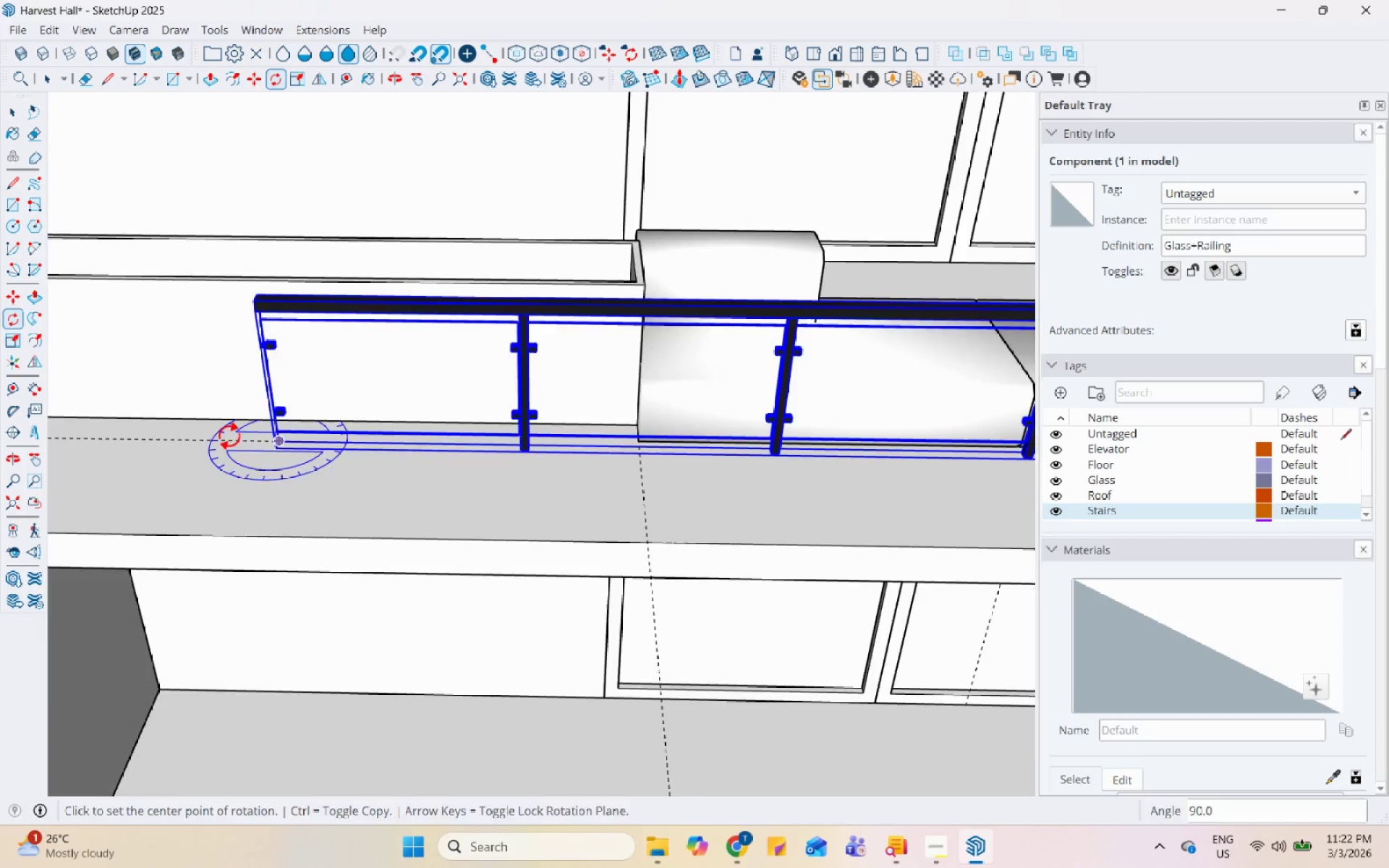 
scroll: coordinate [357, 509], scroll_direction: up, amount: 14.0
 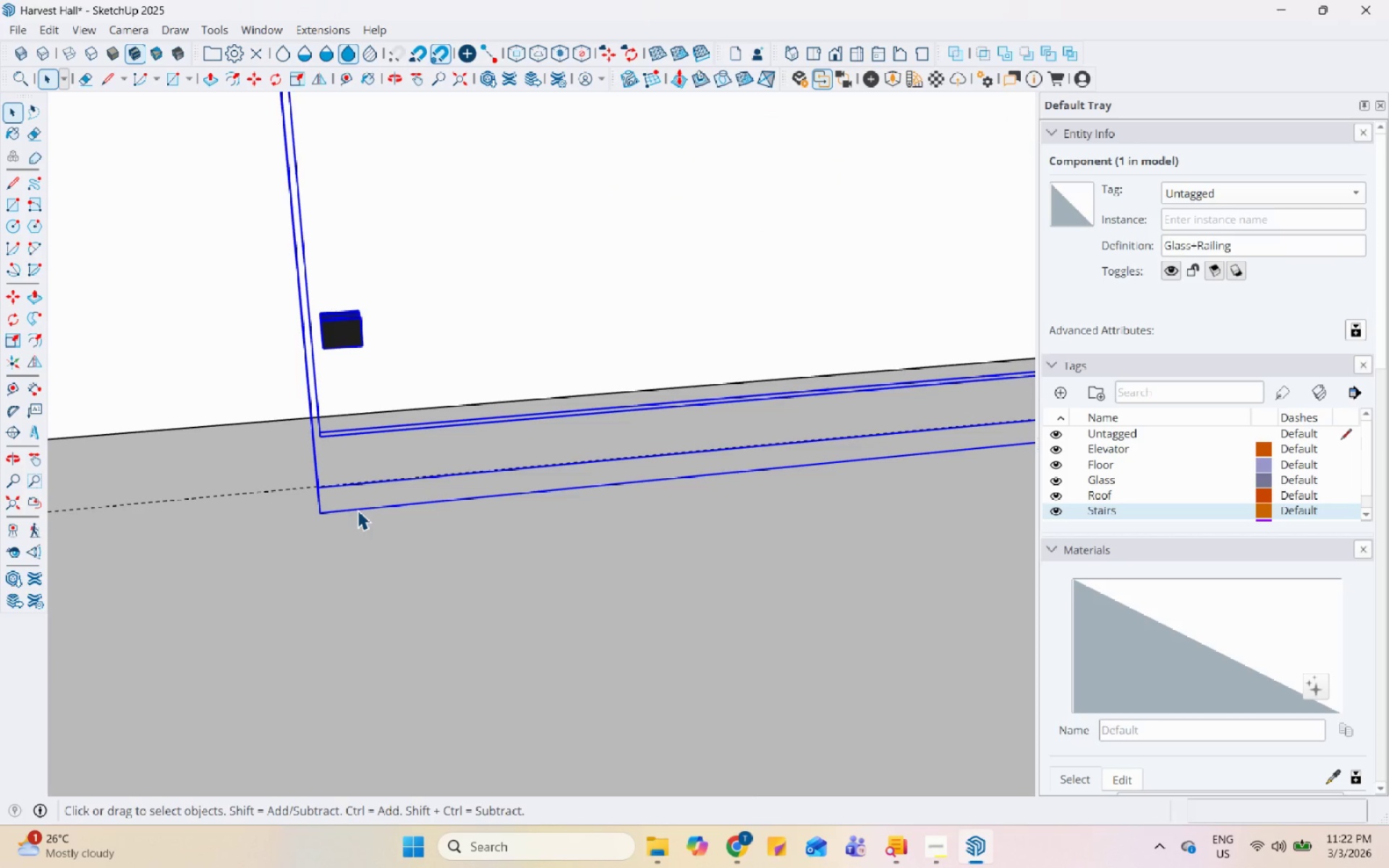 
key(M)
 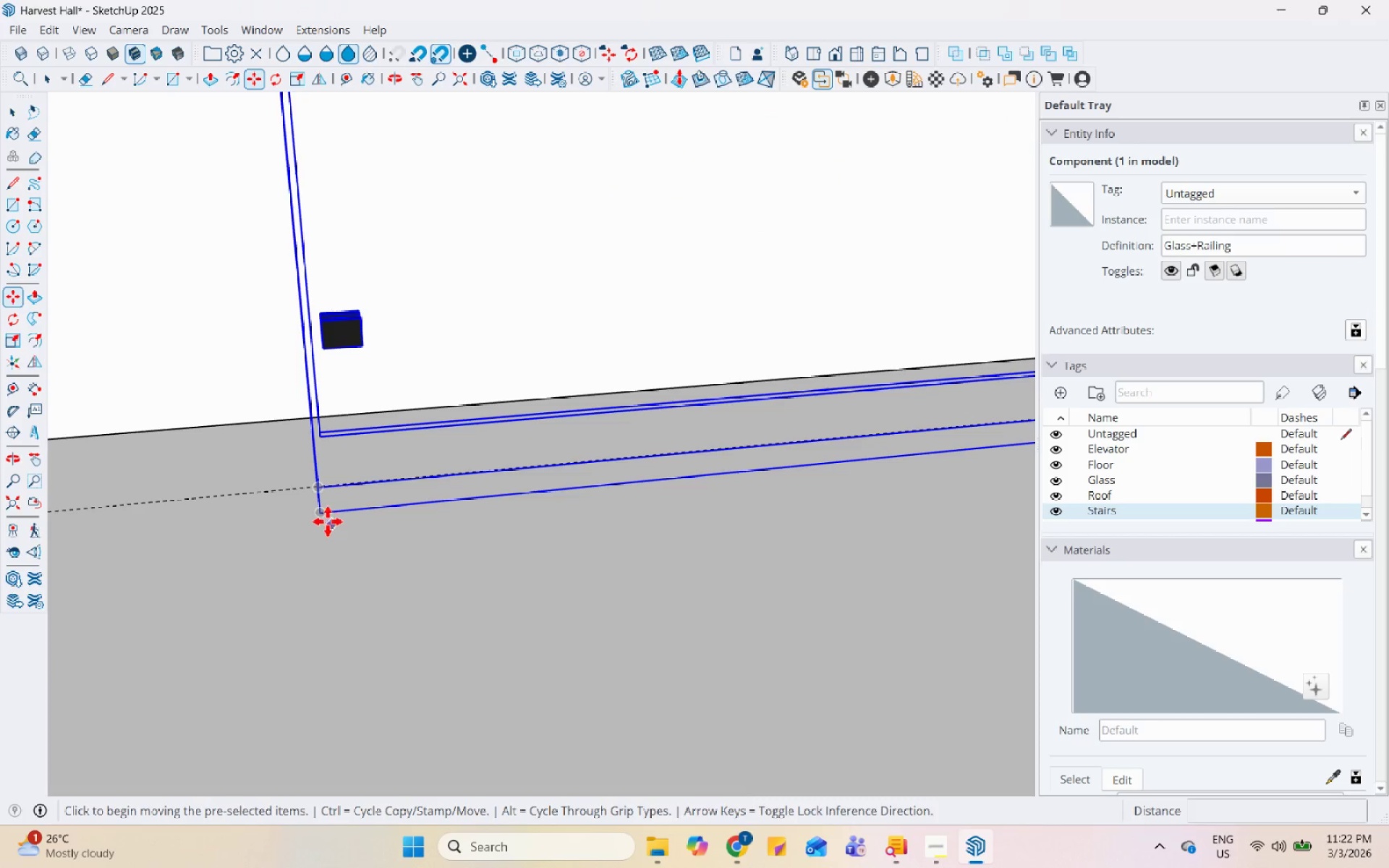 
left_click_drag(start_coordinate=[320, 514], to_coordinate=[346, 508])
 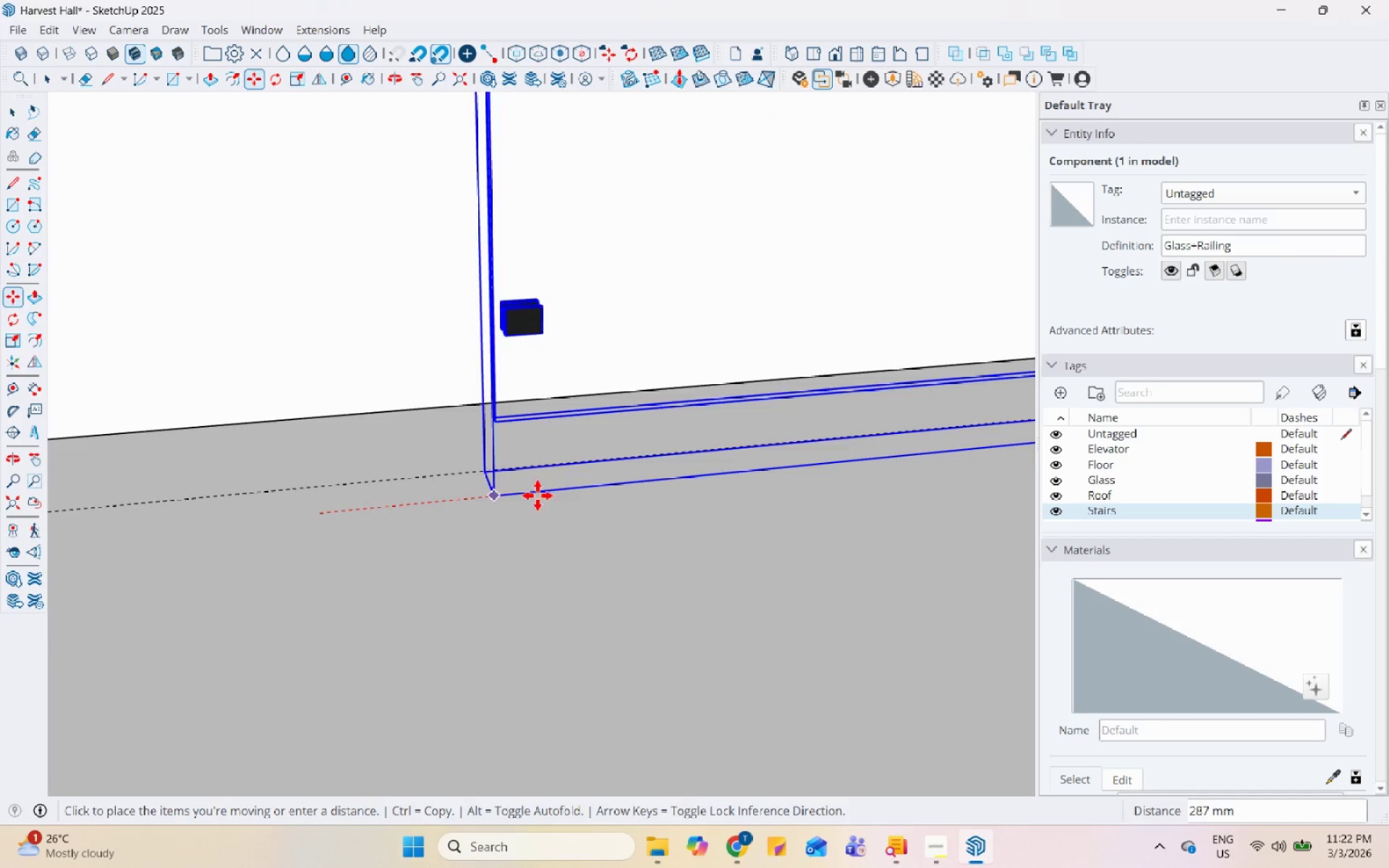 
scroll: coordinate [389, 569], scroll_direction: down, amount: 16.0
 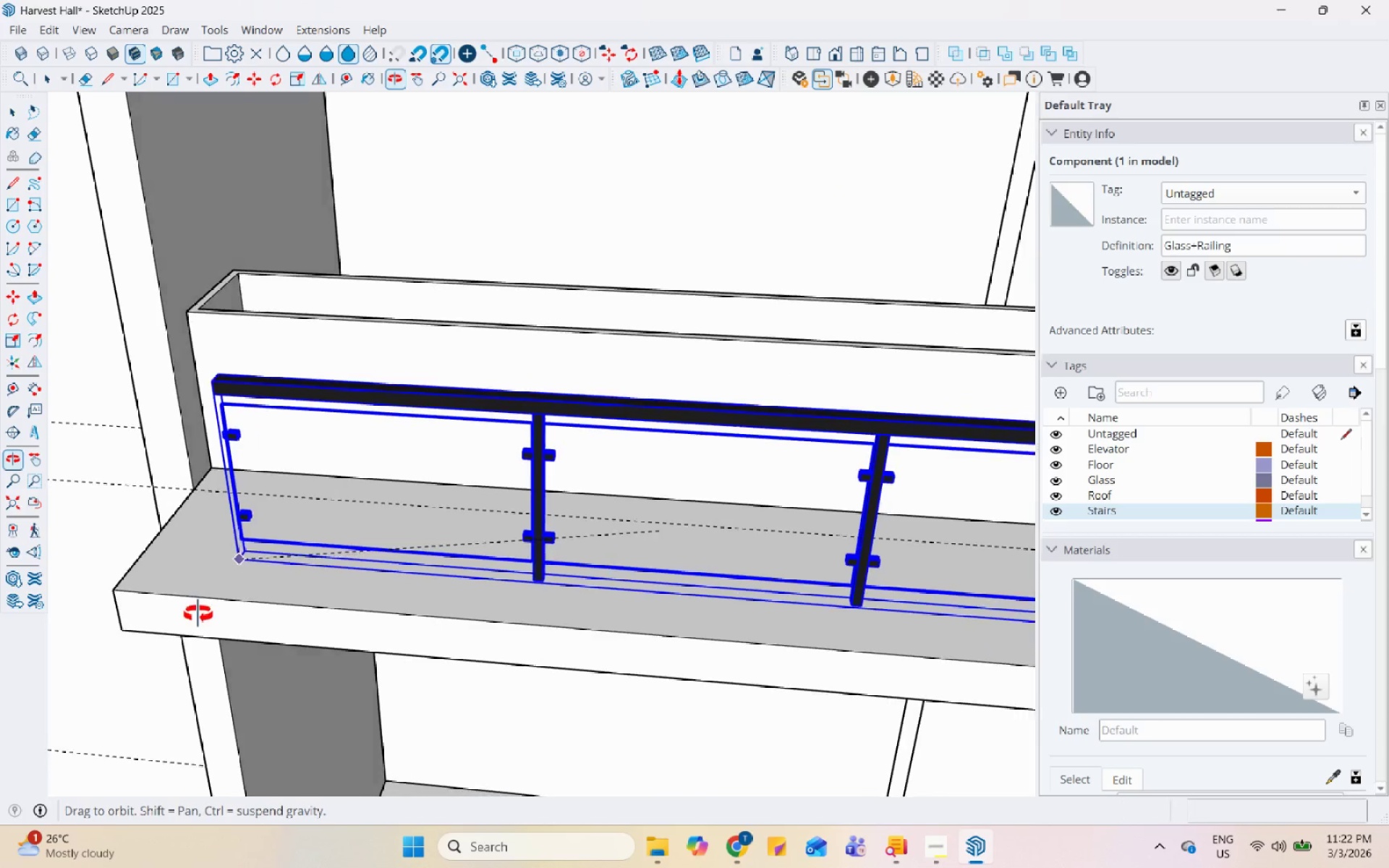 
scroll: coordinate [192, 614], scroll_direction: up, amount: 1.0
 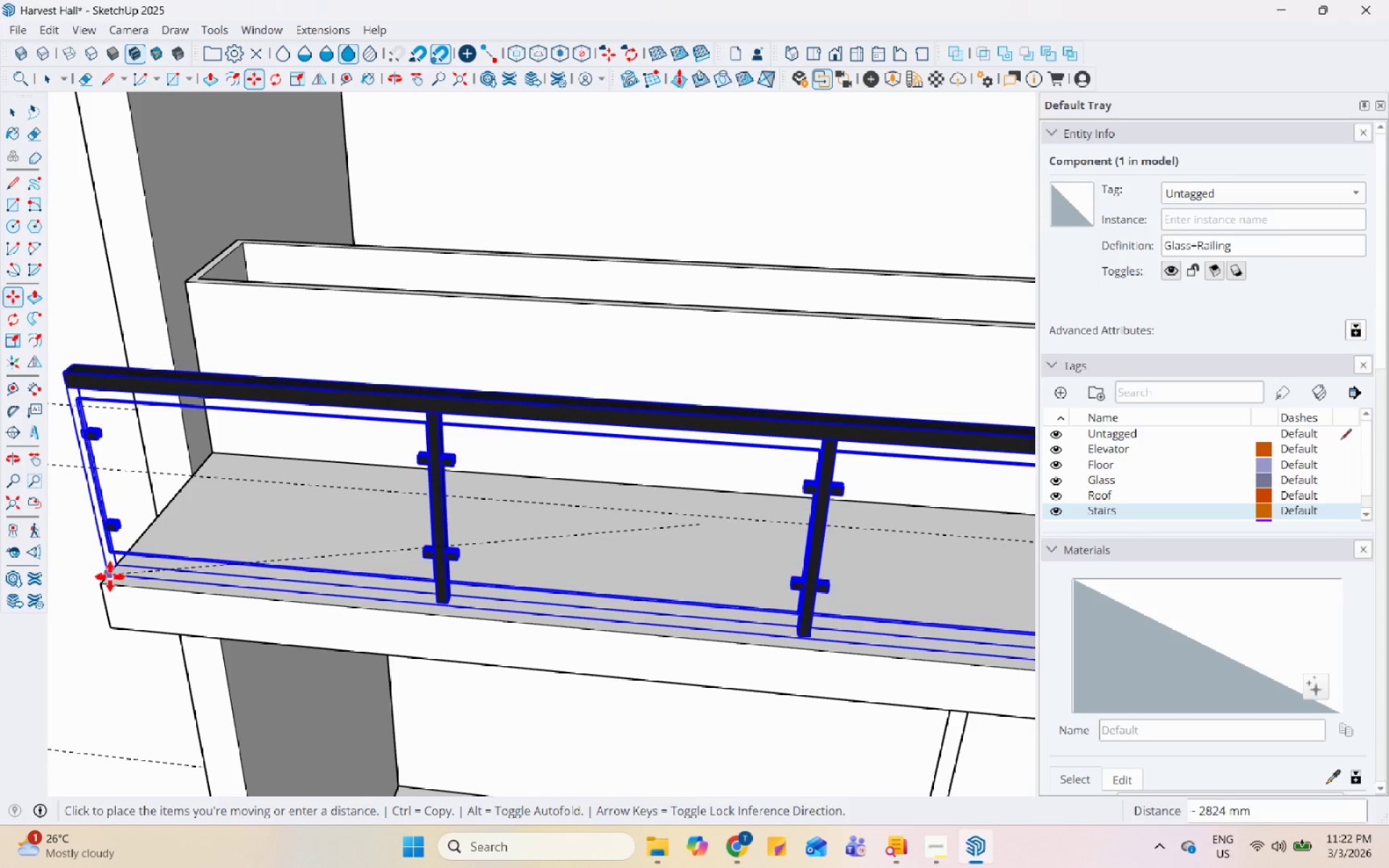 
left_click([110, 576])
 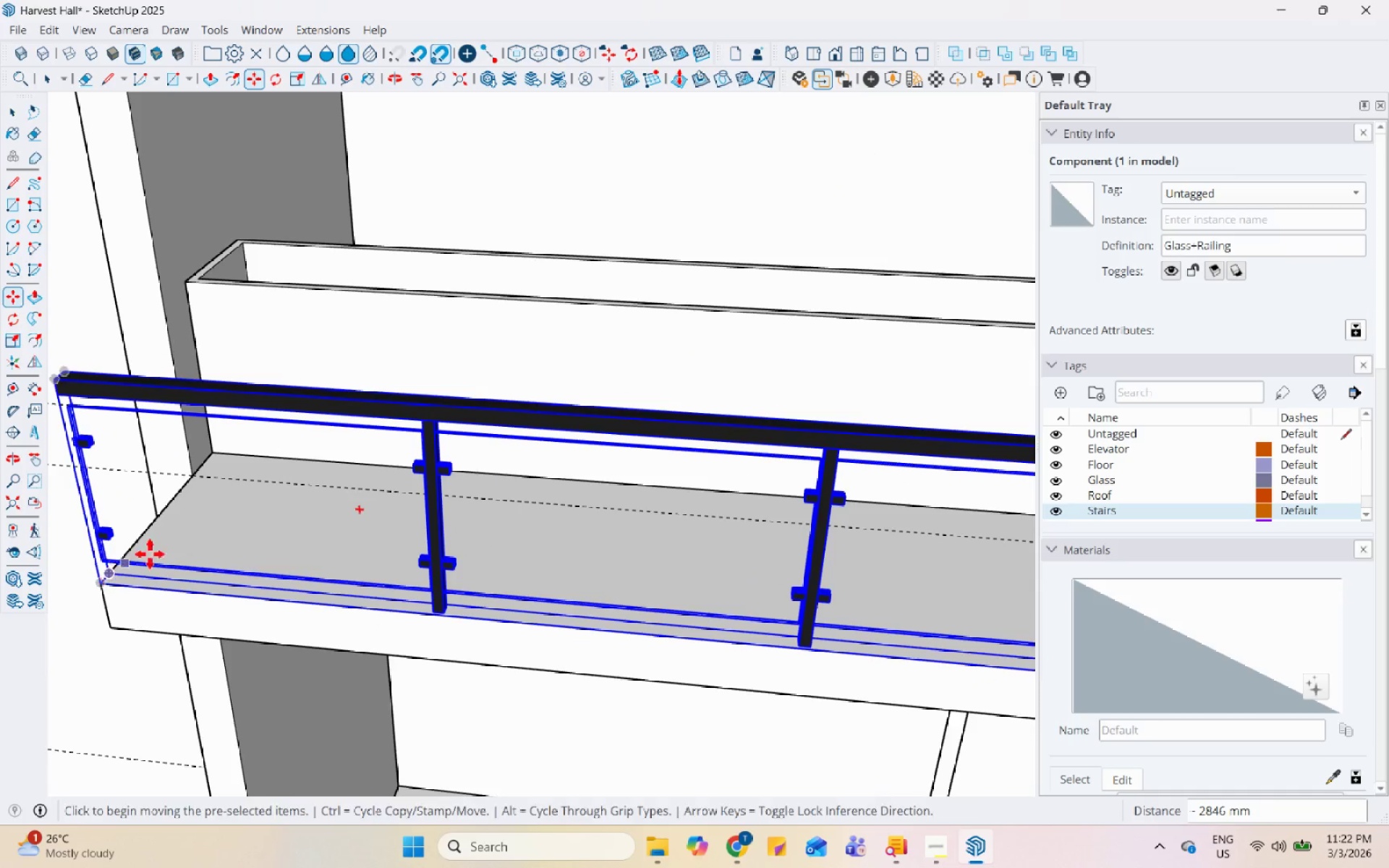 
key(Space)
 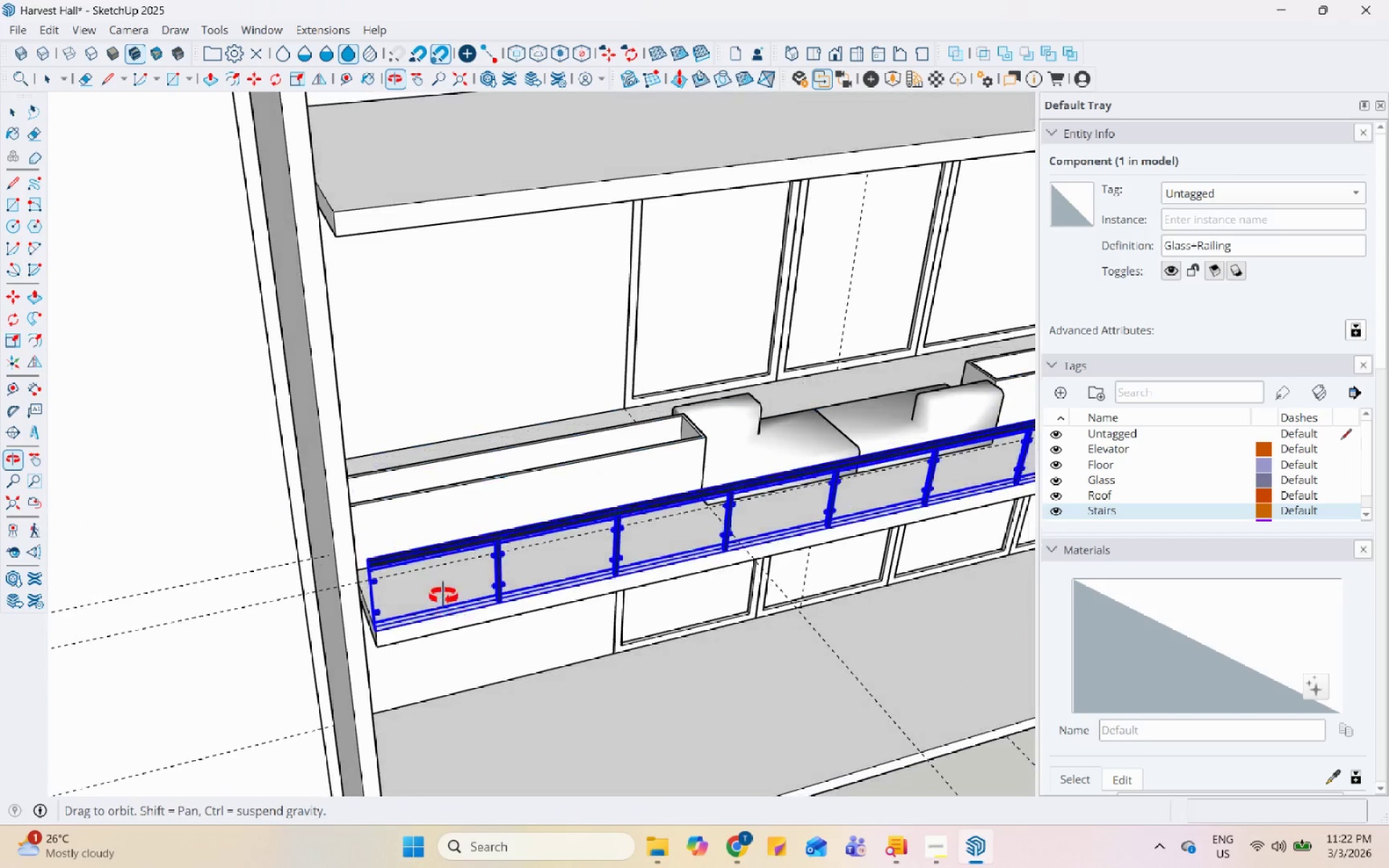 
scroll: coordinate [425, 423], scroll_direction: down, amount: 13.0
 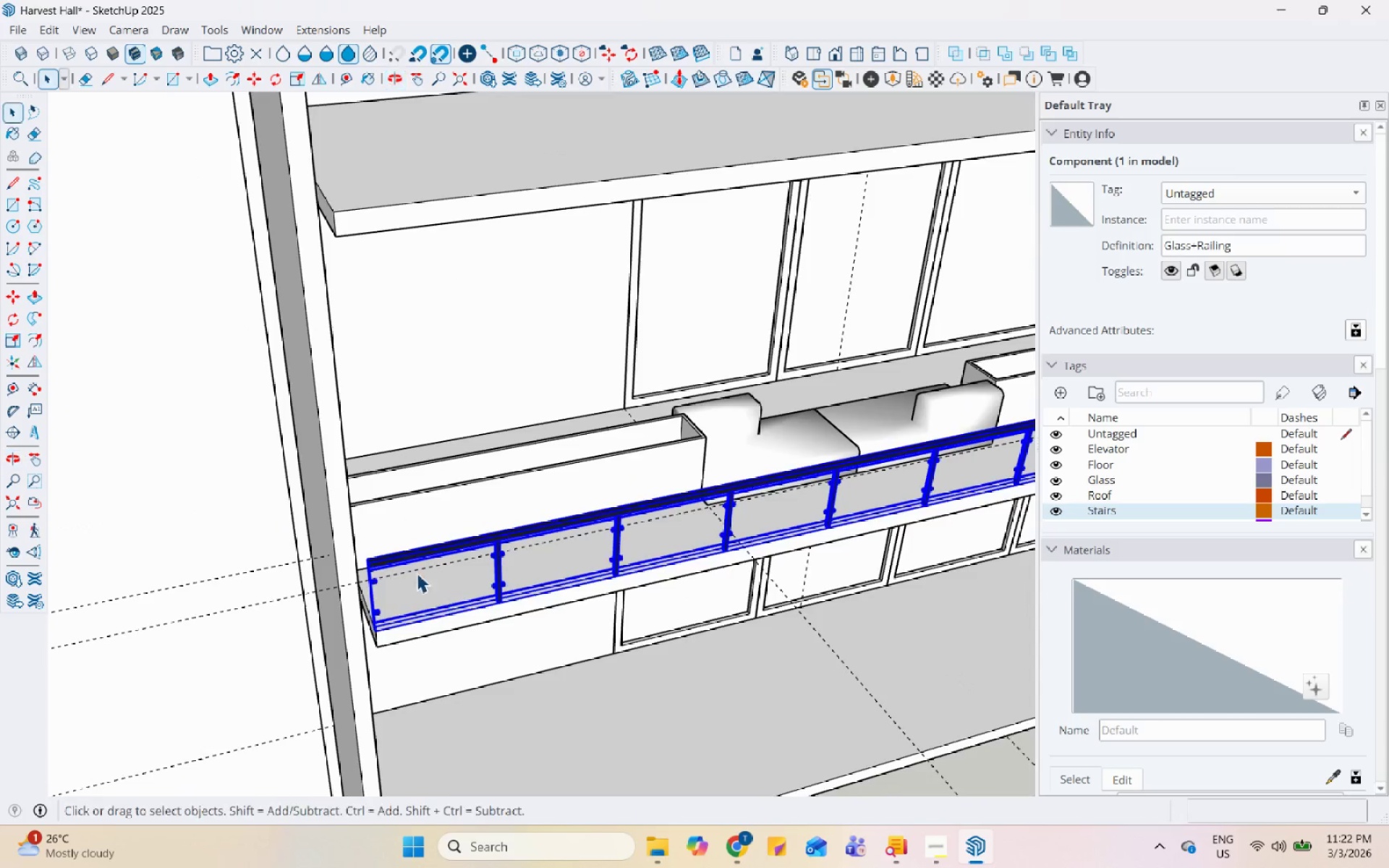 
scroll: coordinate [490, 616], scroll_direction: up, amount: 19.0
 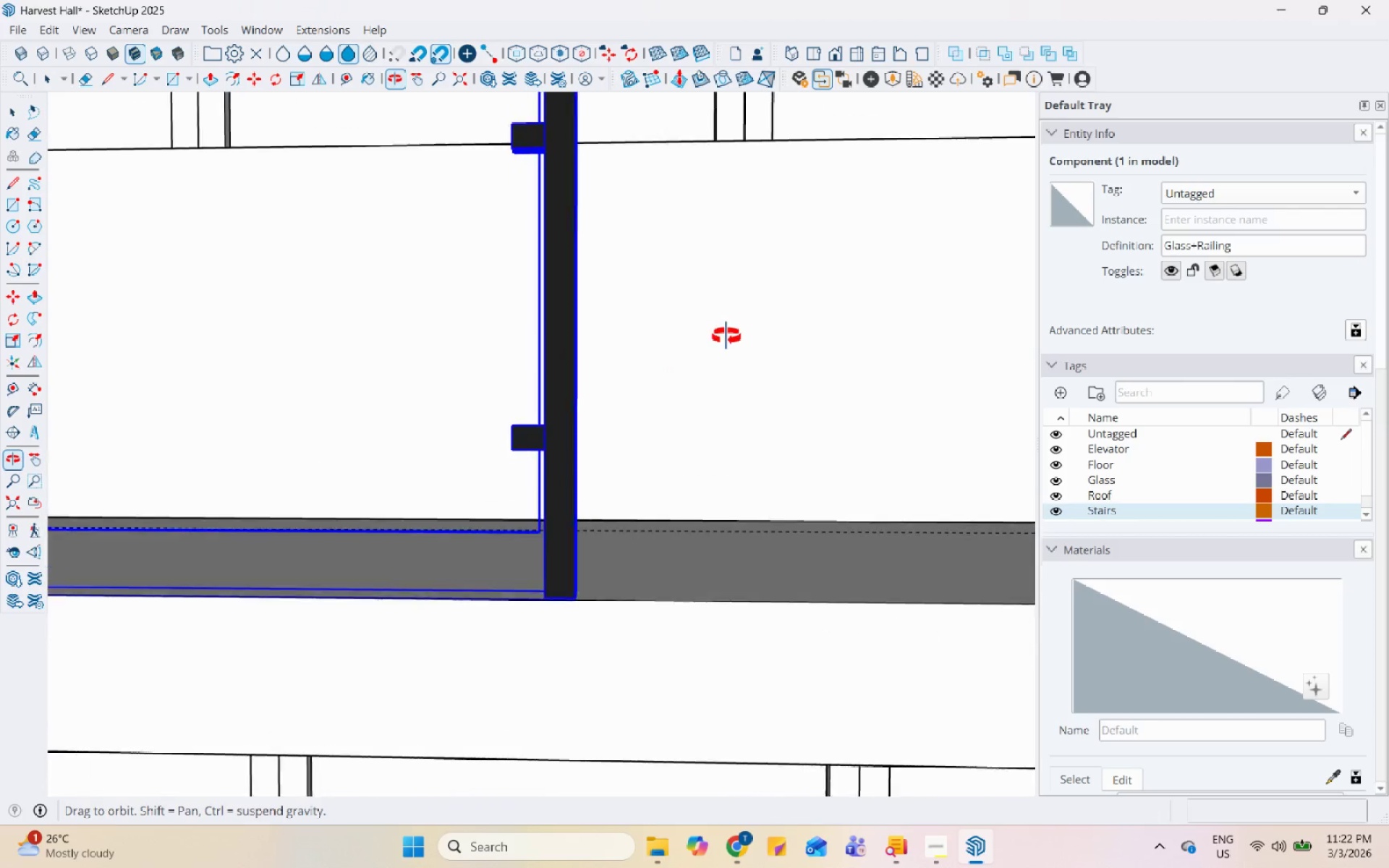 
left_click([708, 556])
 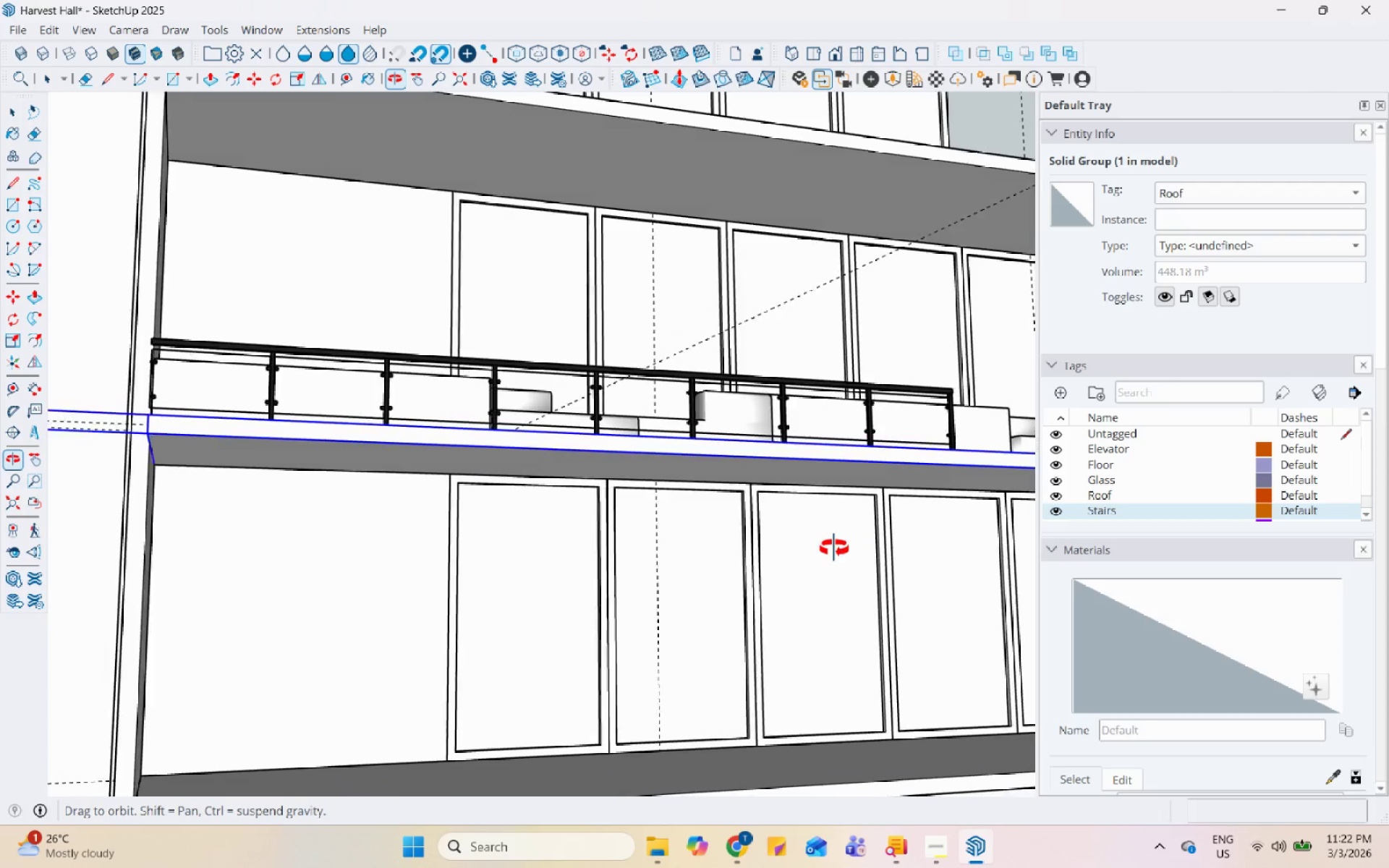 
scroll: coordinate [553, 598], scroll_direction: down, amount: 29.0
 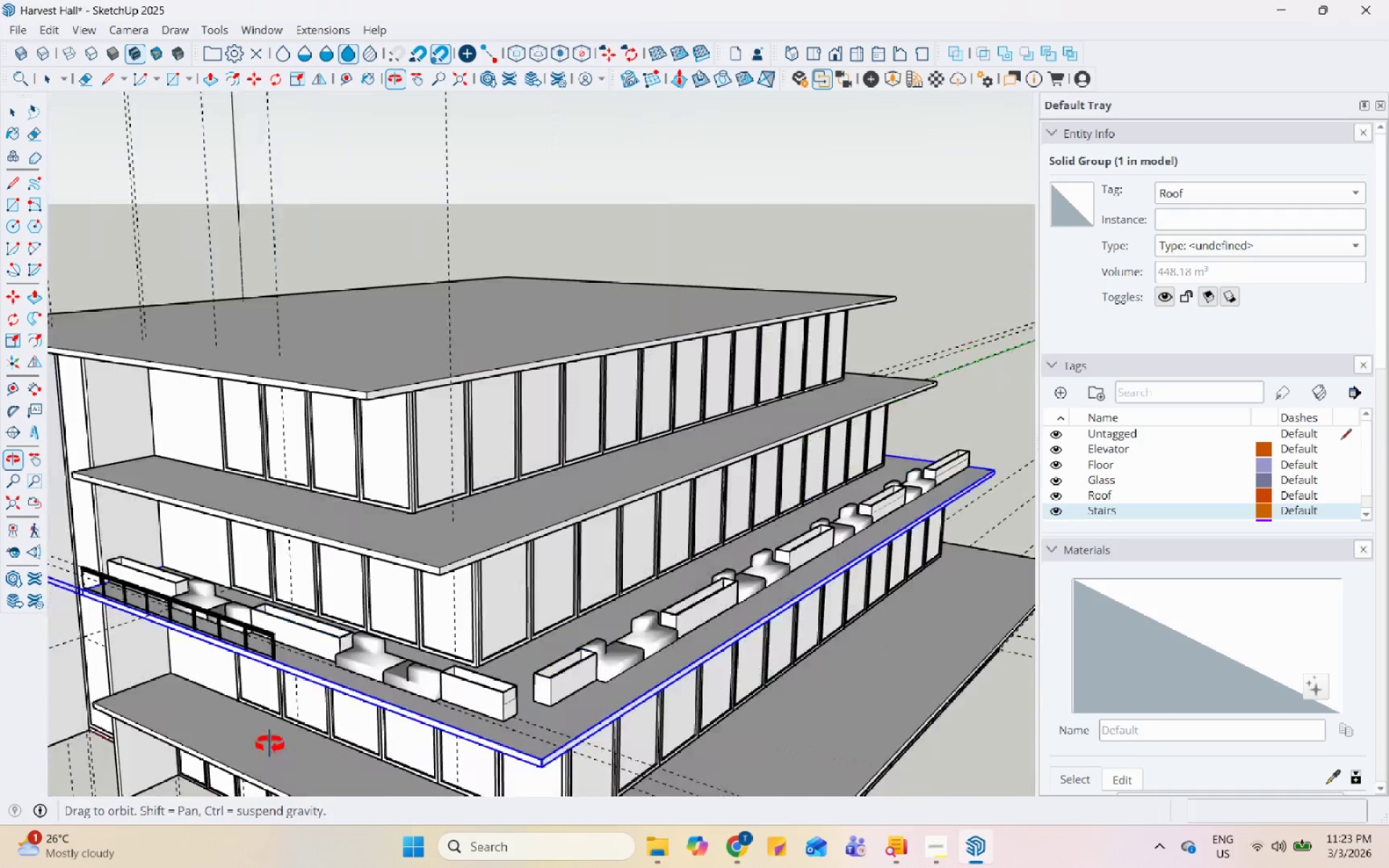 
scroll: coordinate [531, 680], scroll_direction: up, amount: 15.0
 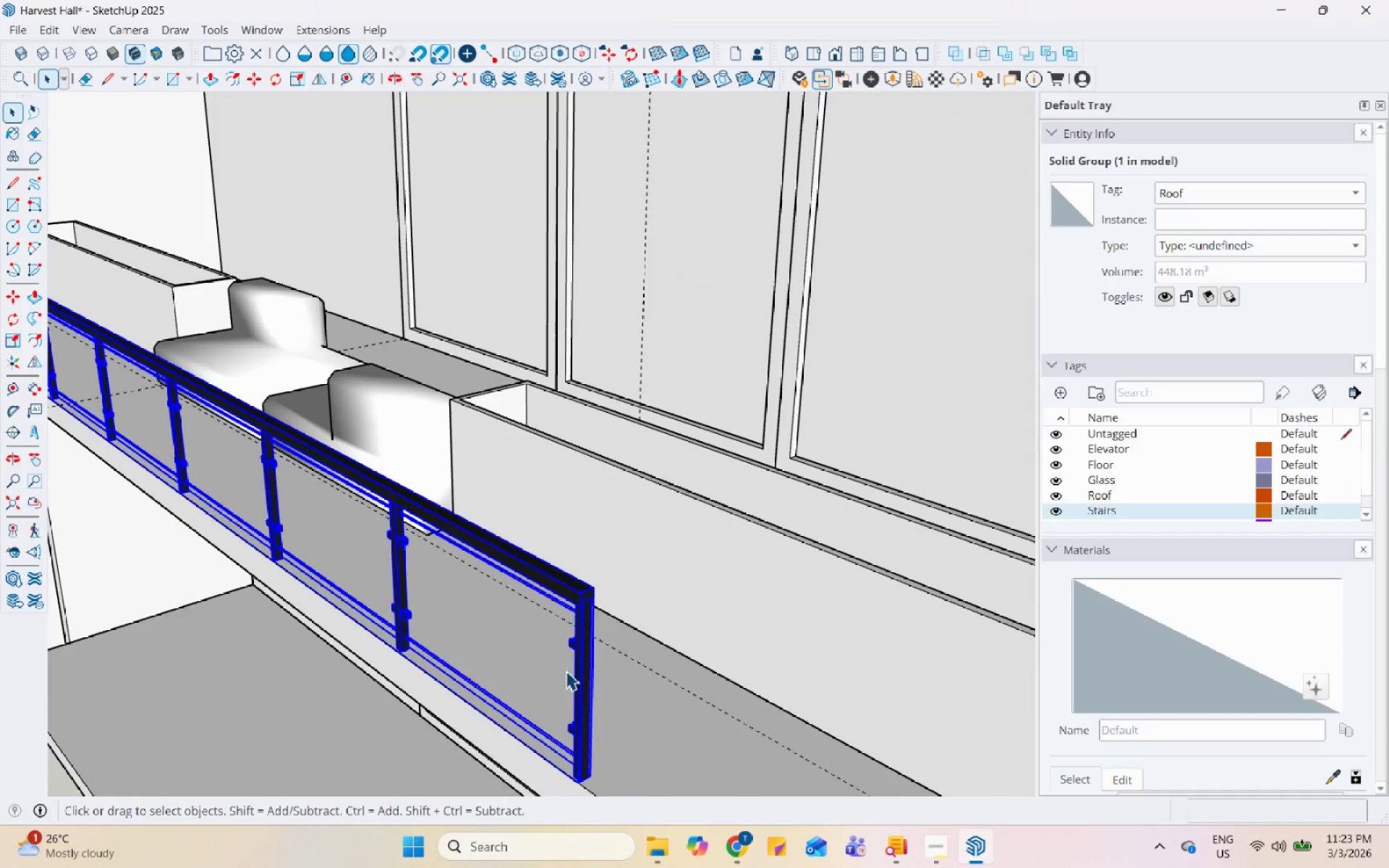 
key(M)
 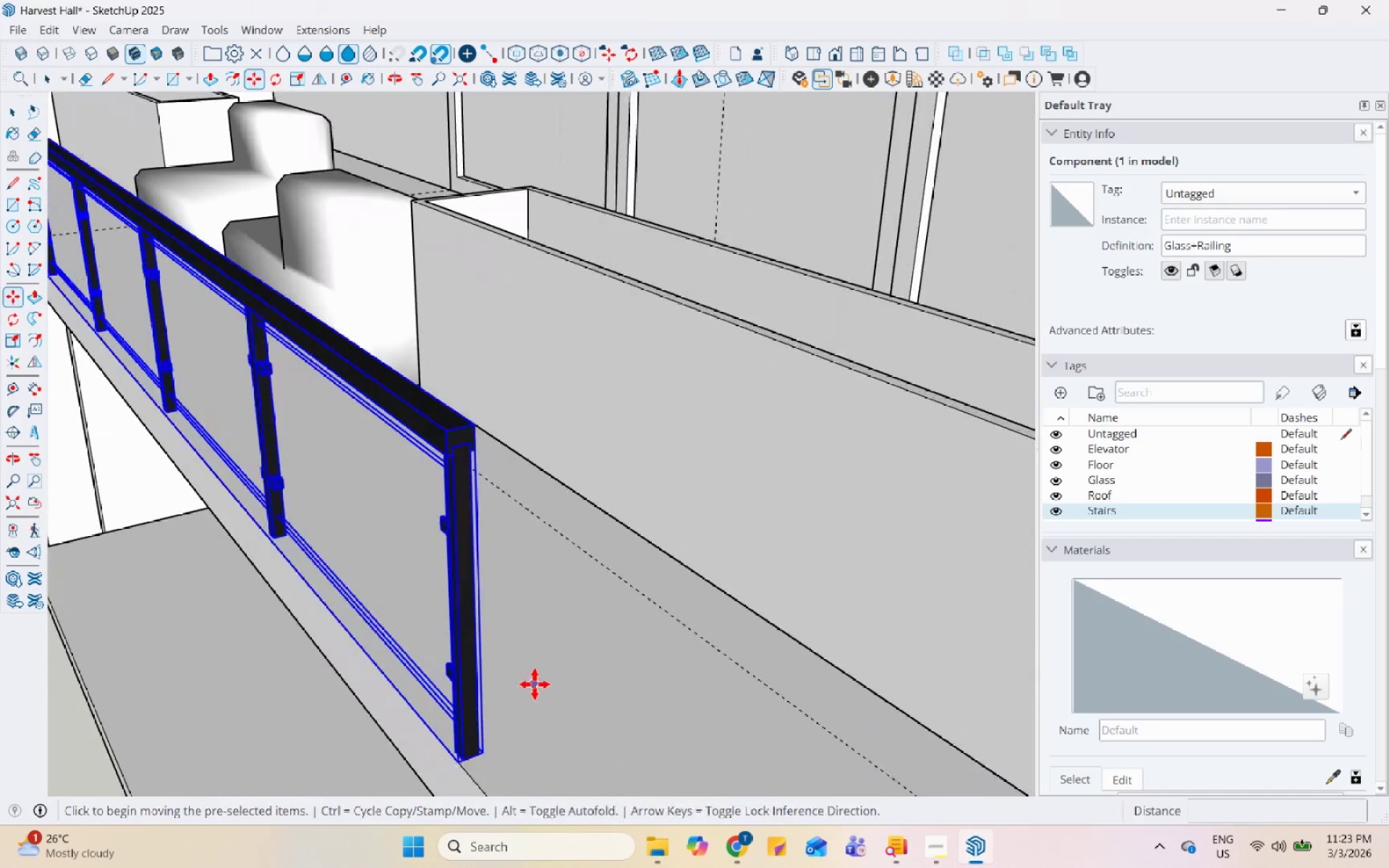 
left_click([538, 684])
 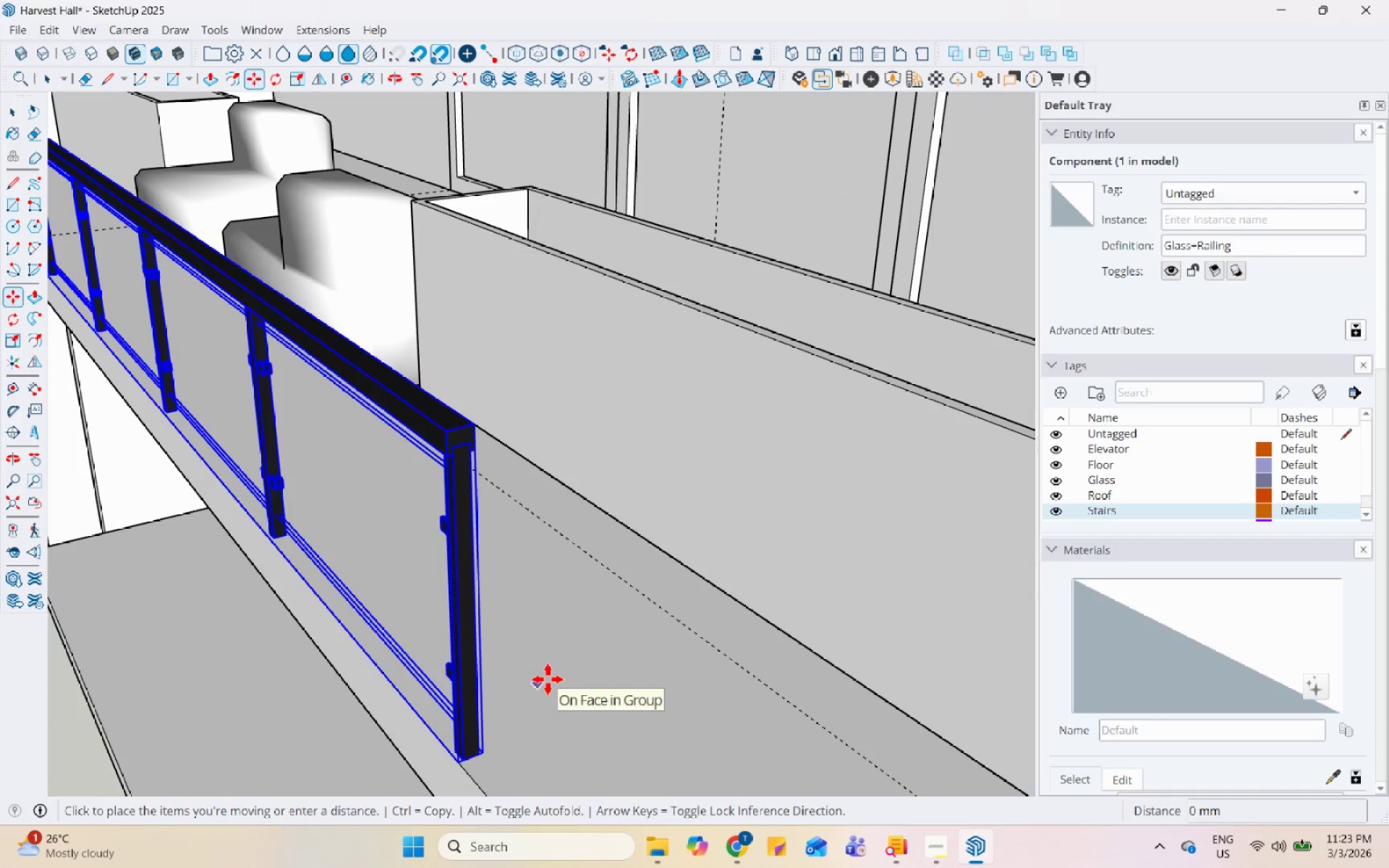 
scroll: coordinate [528, 686], scroll_direction: up, amount: 5.0
 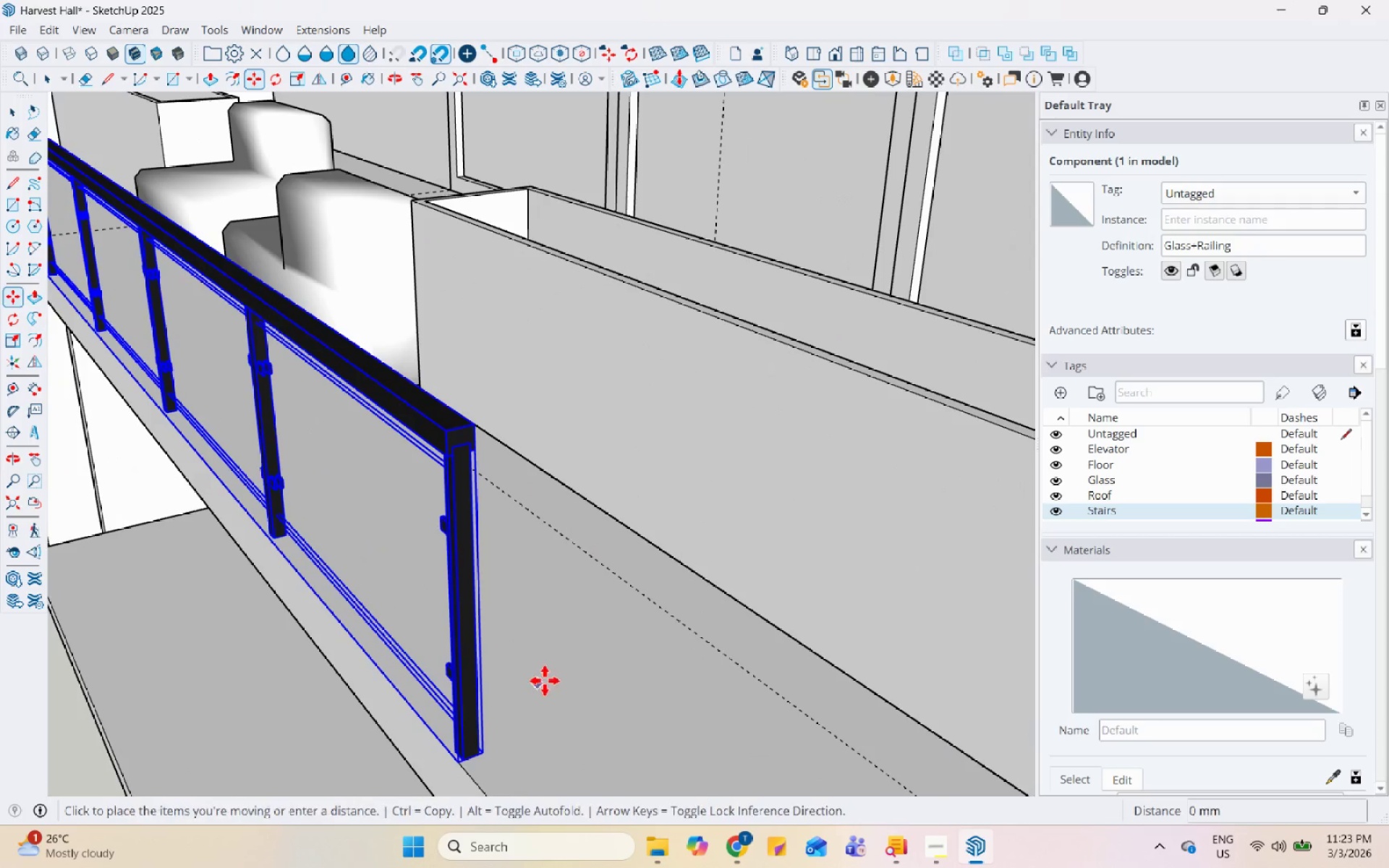 
key(Space)
 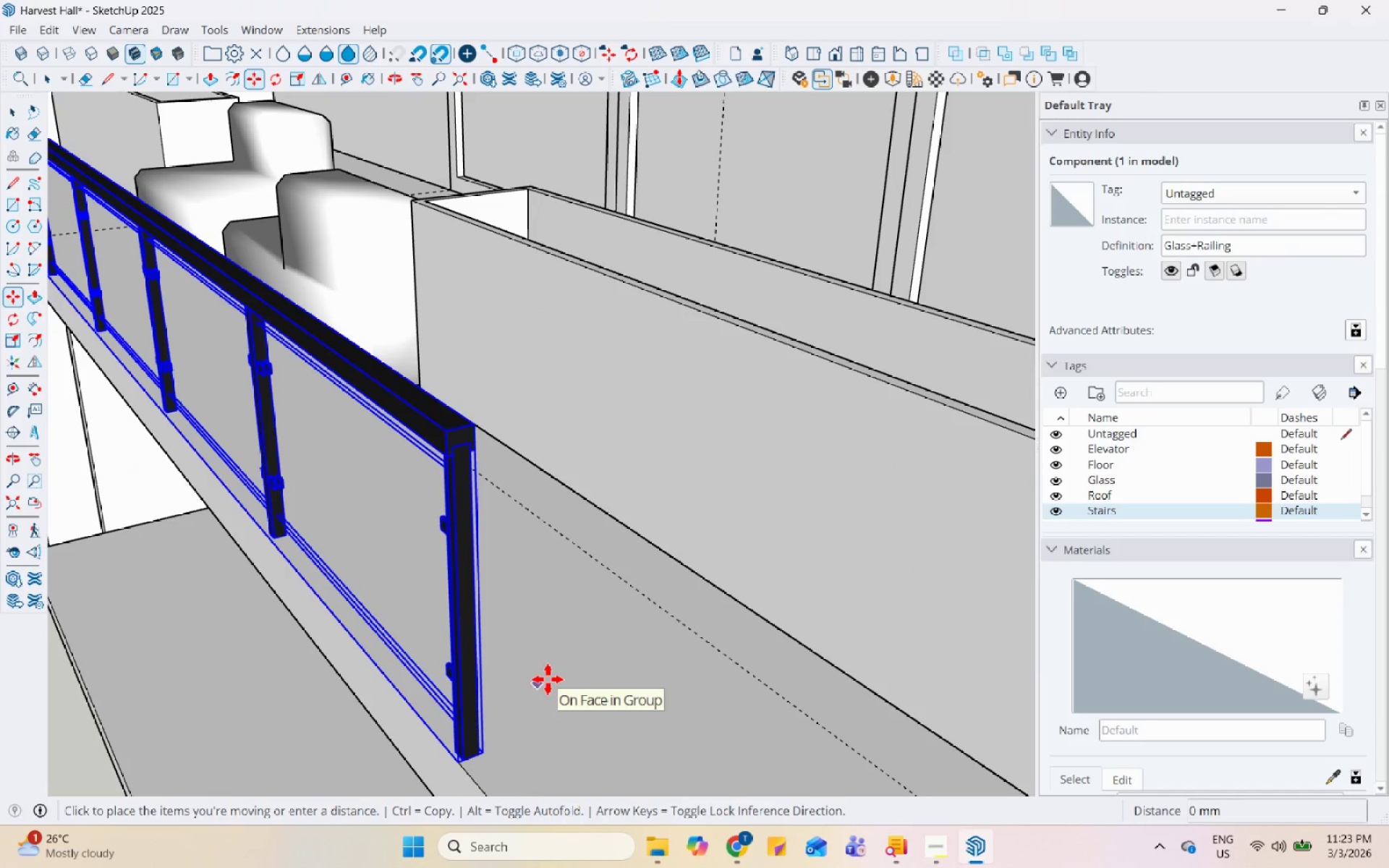 
scroll: coordinate [177, 316], scroll_direction: down, amount: 3.0
 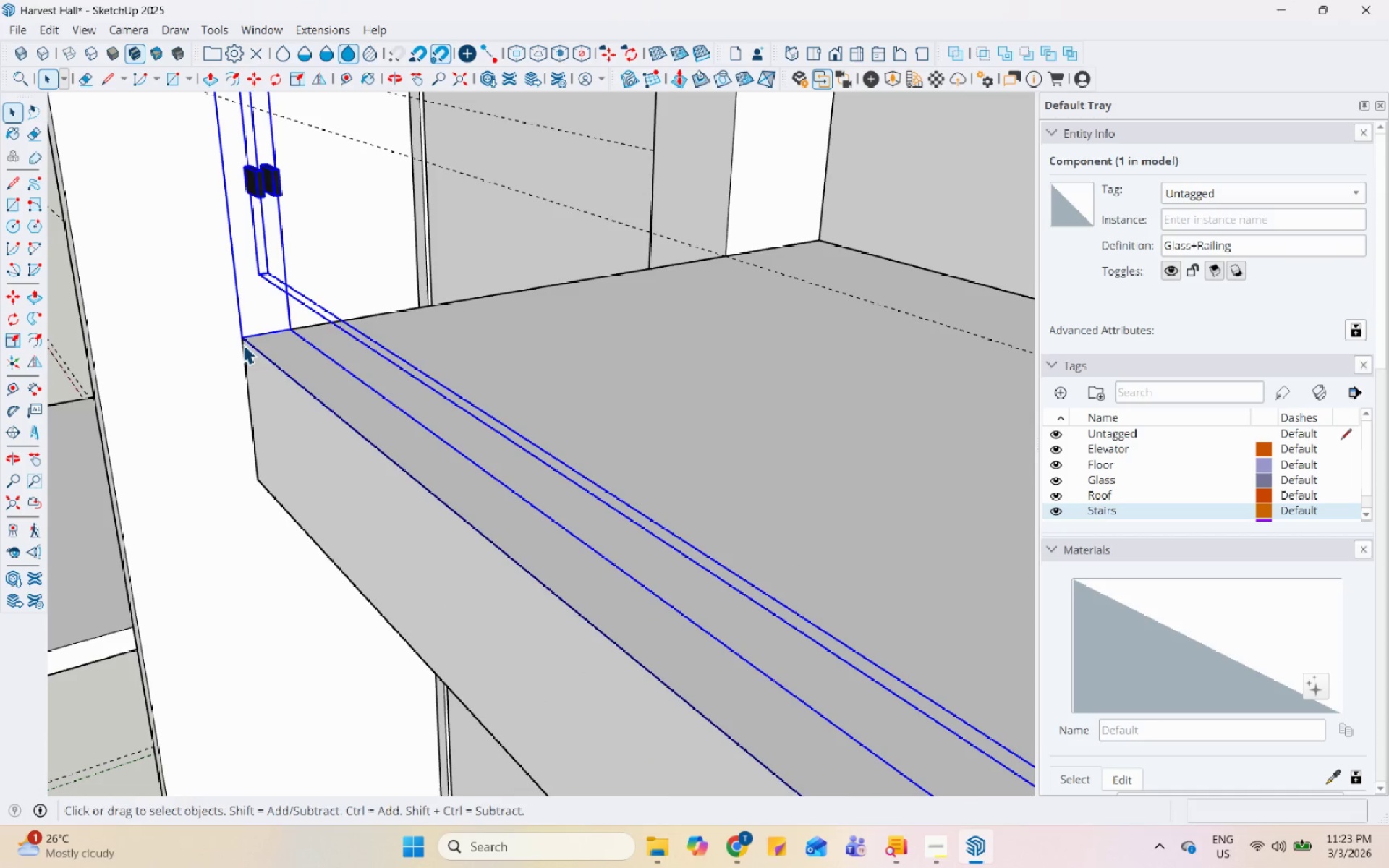 
key(M)
 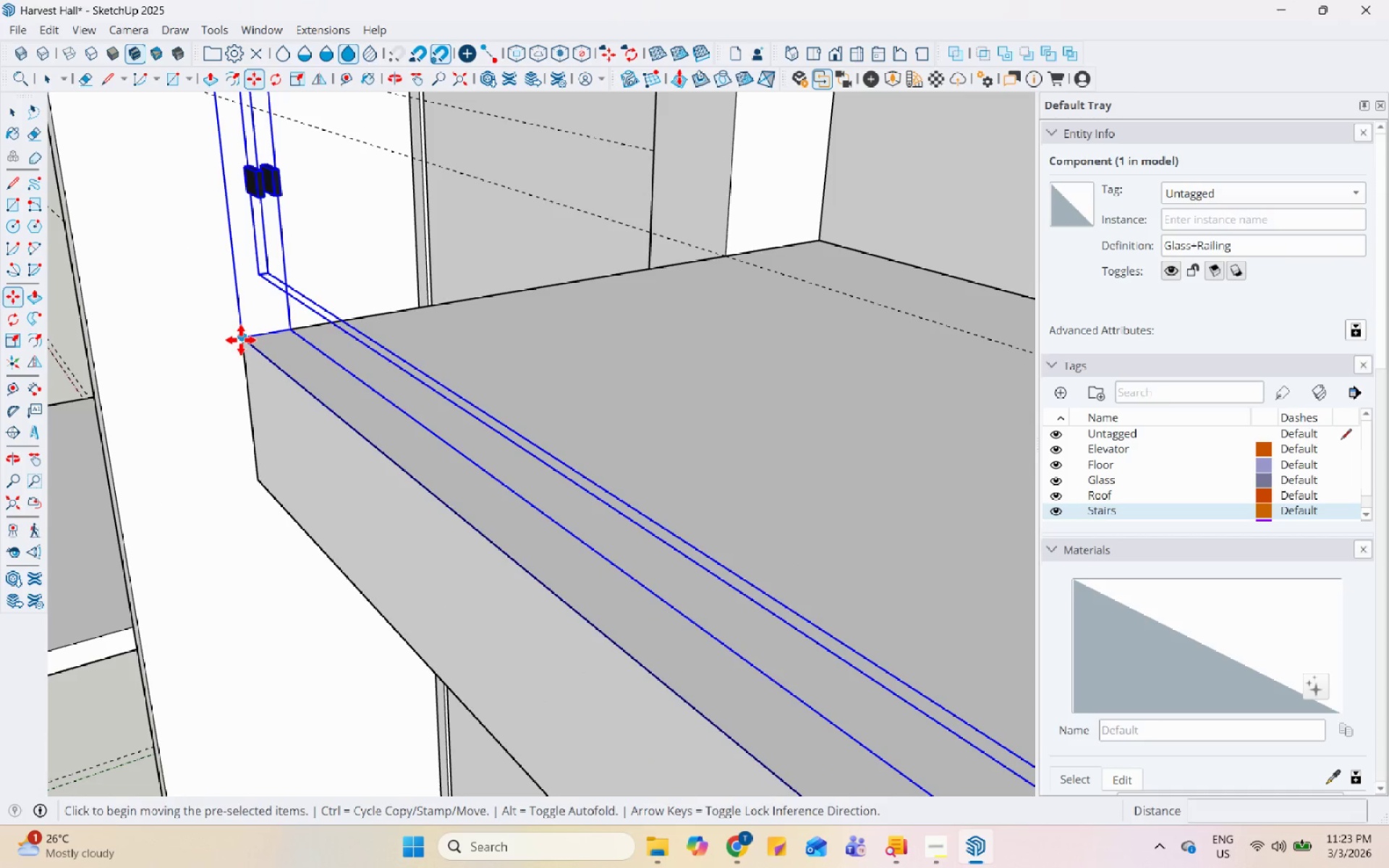 
left_click_drag(start_coordinate=[241, 340], to_coordinate=[258, 338])
 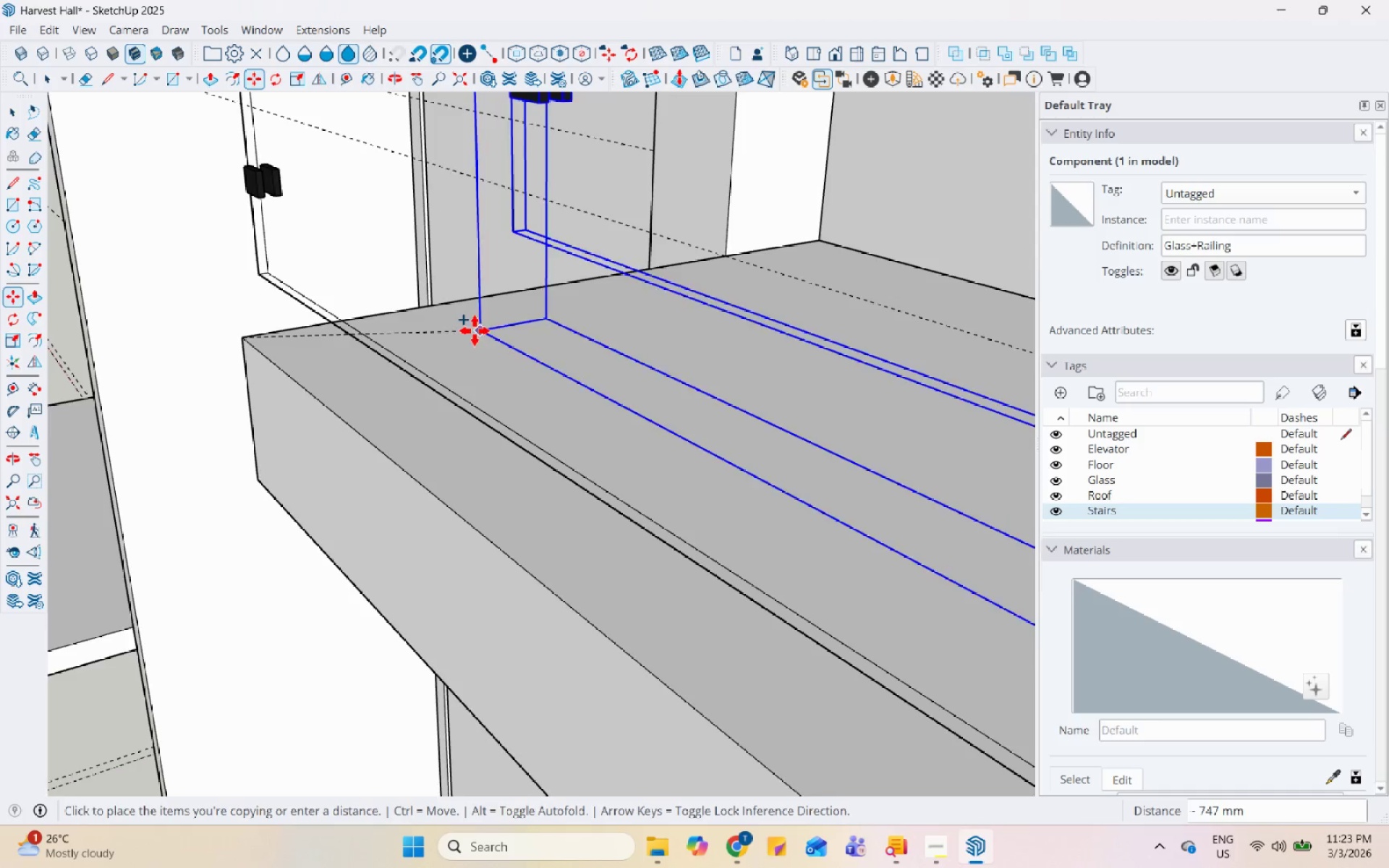 
key(Control+ControlLeft)
 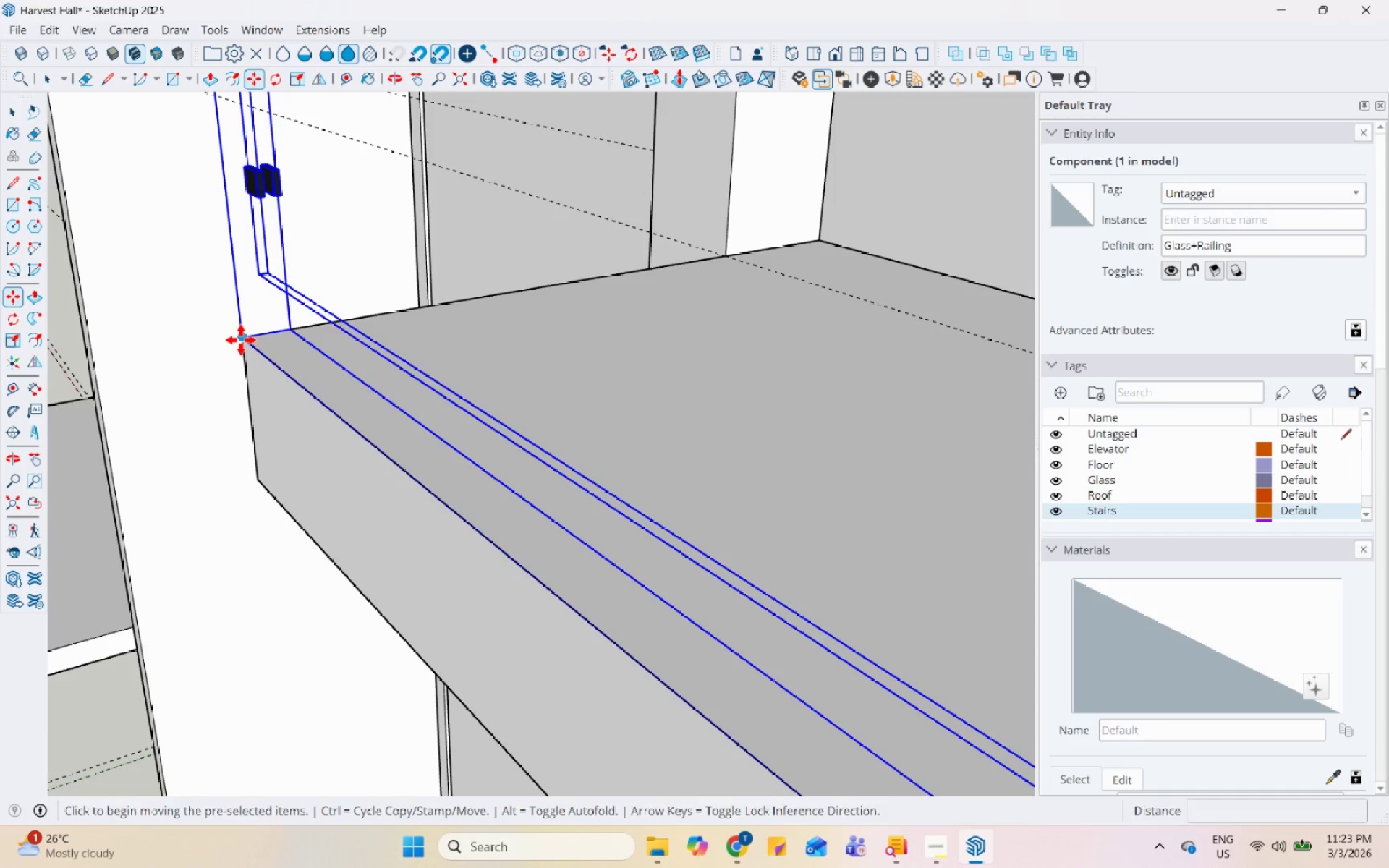 
scroll: coordinate [388, 504], scroll_direction: down, amount: 3.0
 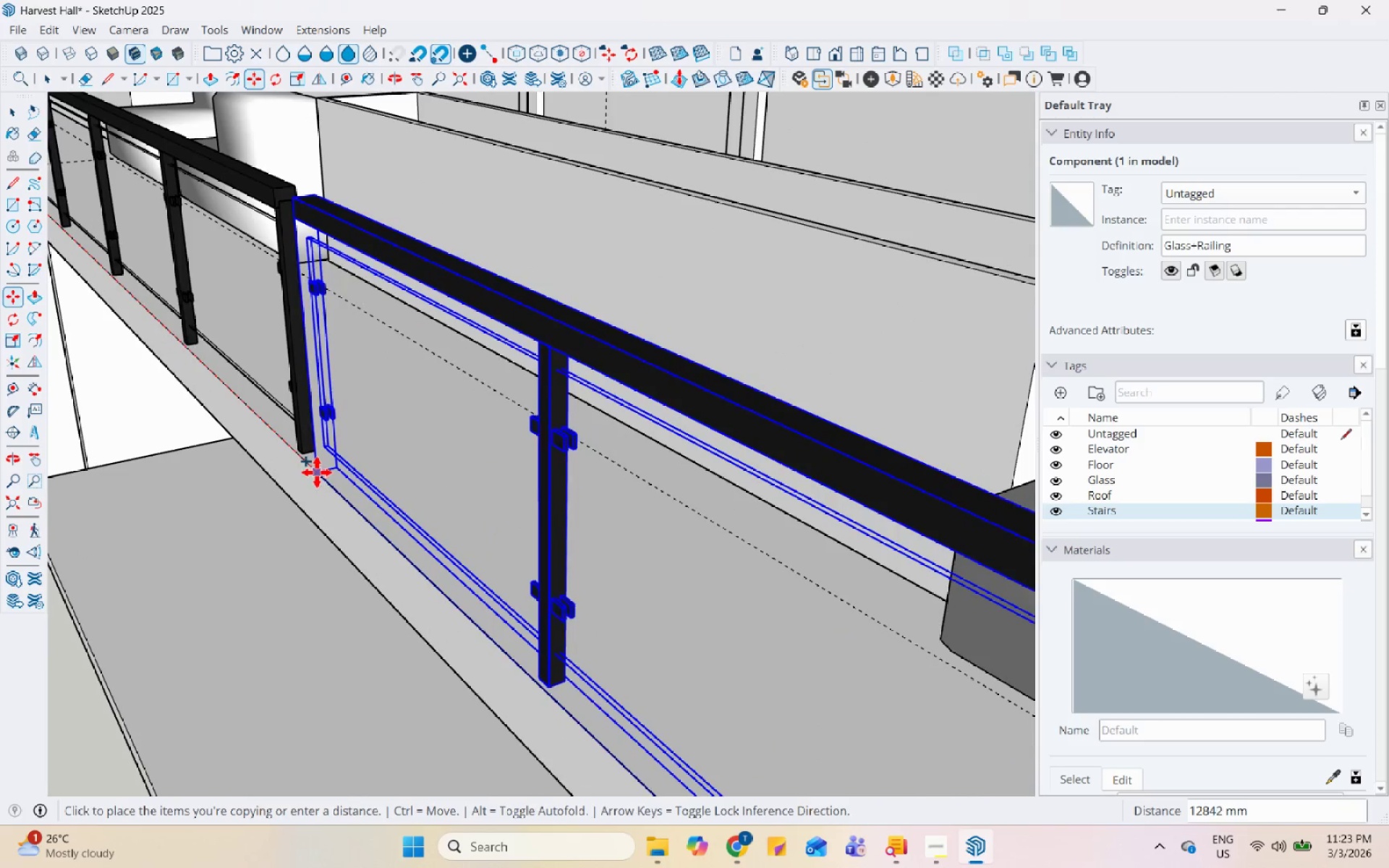 
left_click([314, 470])
 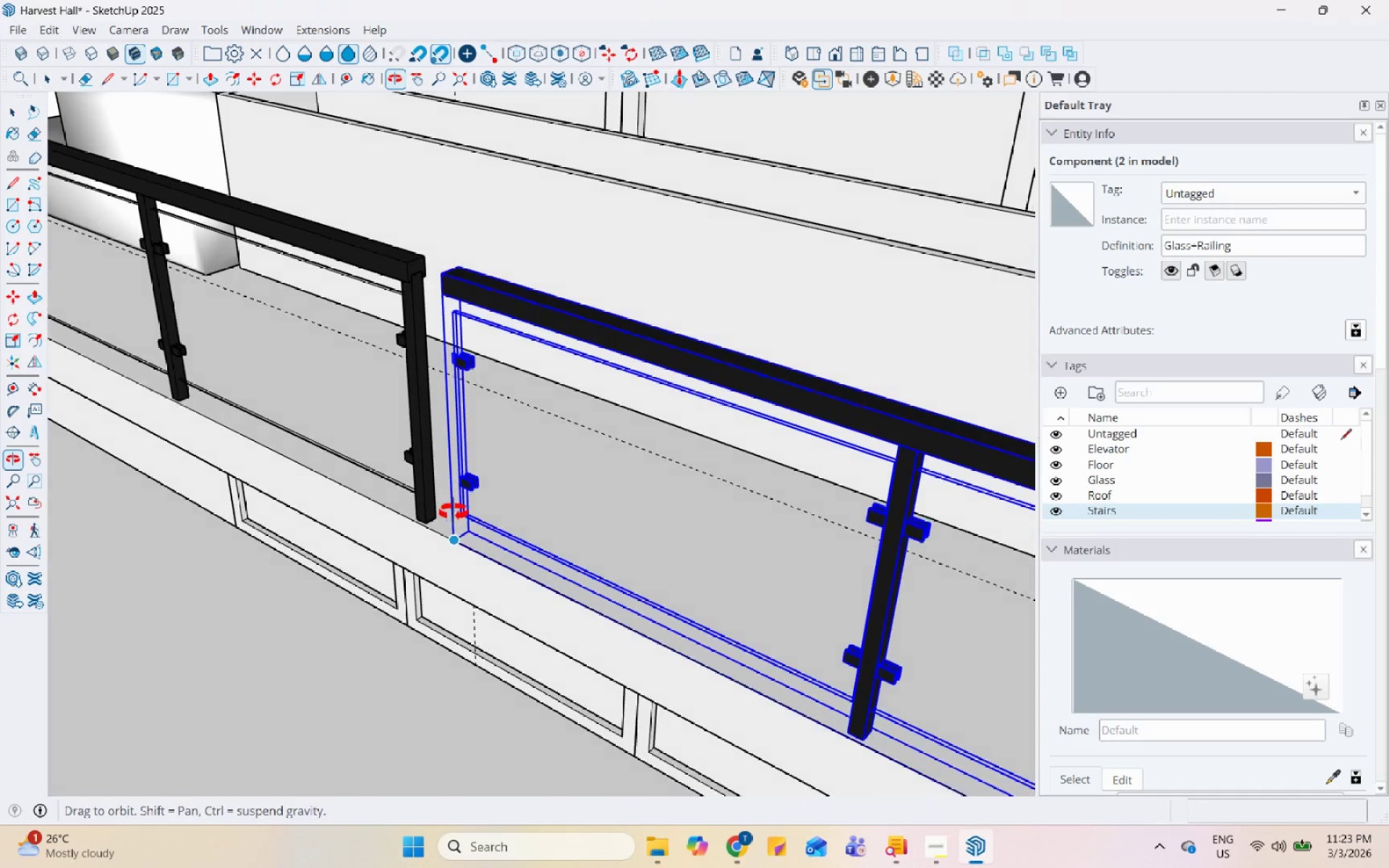 
scroll: coordinate [425, 269], scroll_direction: up, amount: 5.0
 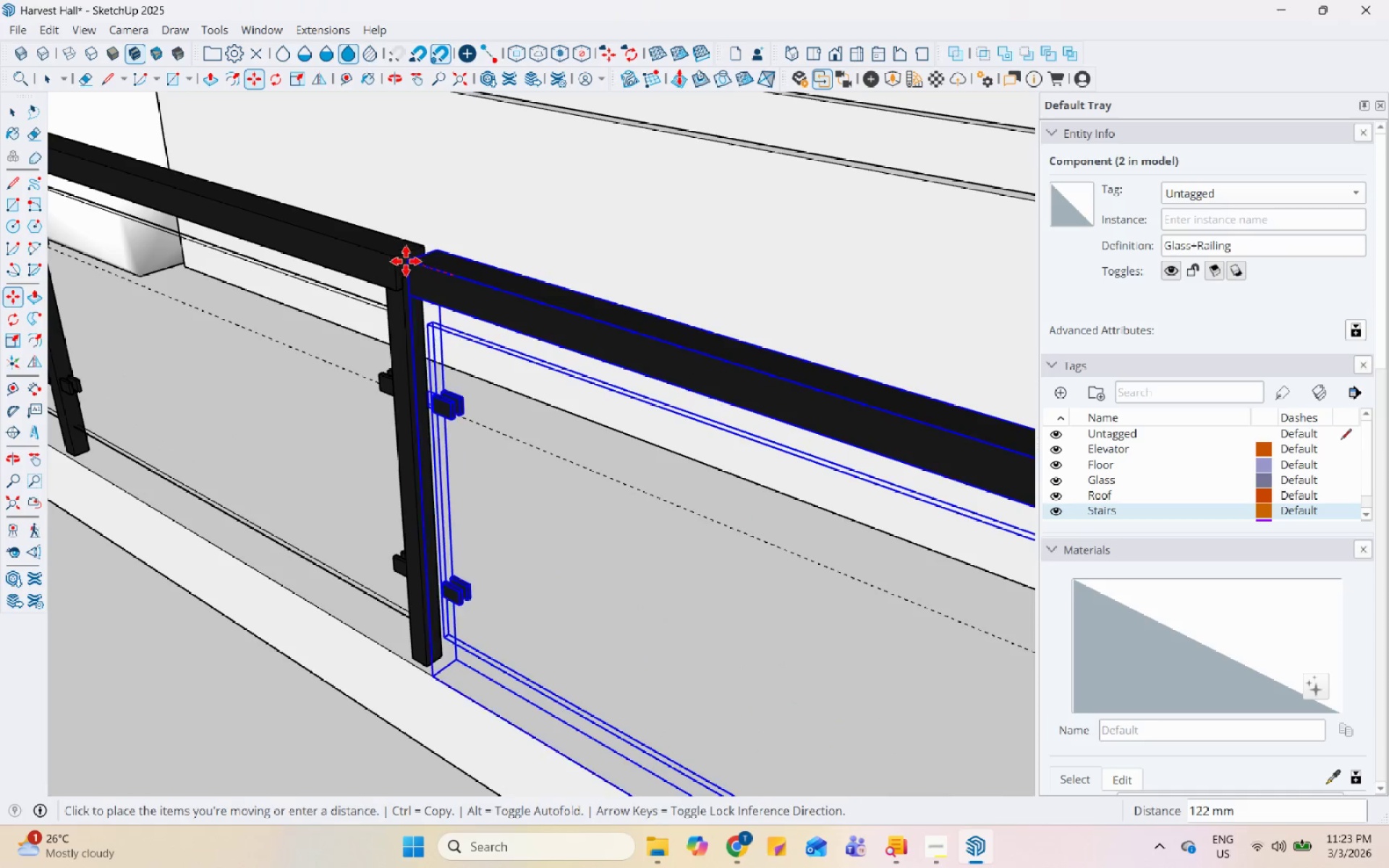 
left_click([400, 258])
 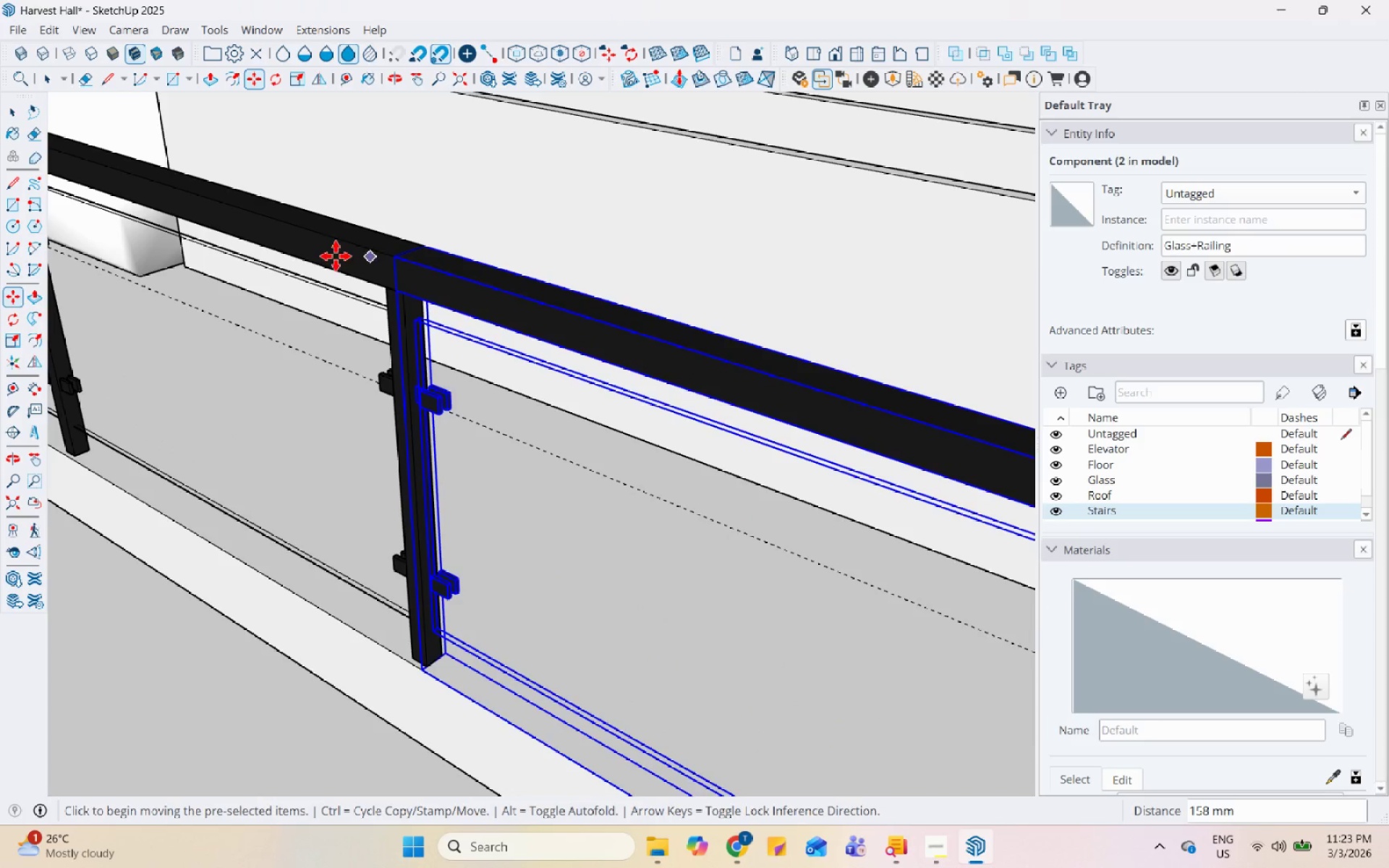 
key(Space)
 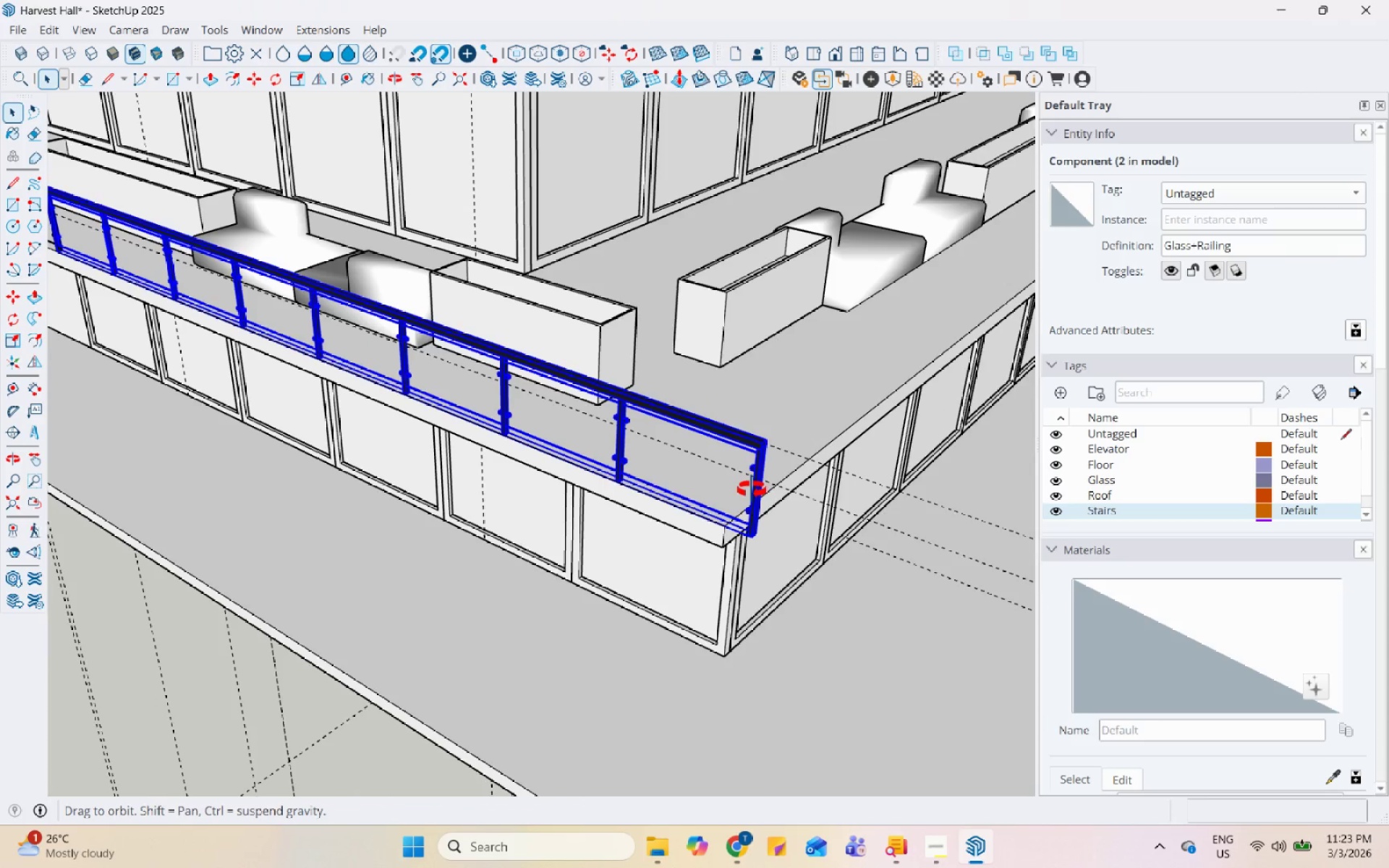 
scroll: coordinate [752, 490], scroll_direction: down, amount: 19.0
 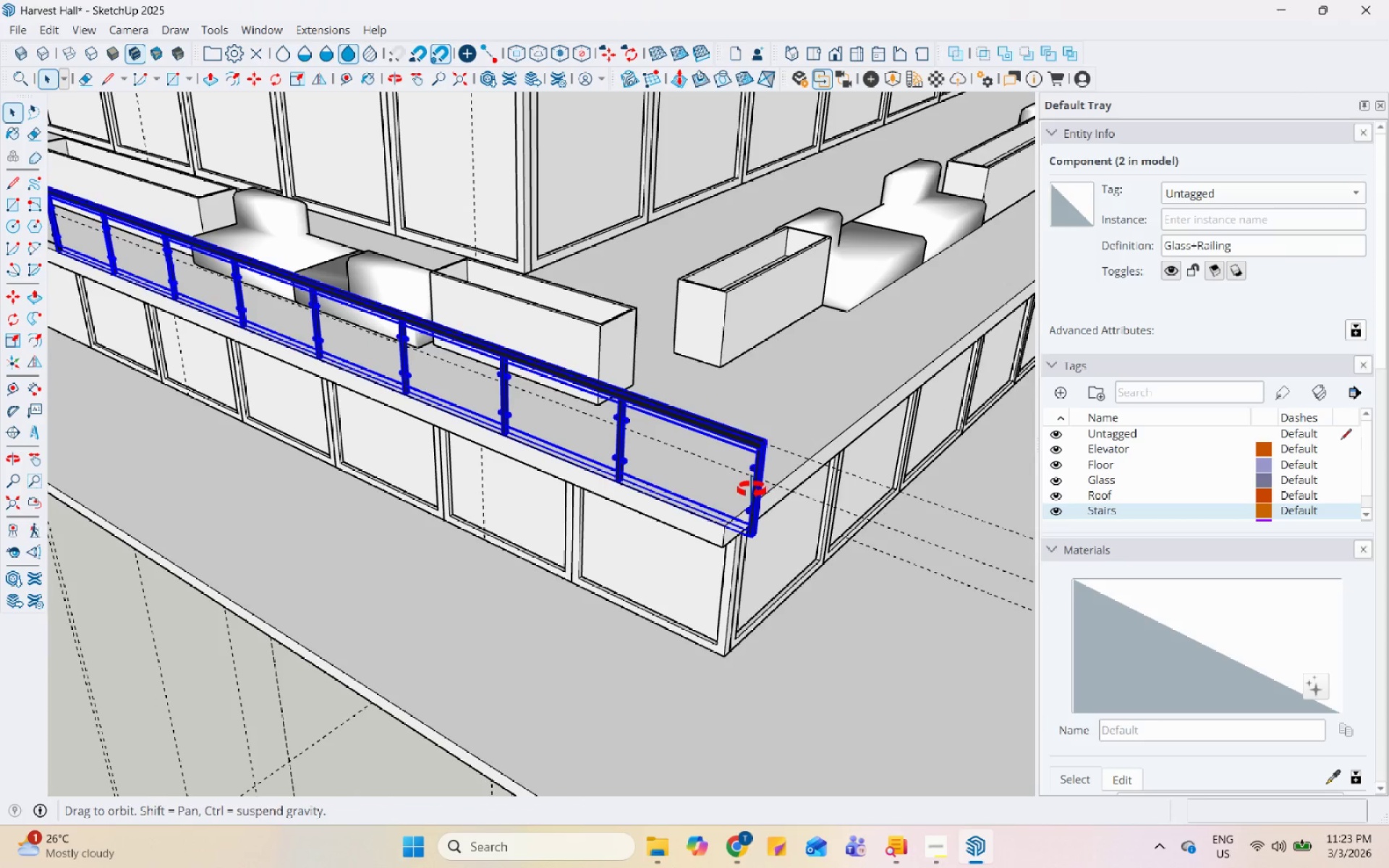 
key(S)
 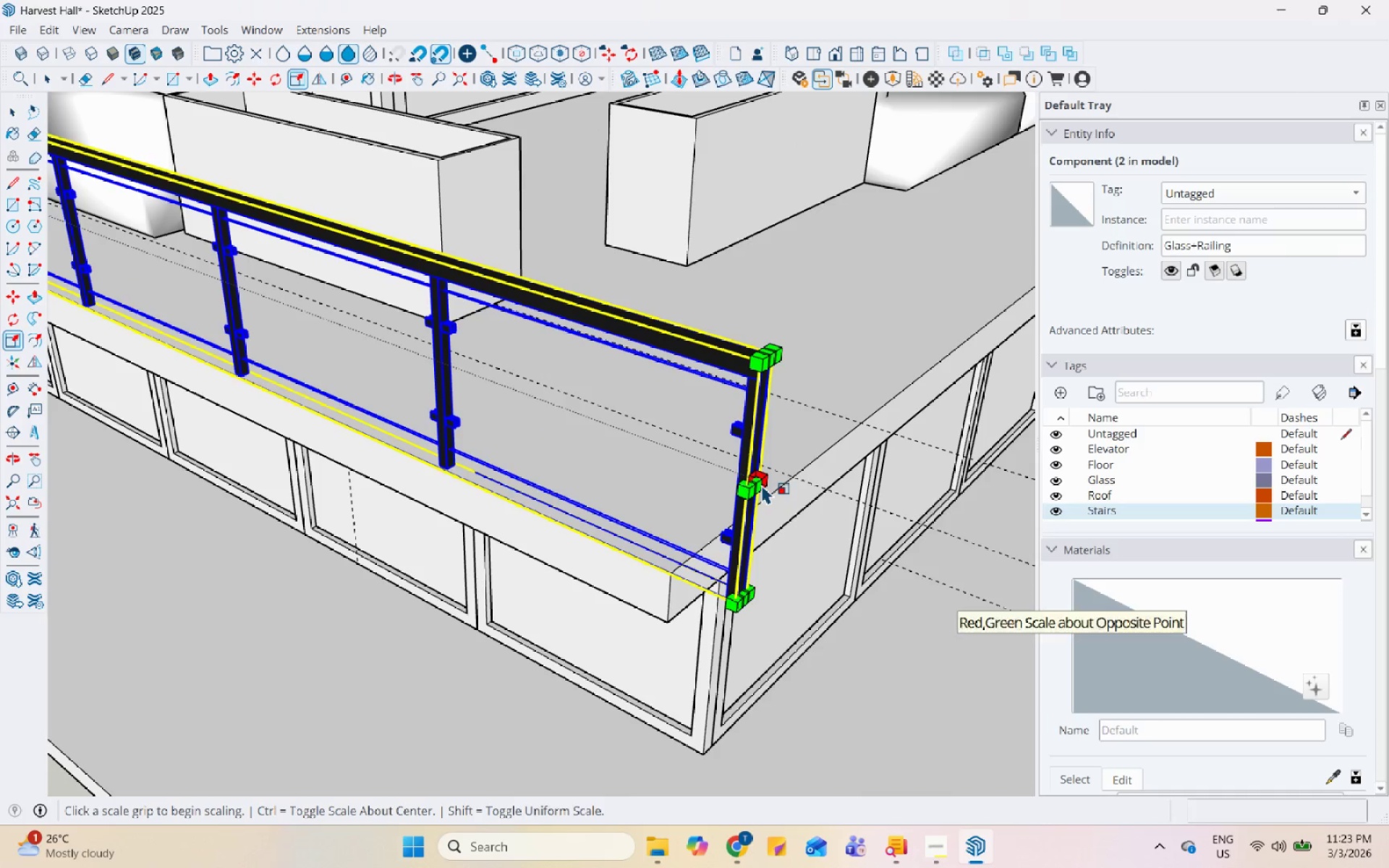 
scroll: coordinate [764, 490], scroll_direction: up, amount: 8.0
 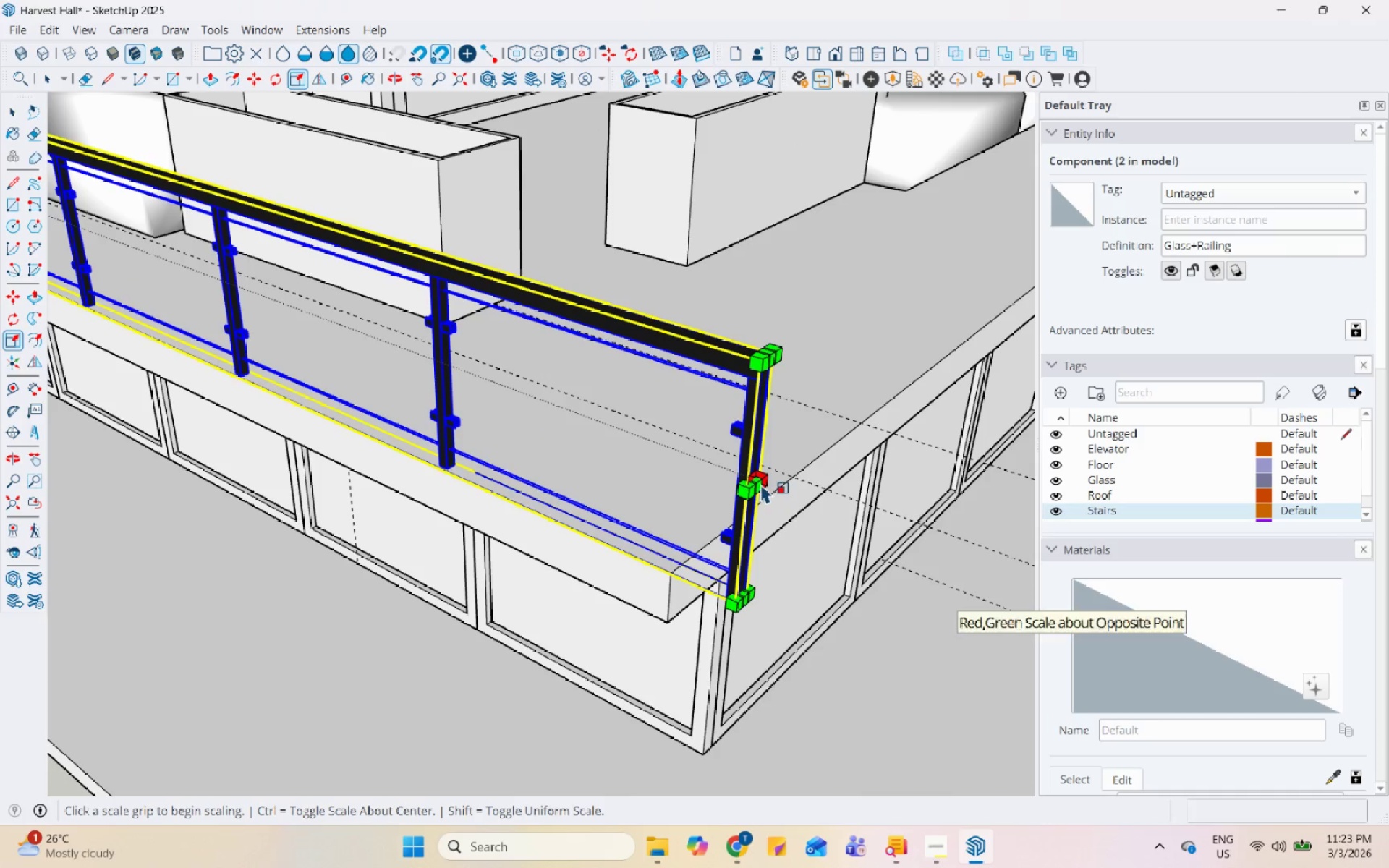 
left_click([757, 482])
 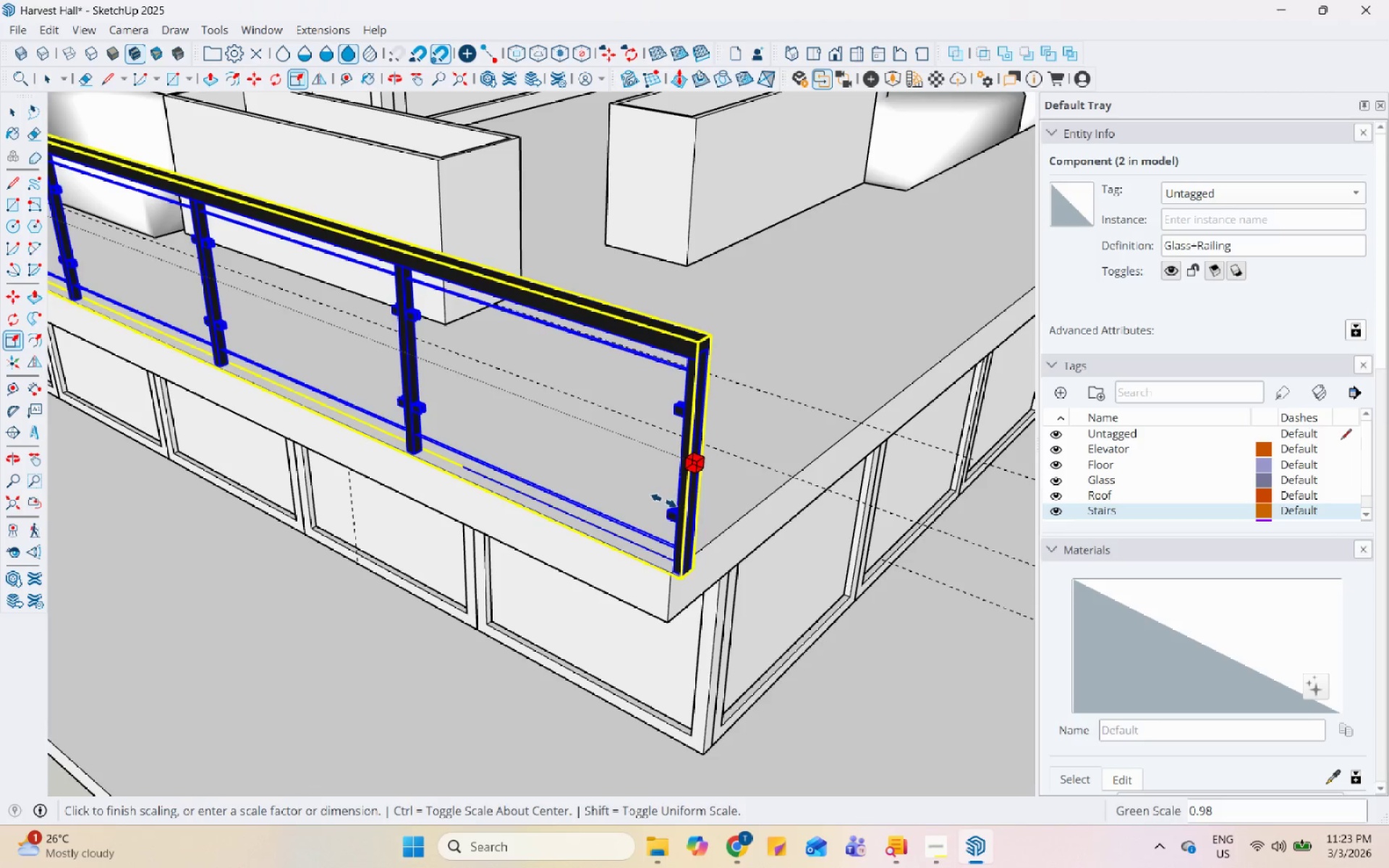 
scroll: coordinate [663, 553], scroll_direction: up, amount: 6.0
 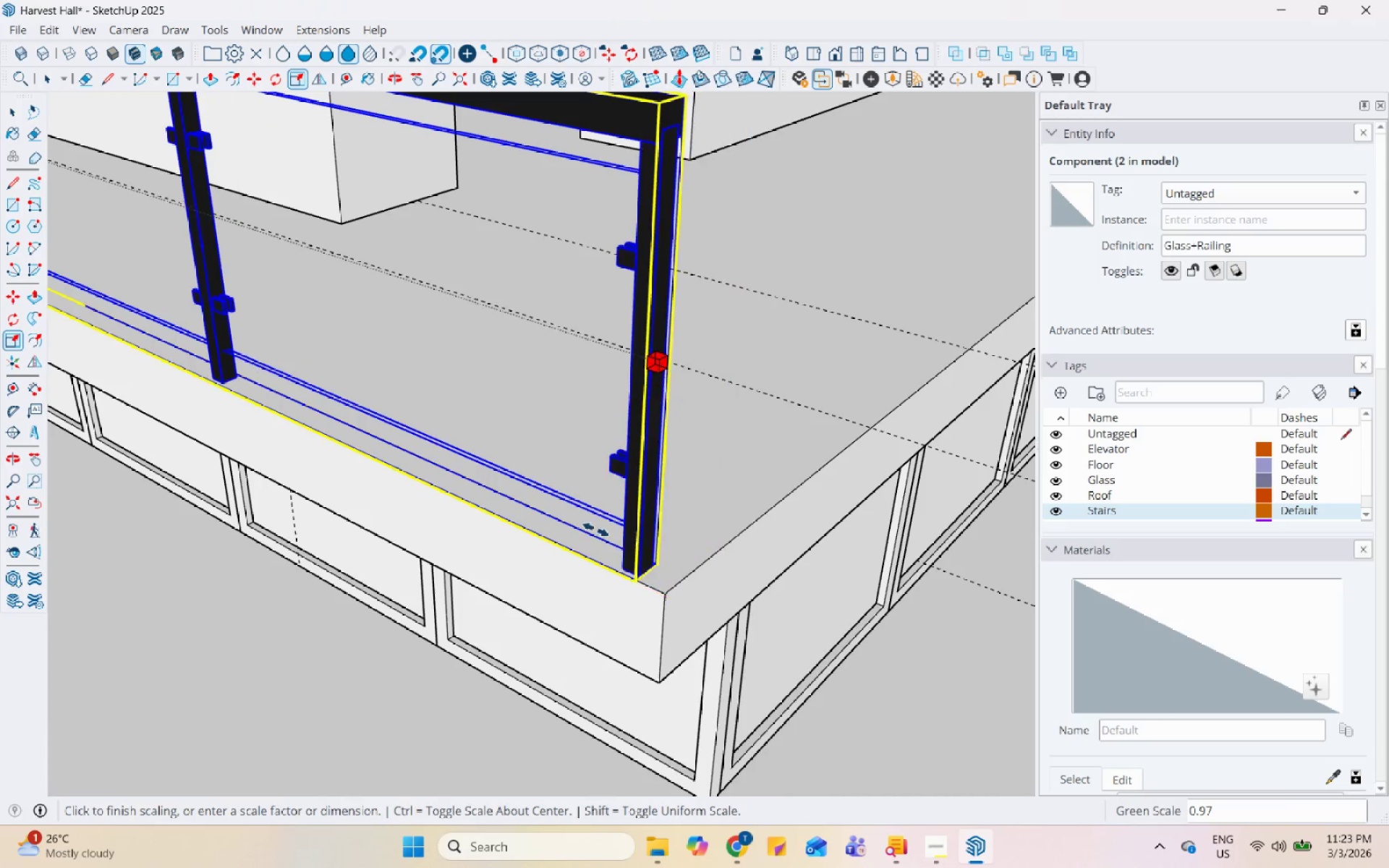 
left_click([595, 529])
 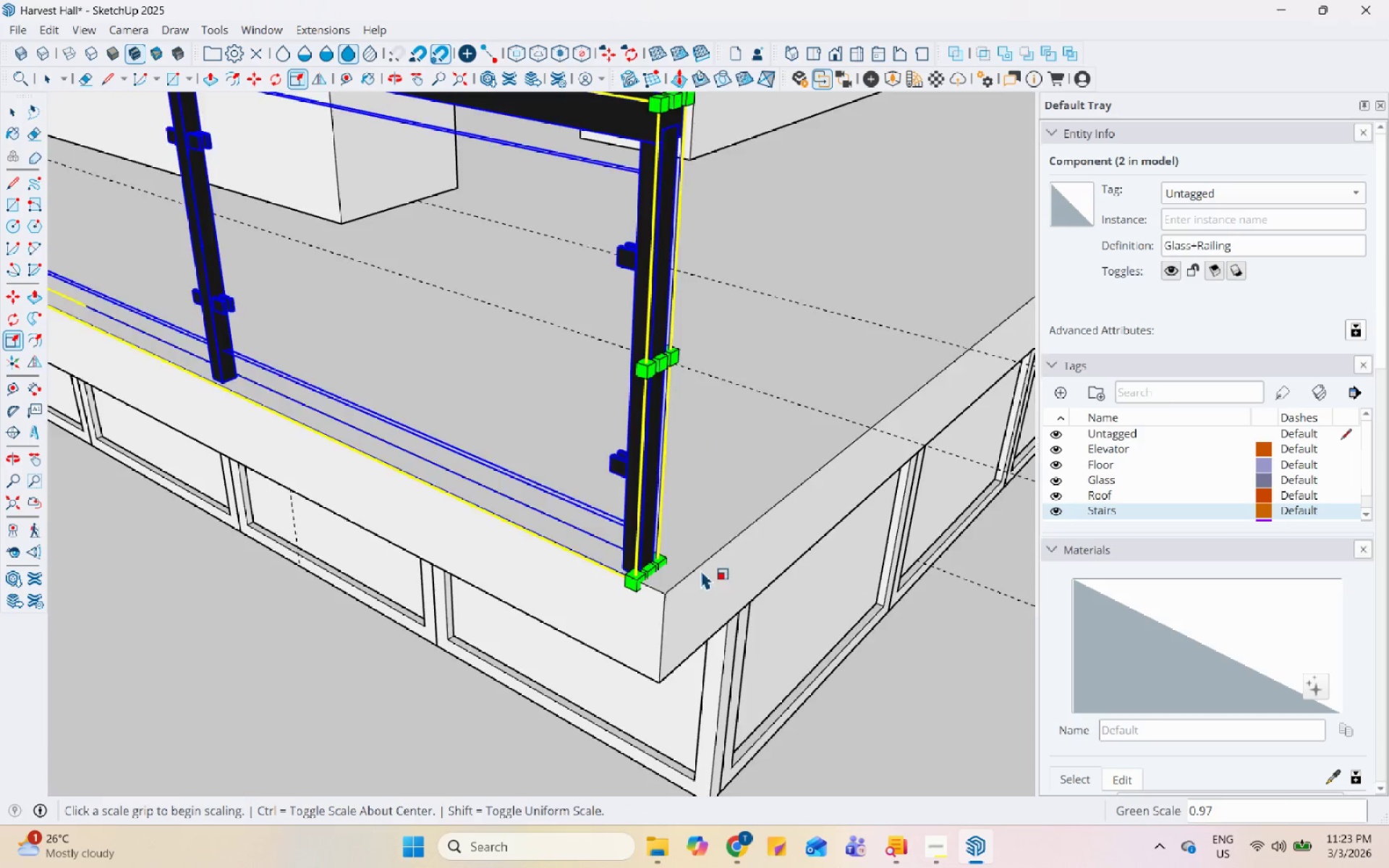 
key(Space)
 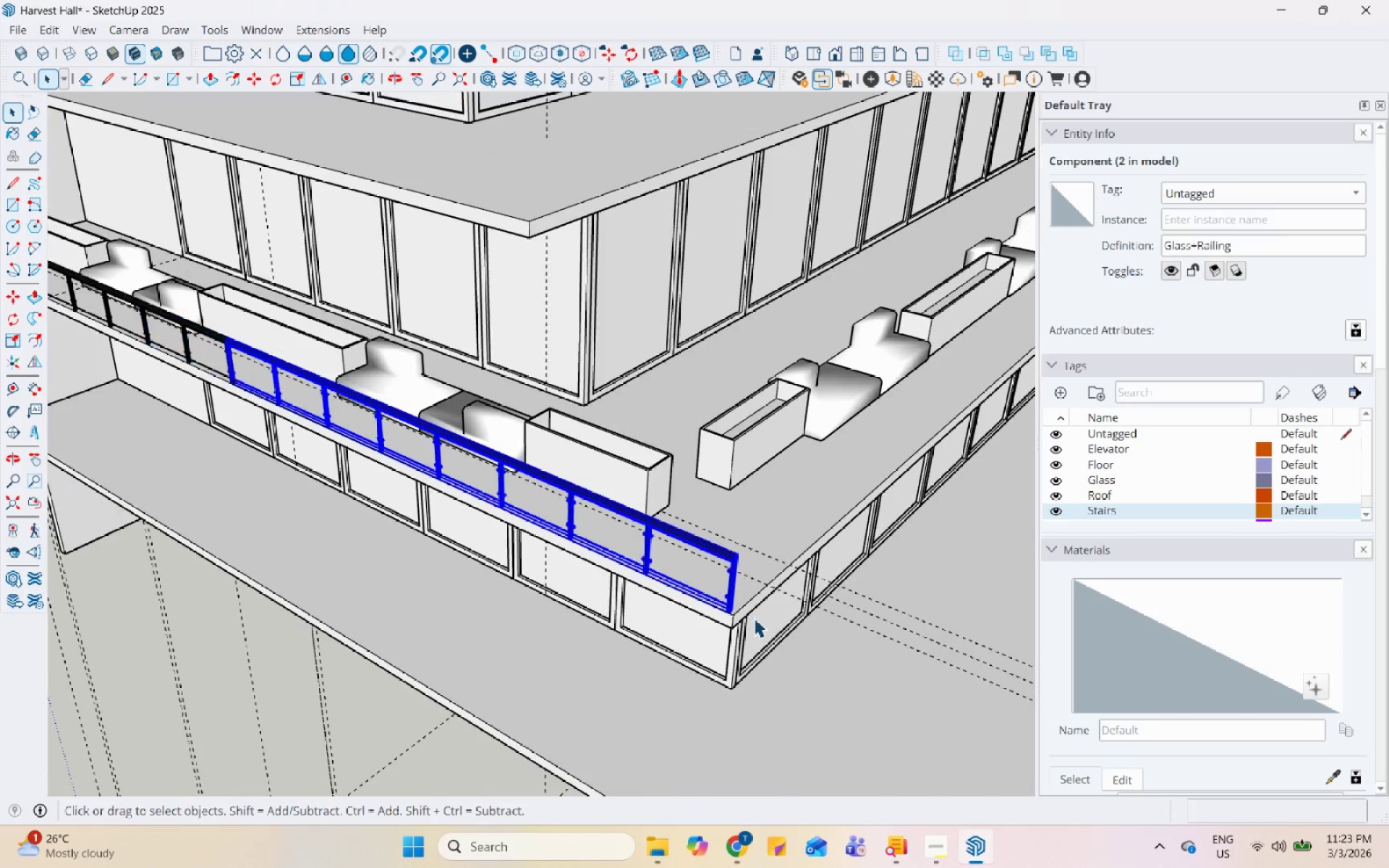 
left_click([763, 616])
 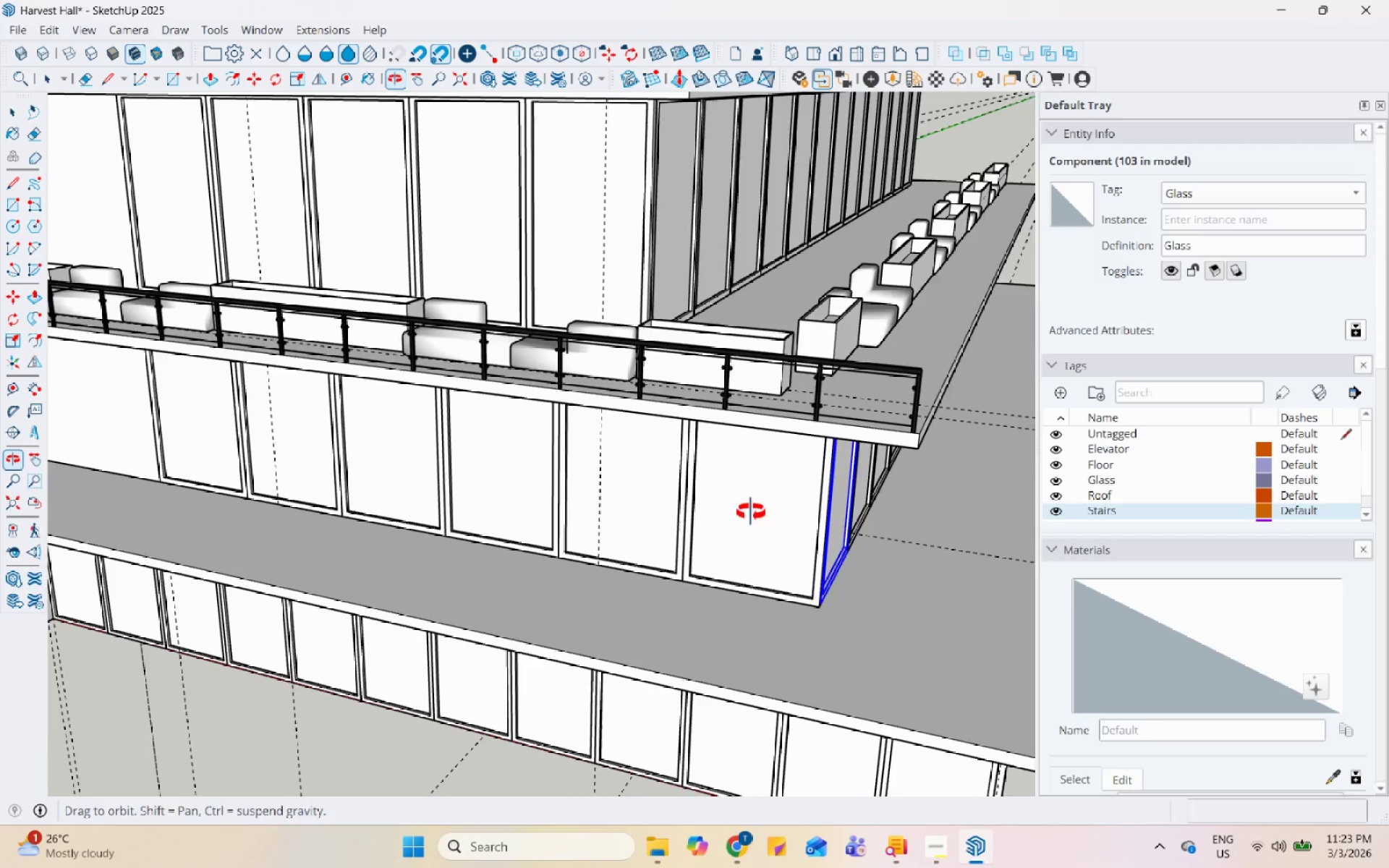 
scroll: coordinate [815, 690], scroll_direction: down, amount: 27.0
 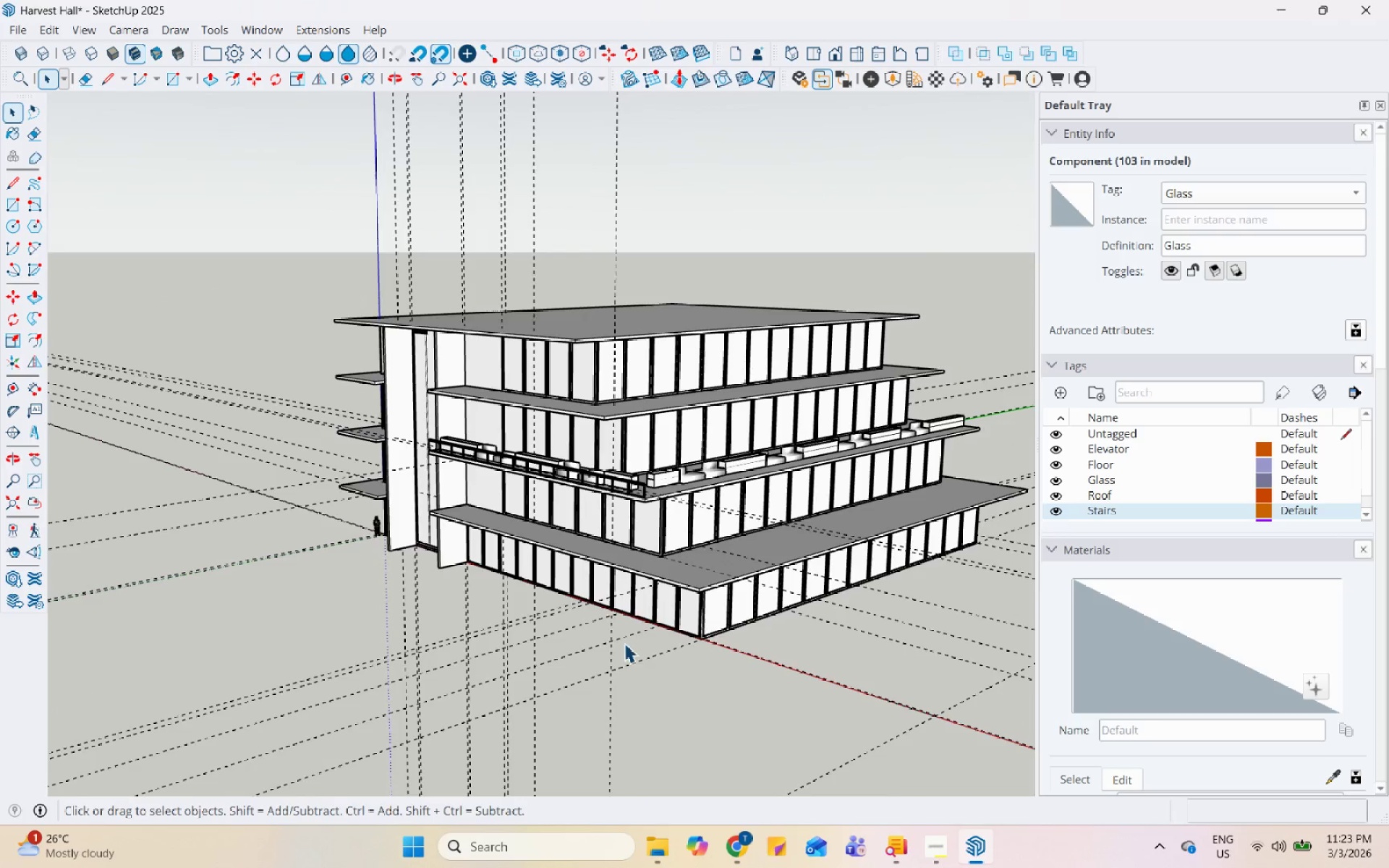 
scroll: coordinate [652, 470], scroll_direction: up, amount: 7.0
 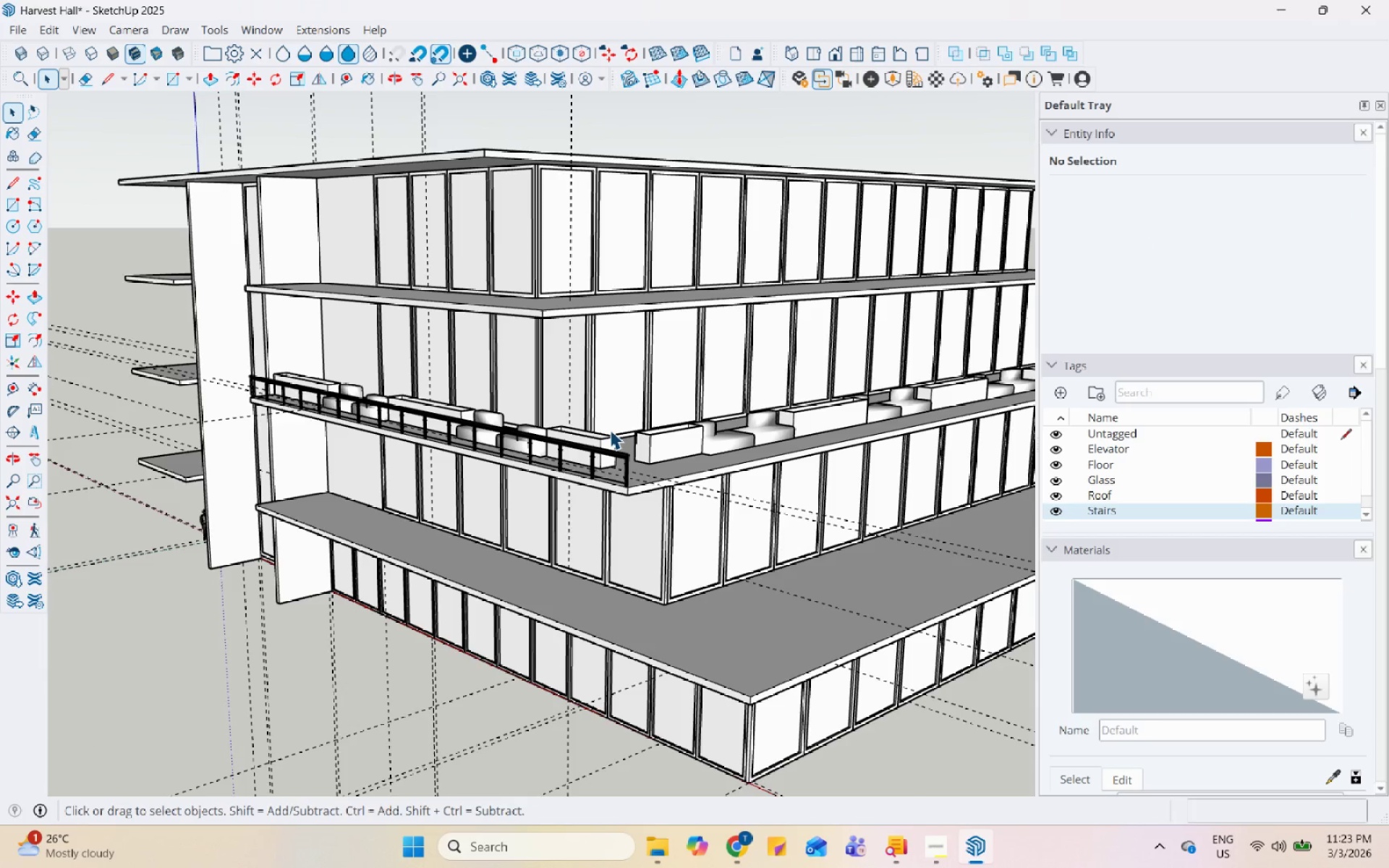 
wait(7.61)
 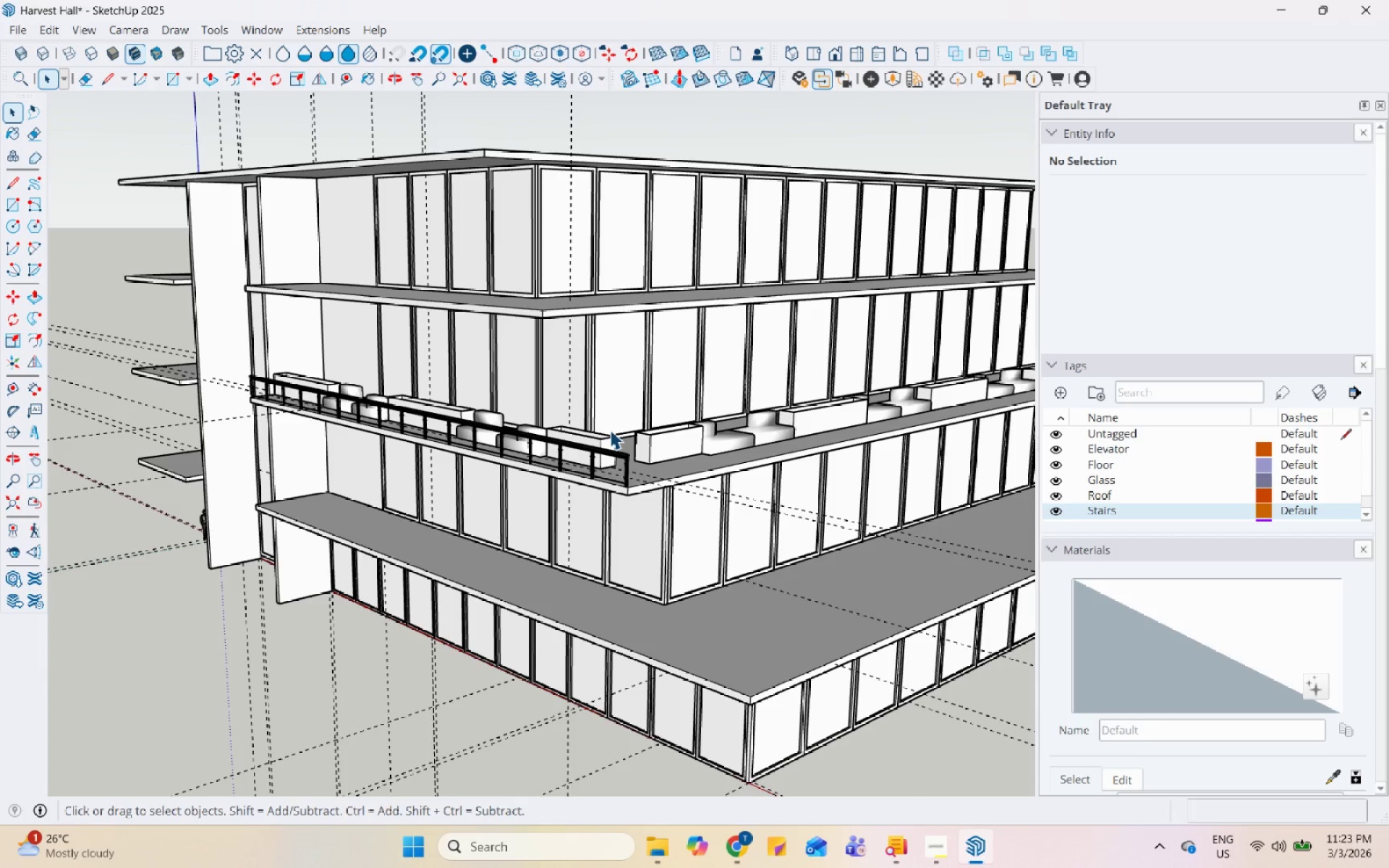 
left_click([928, 843])